 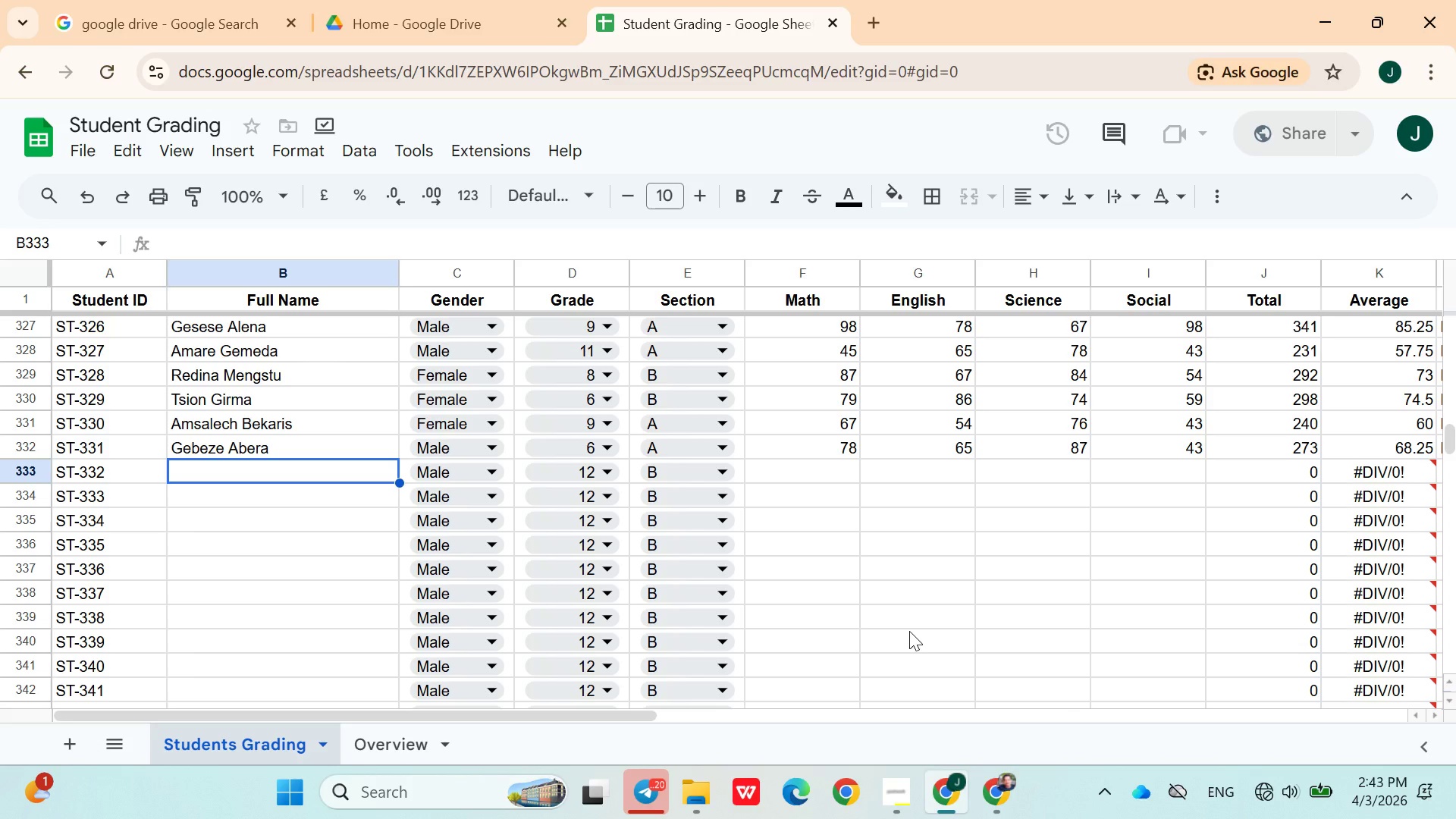 
key(Shift+A)
 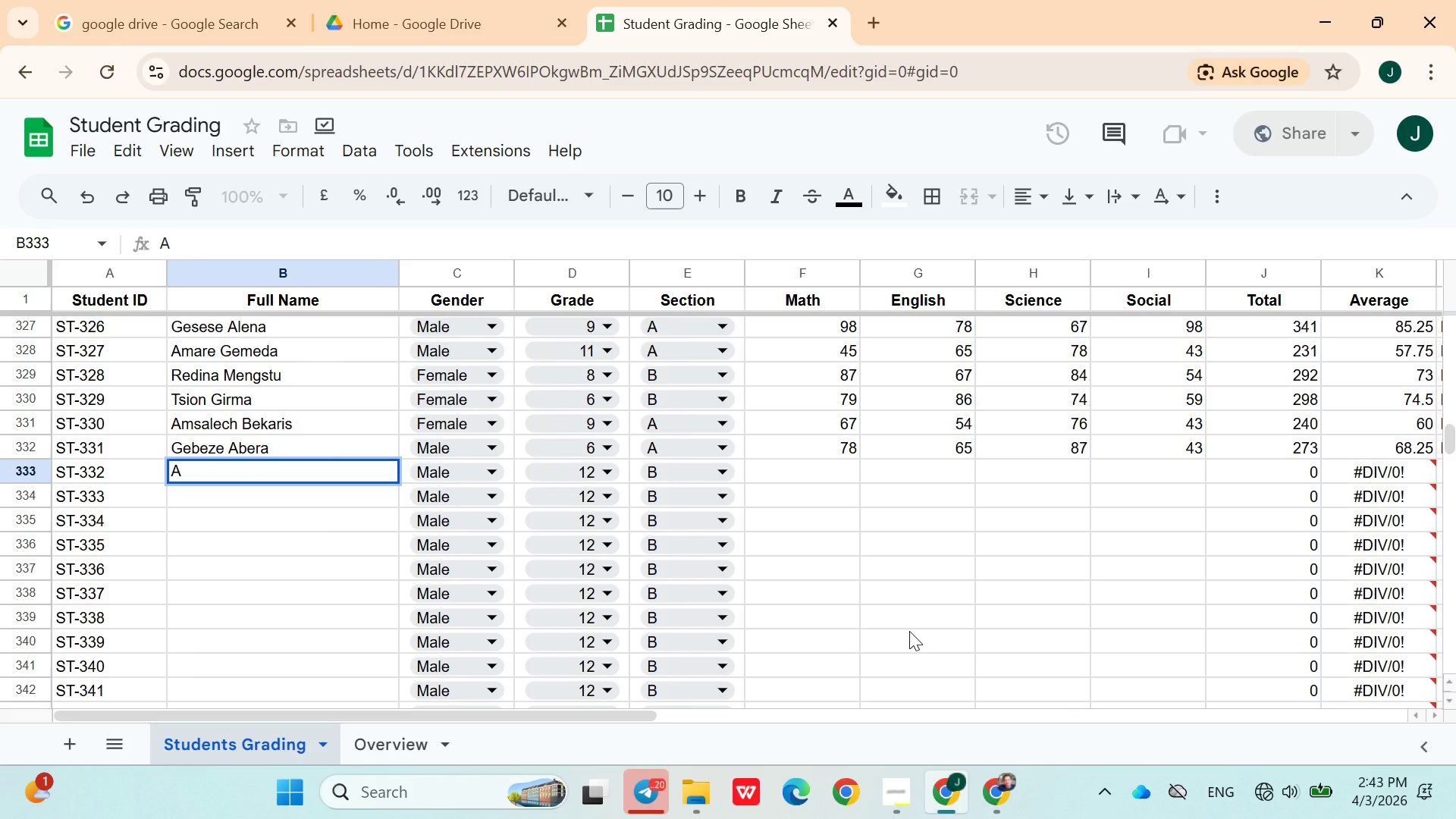 
type(nbachew Damtie)
 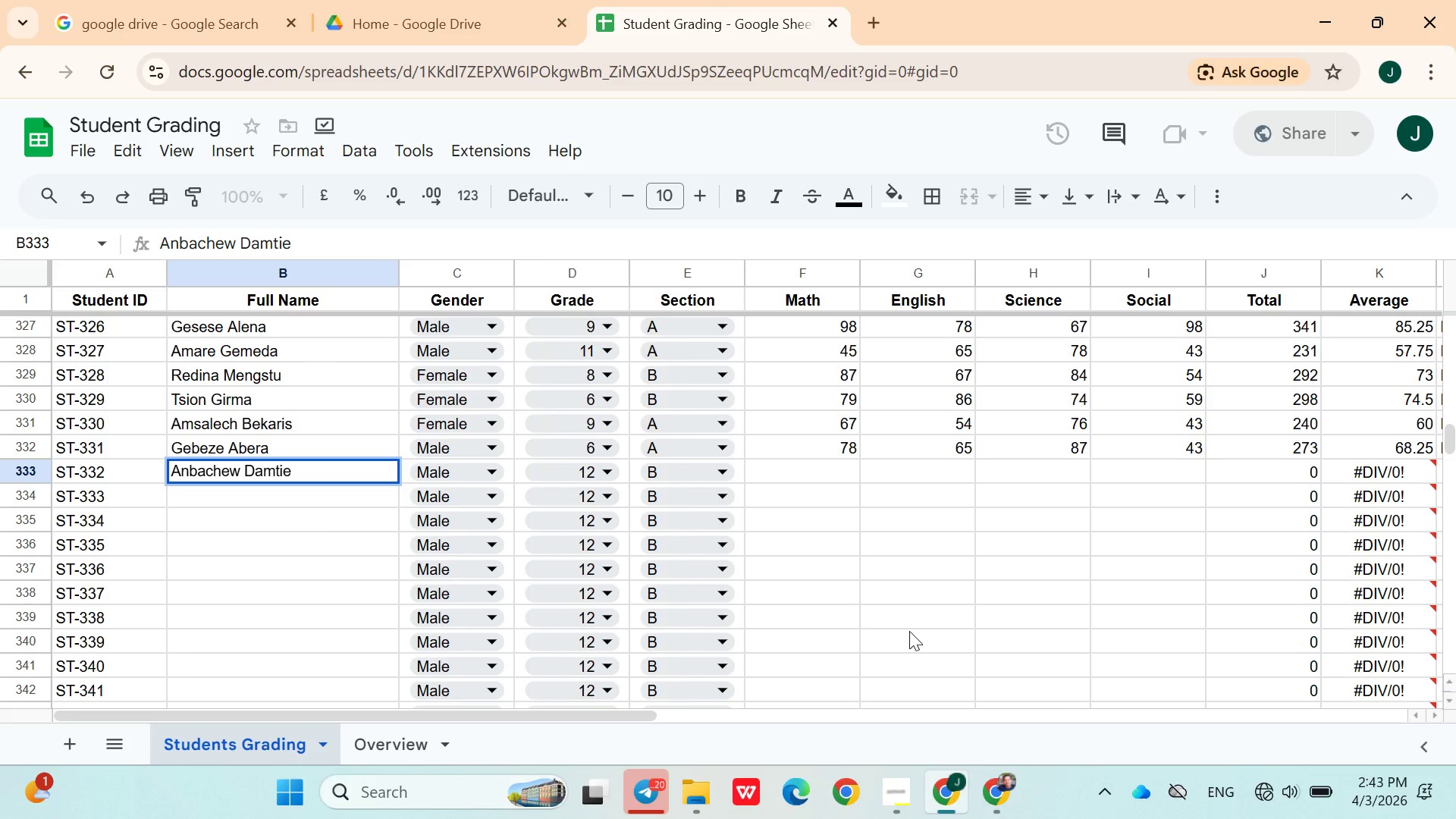 
key(ArrowRight)
 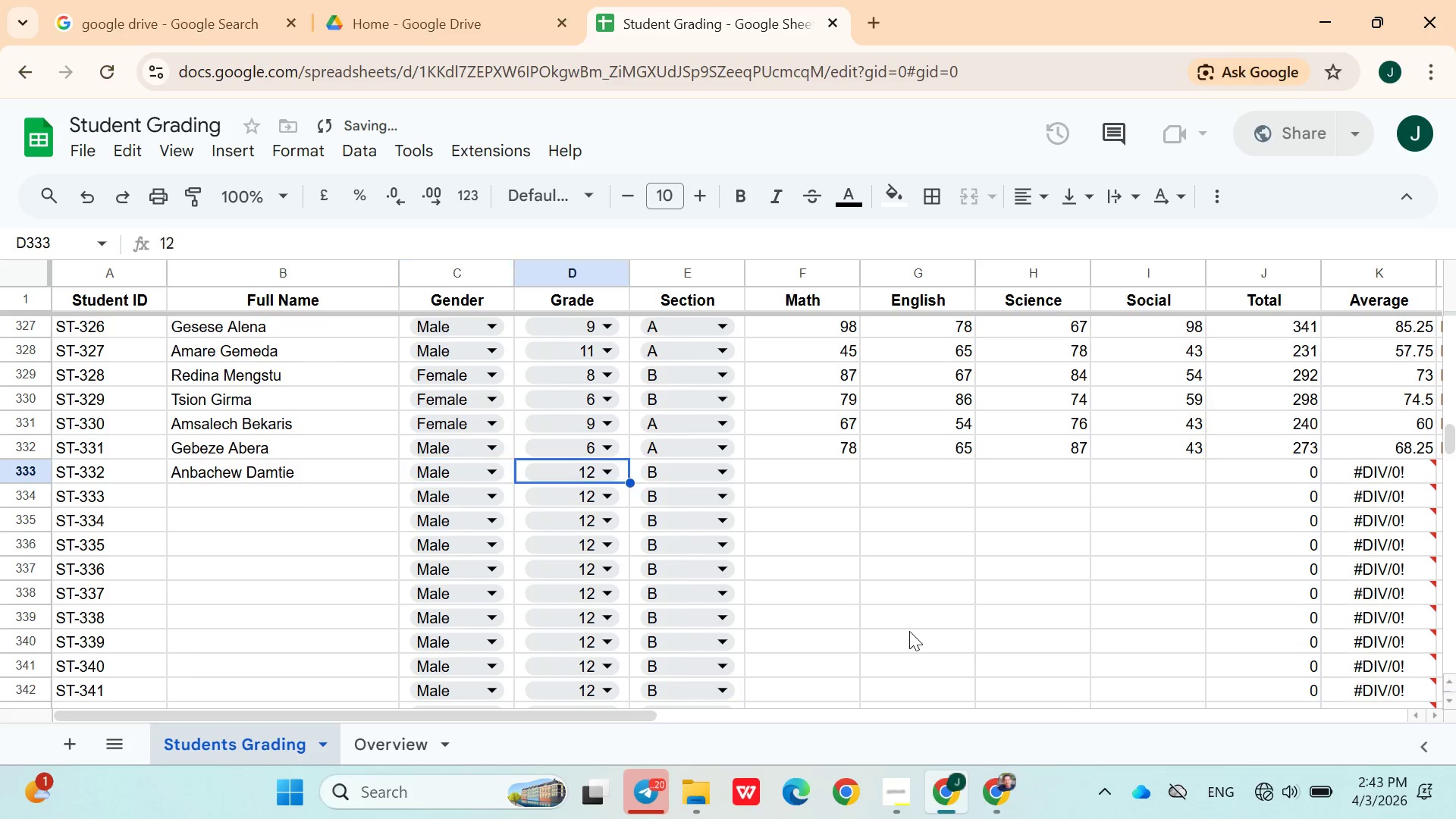 
key(ArrowRight)
 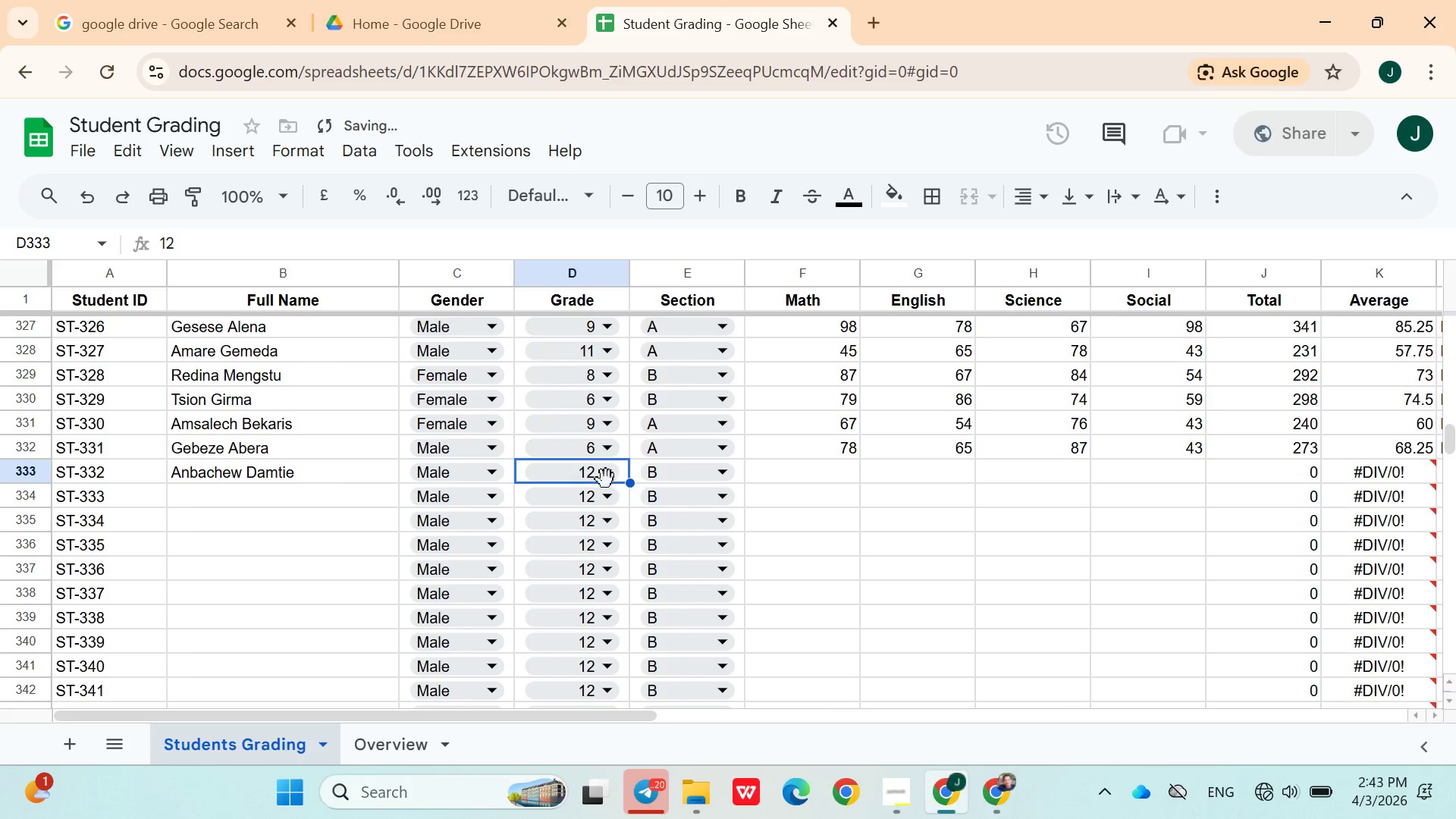 
left_click([599, 473])
 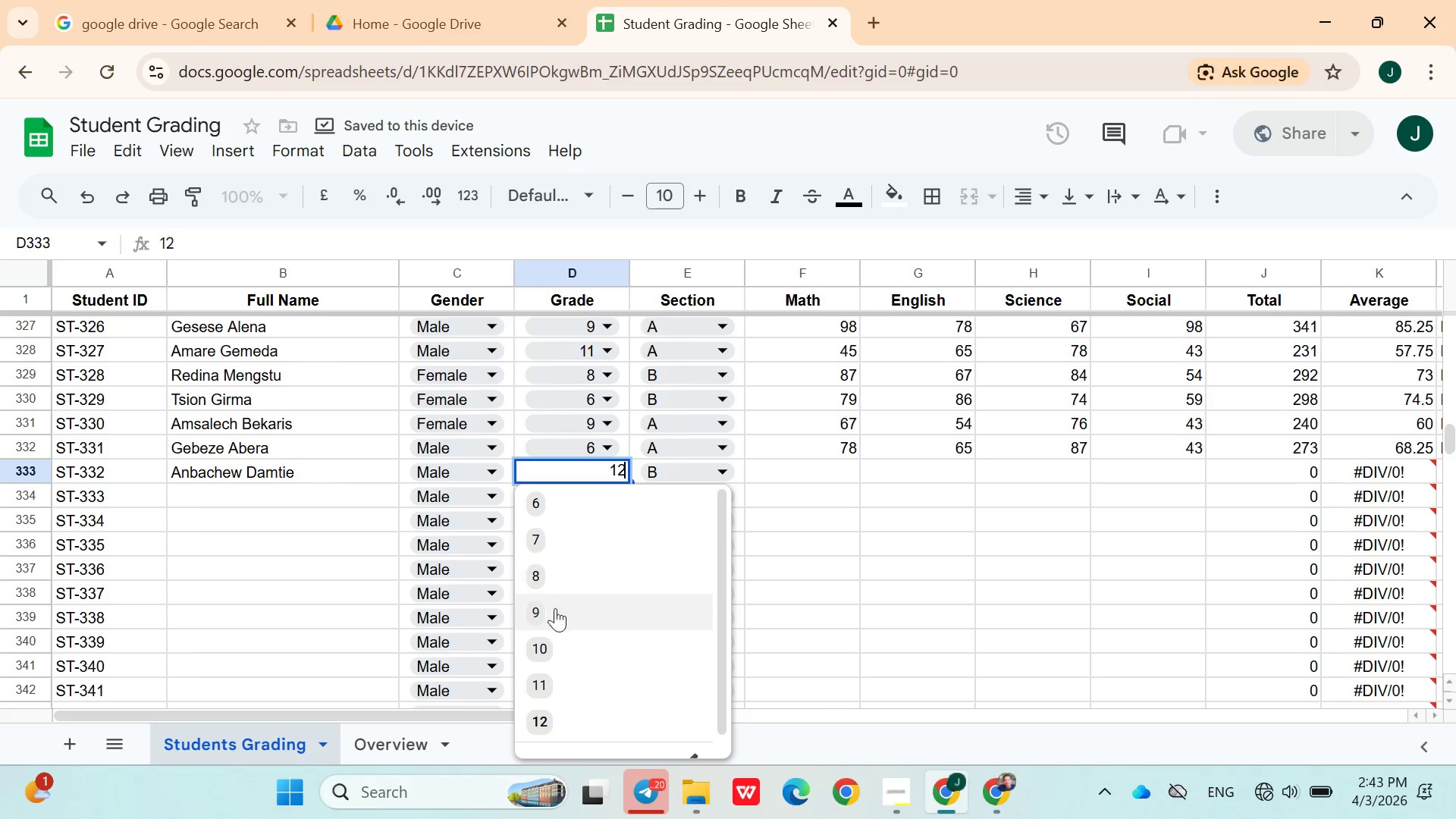 
left_click([554, 652])
 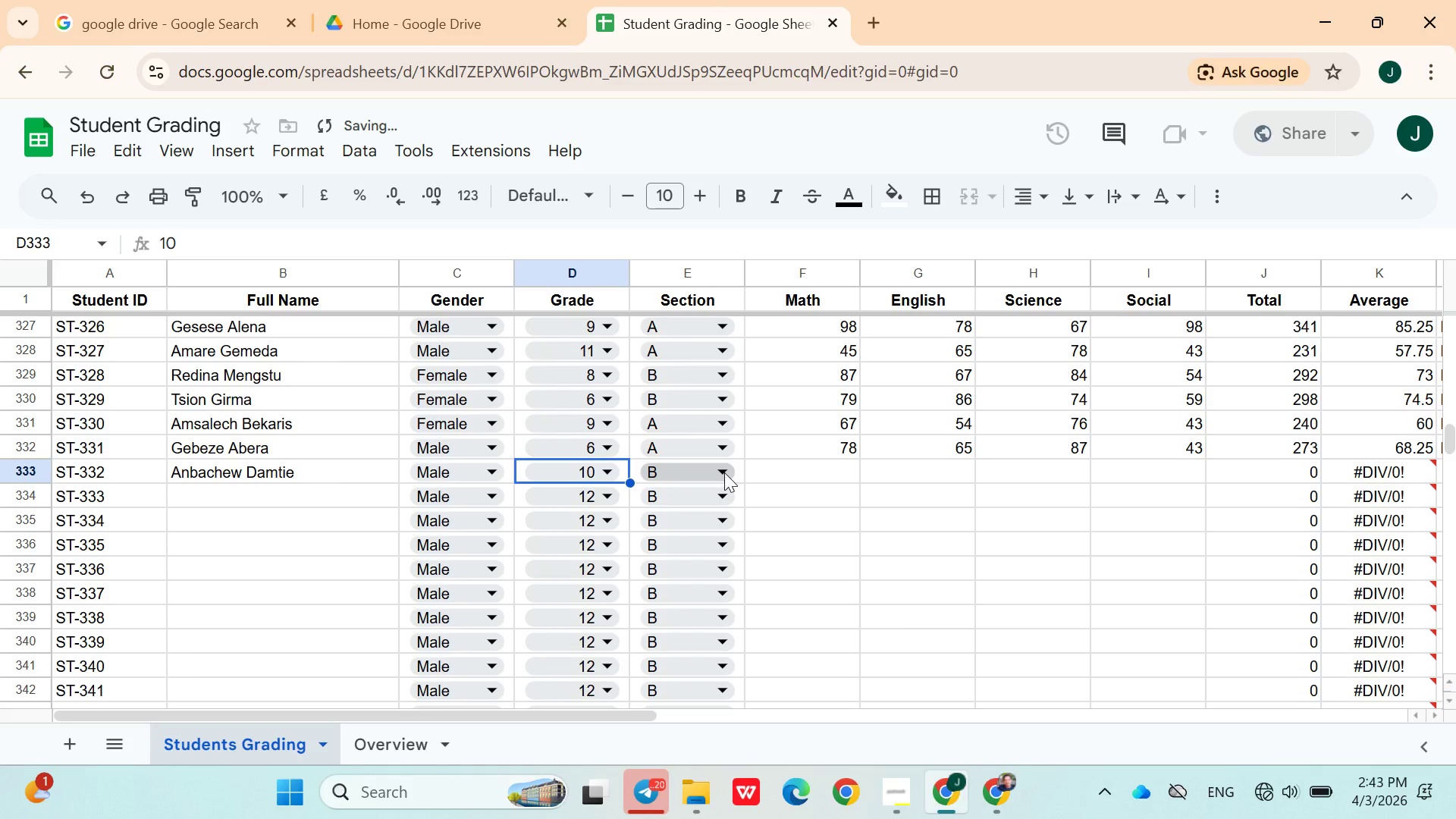 
left_click([724, 469])
 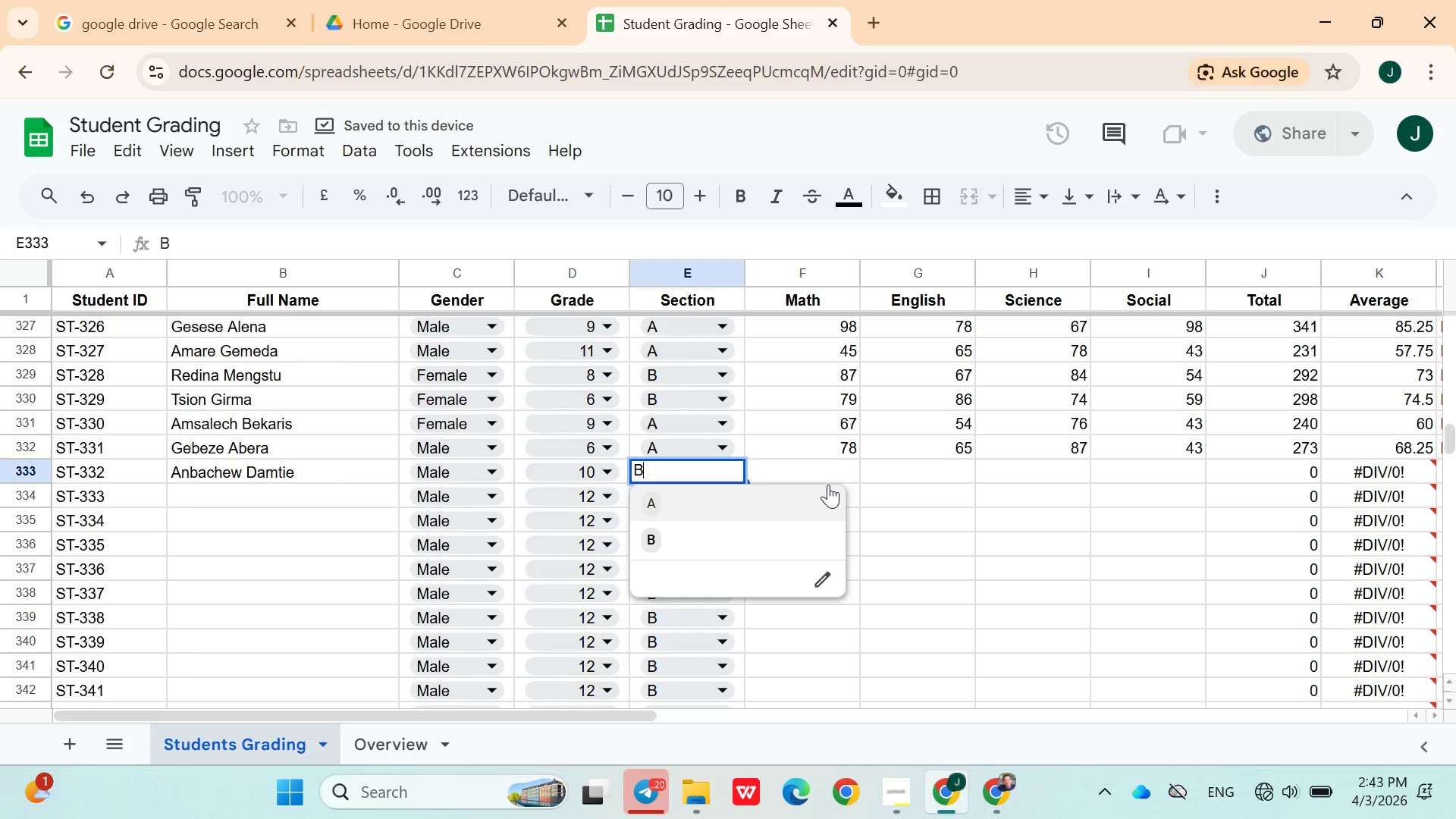 
left_click([830, 475])
 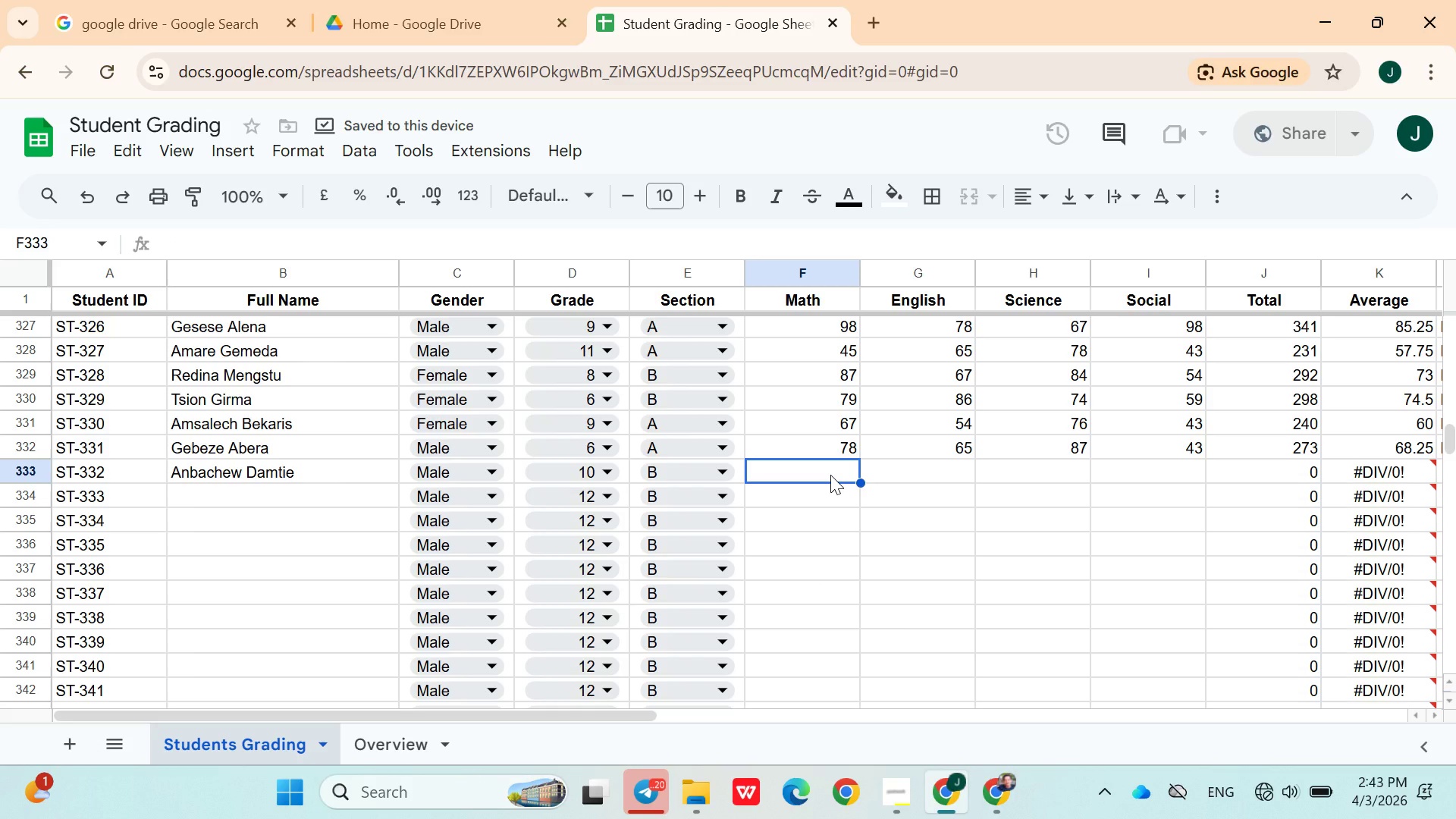 
type(56)
 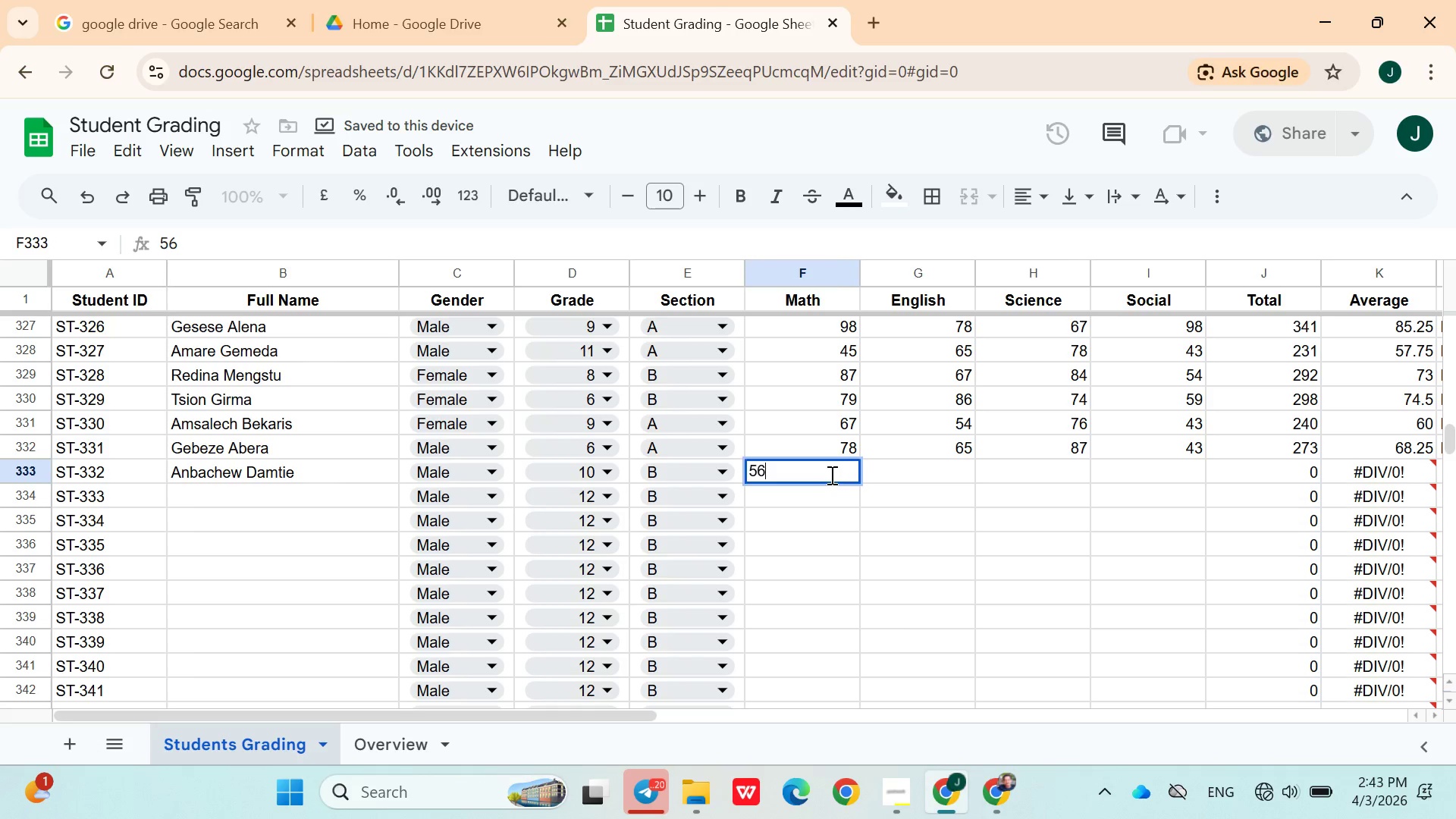 
key(ArrowRight)
 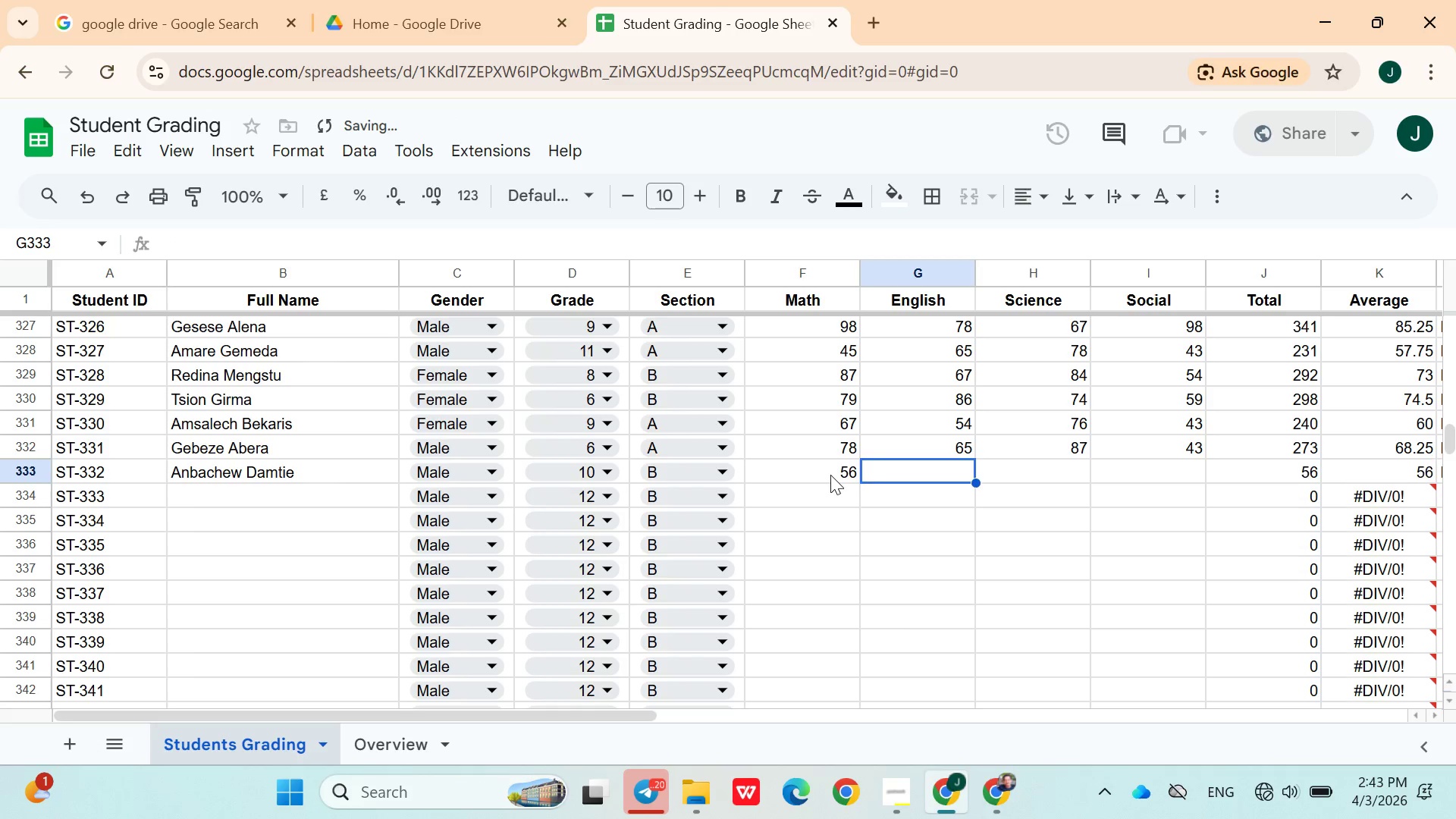 
type(76)
 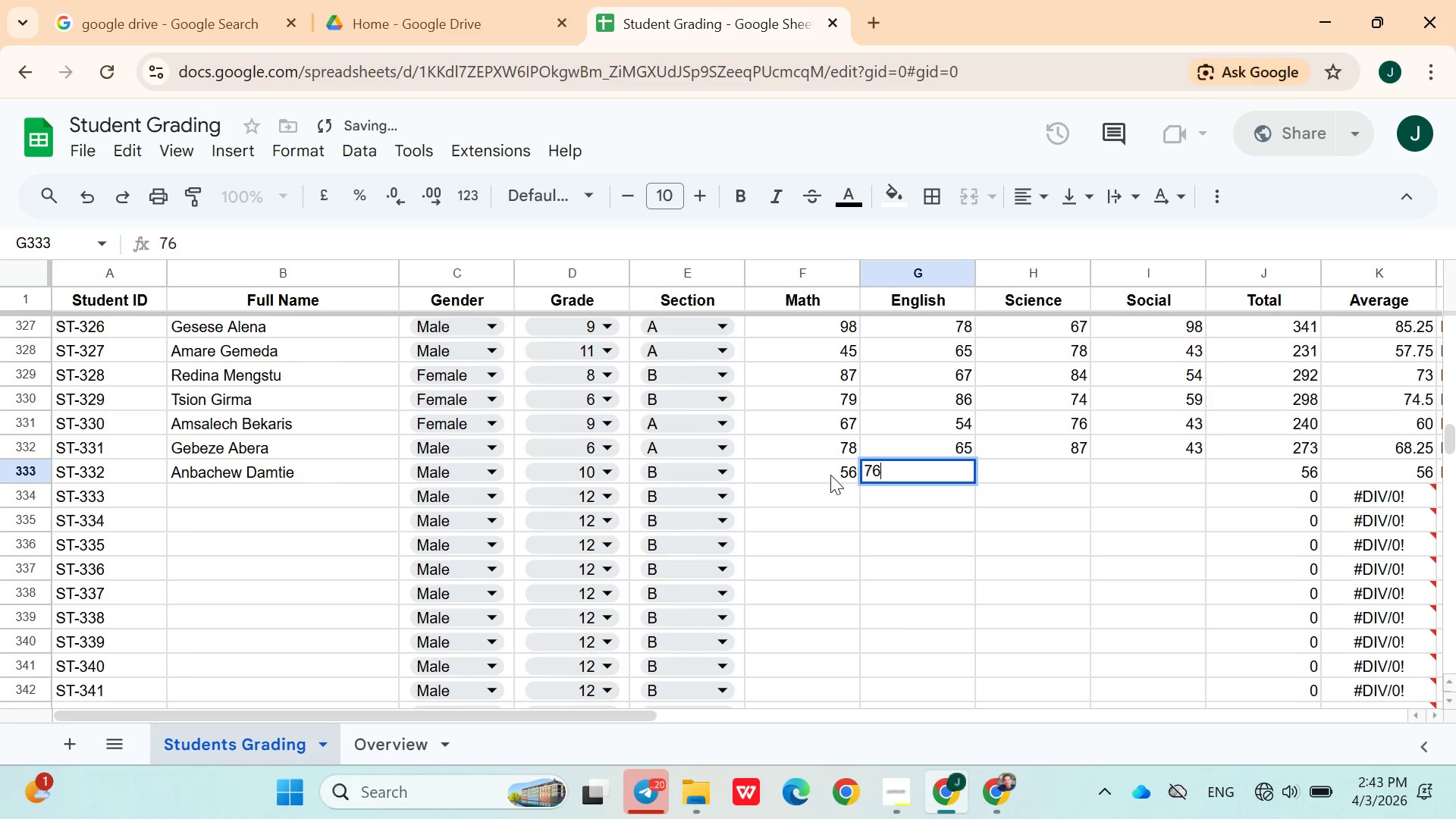 
key(ArrowRight)
 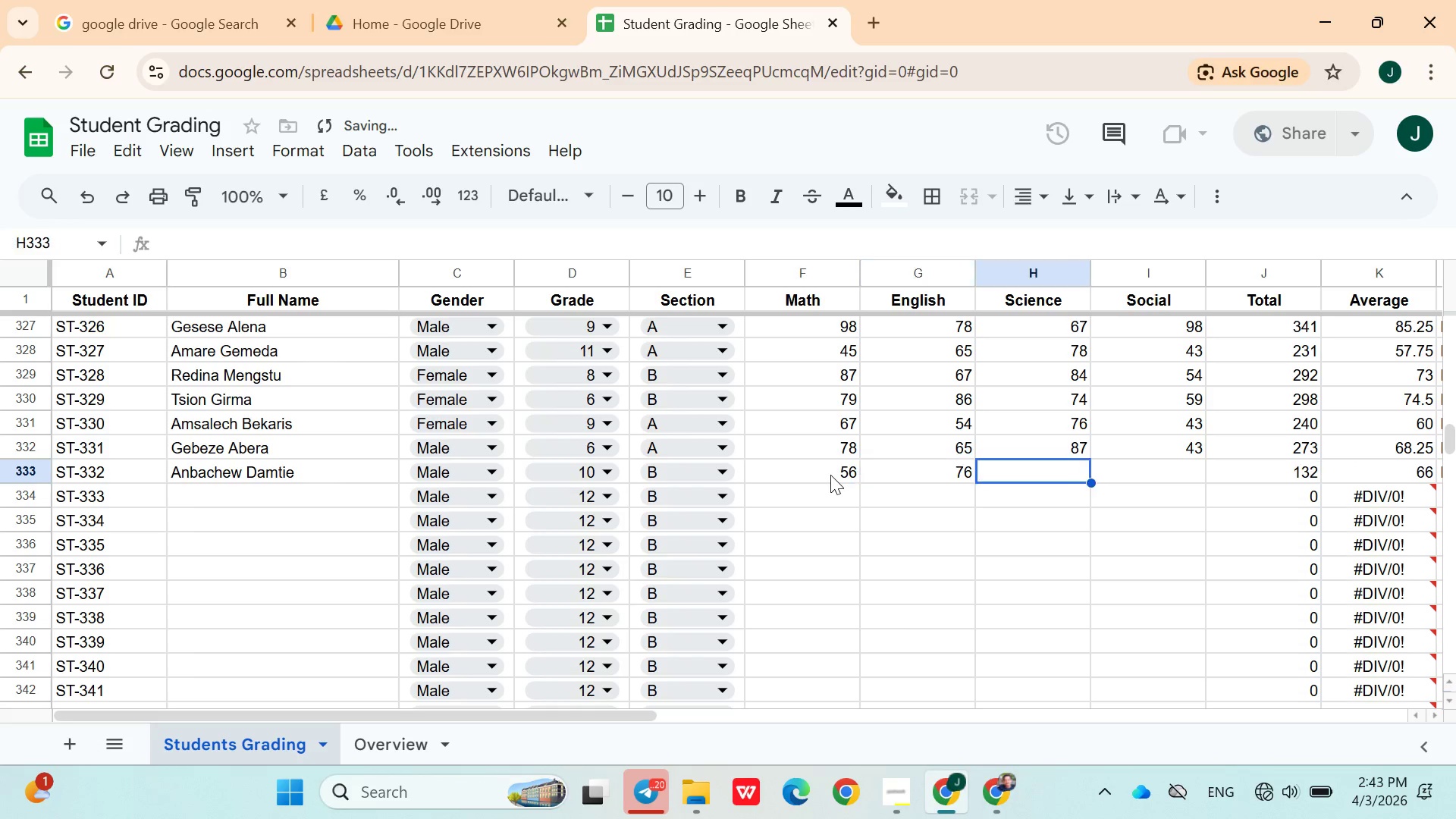 
type(87)
 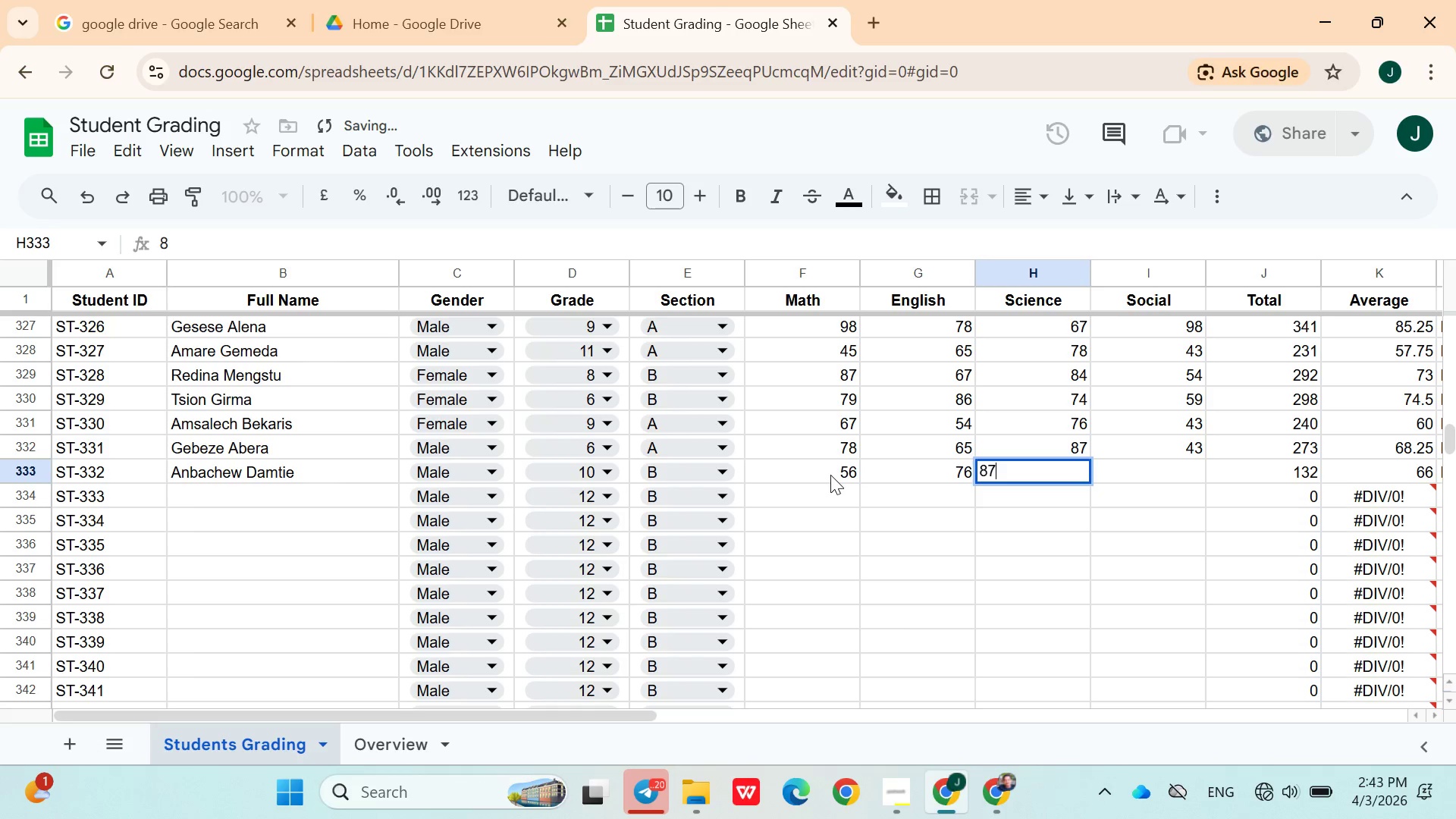 
key(ArrowRight)
 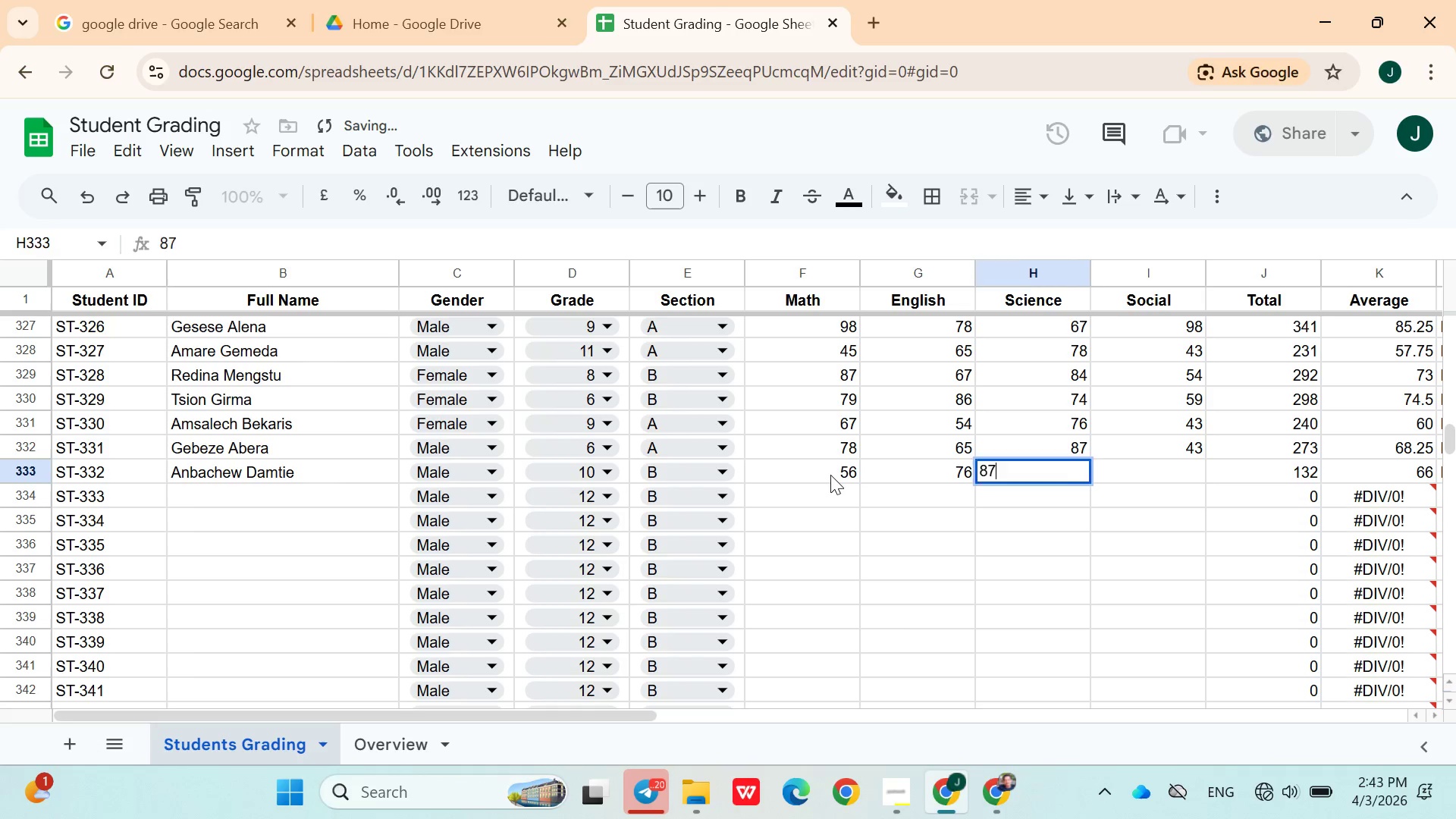 
type(65)
 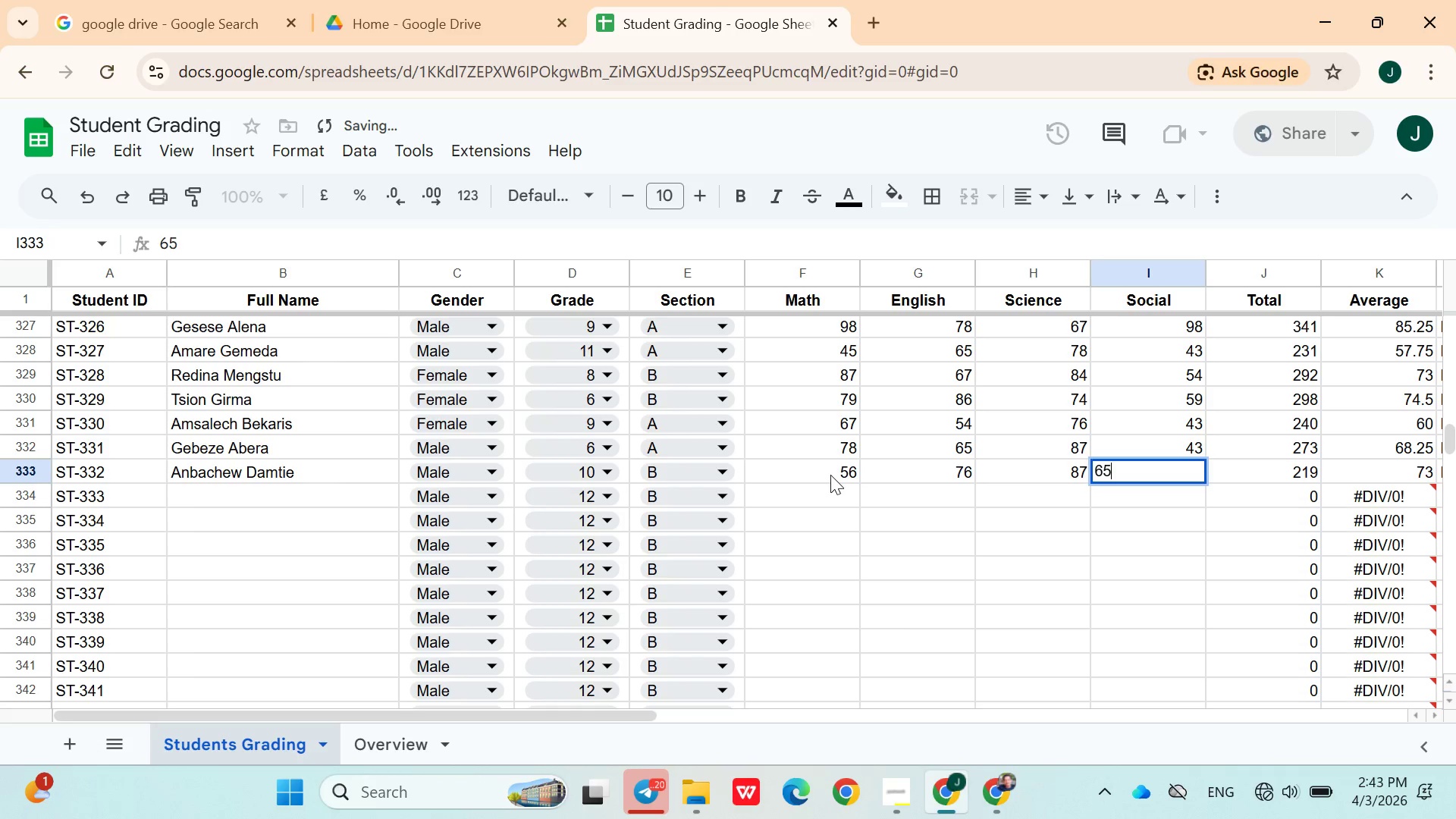 
key(ArrowRight)
 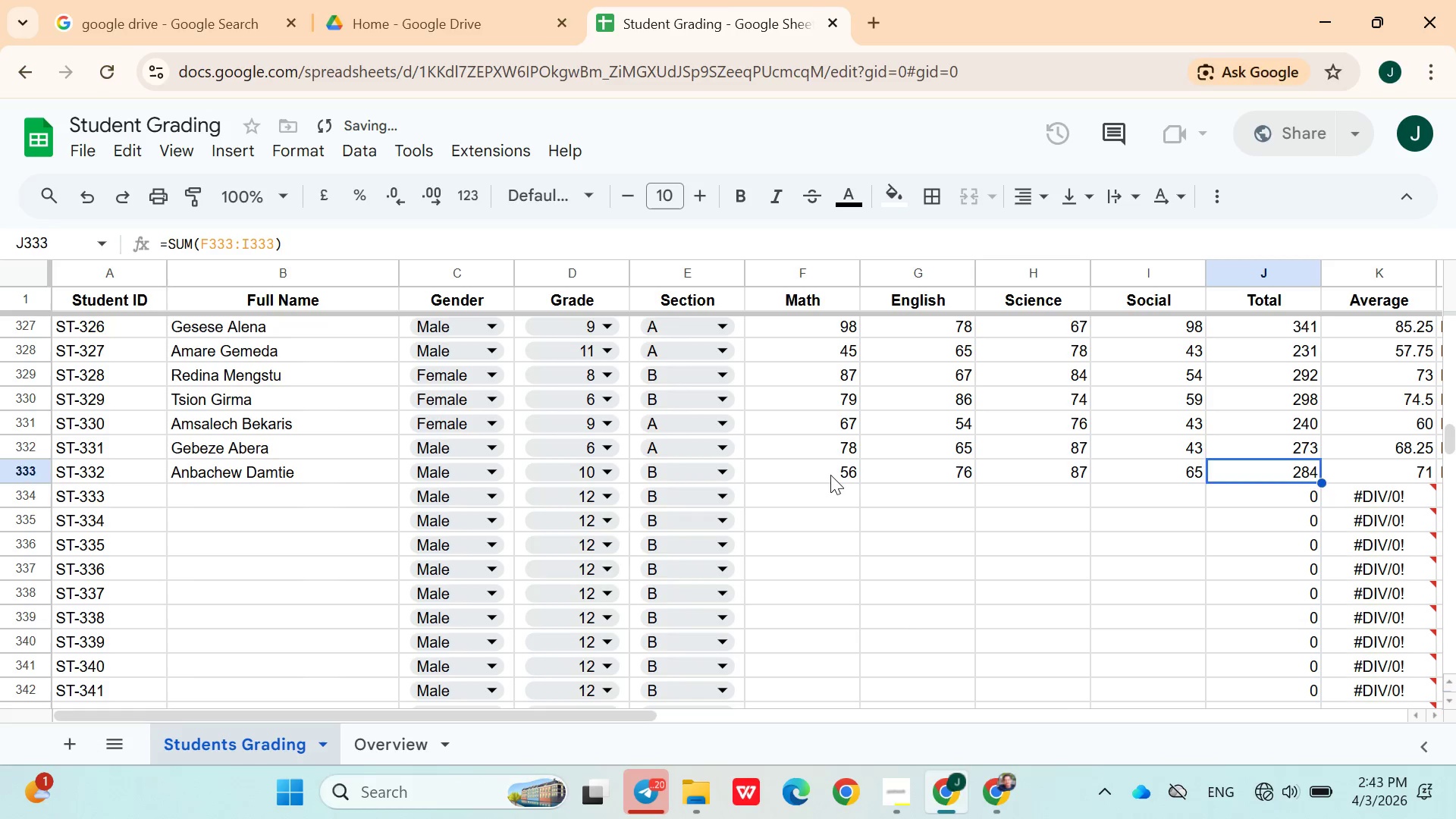 
key(ArrowDown)
 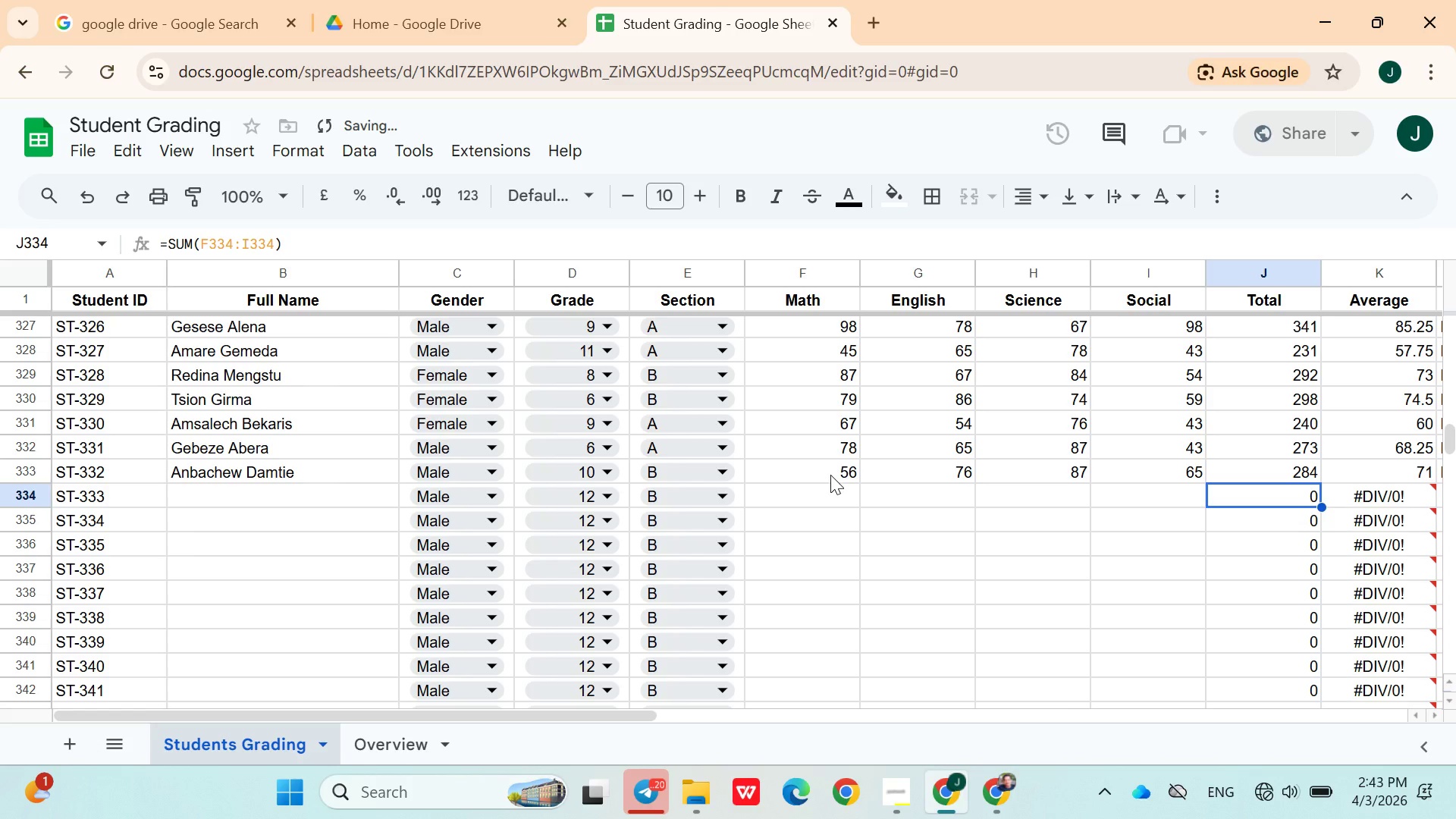 
hold_key(key=ArrowLeft, duration=0.89)
 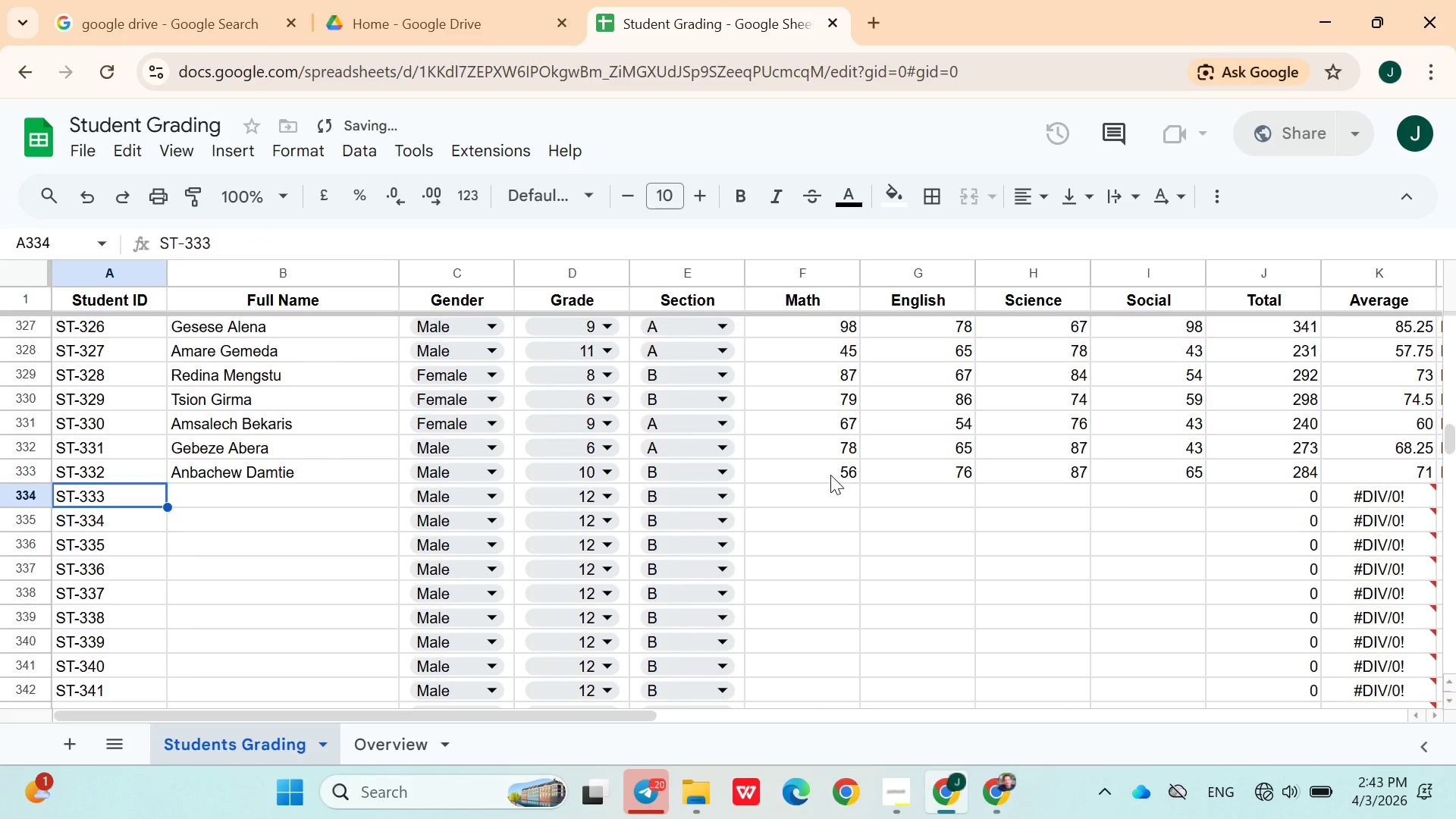 
key(ArrowRight)
 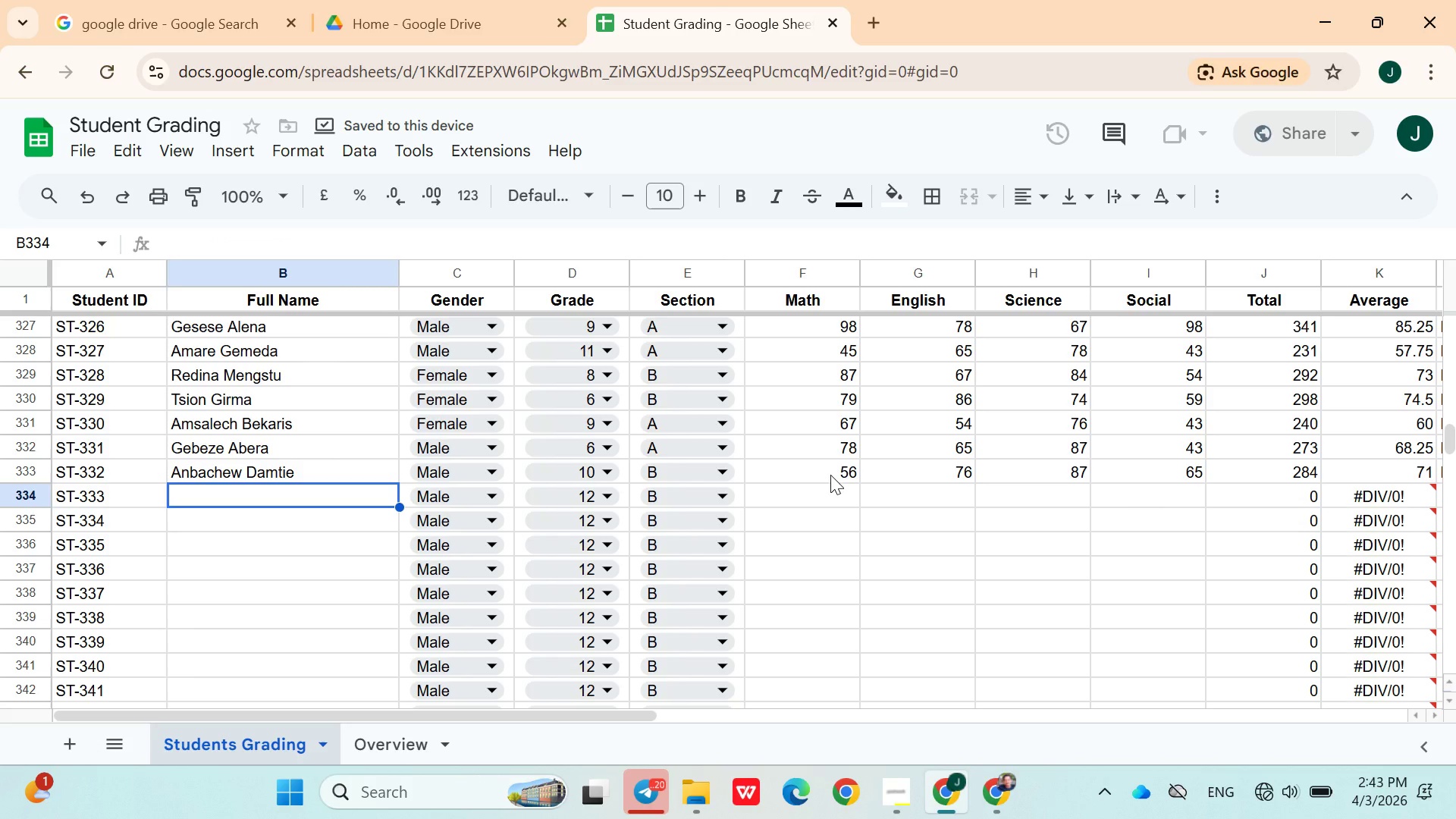 
type(Anberbir Semaw)
 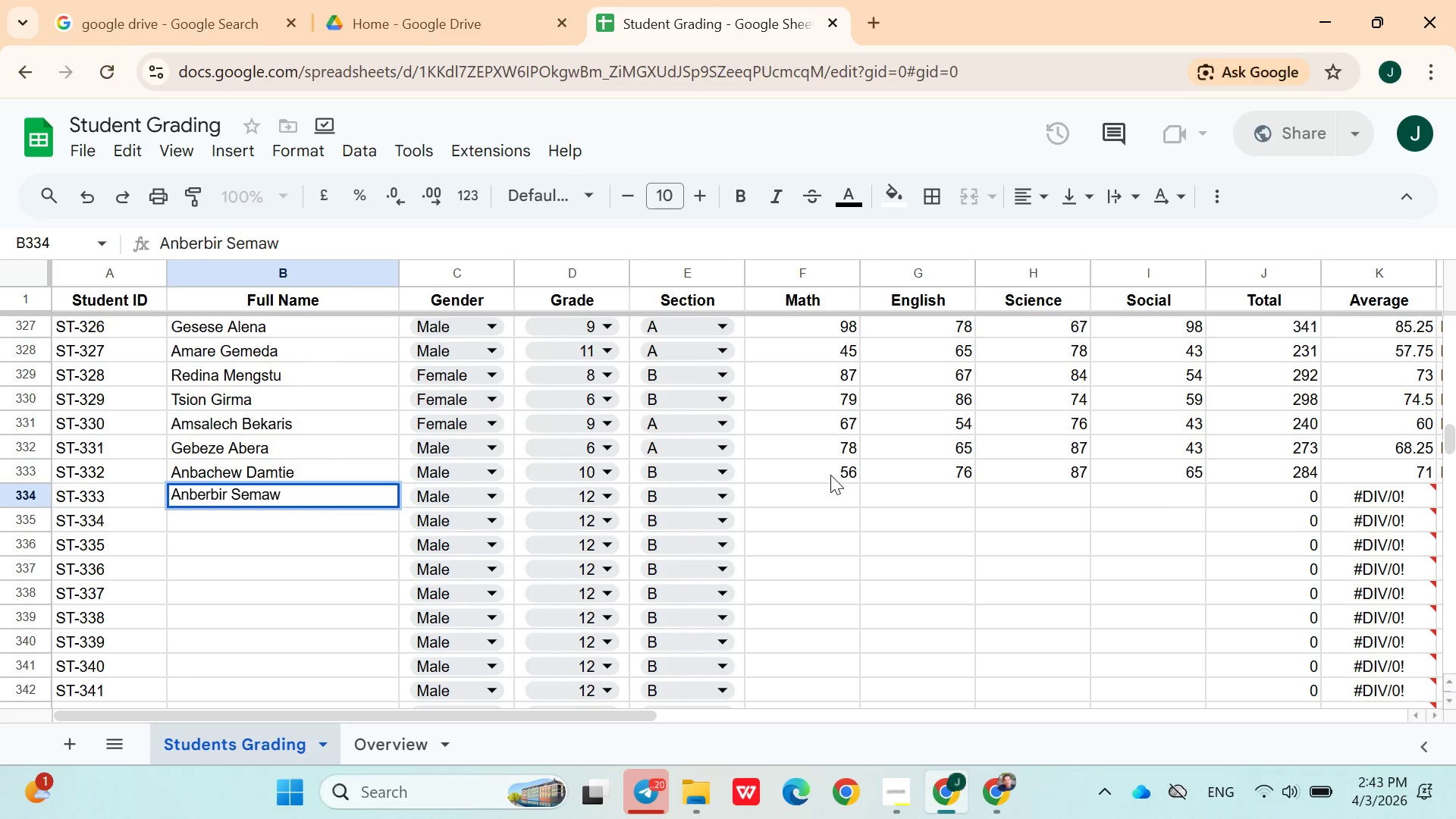 
key(ArrowRight)
 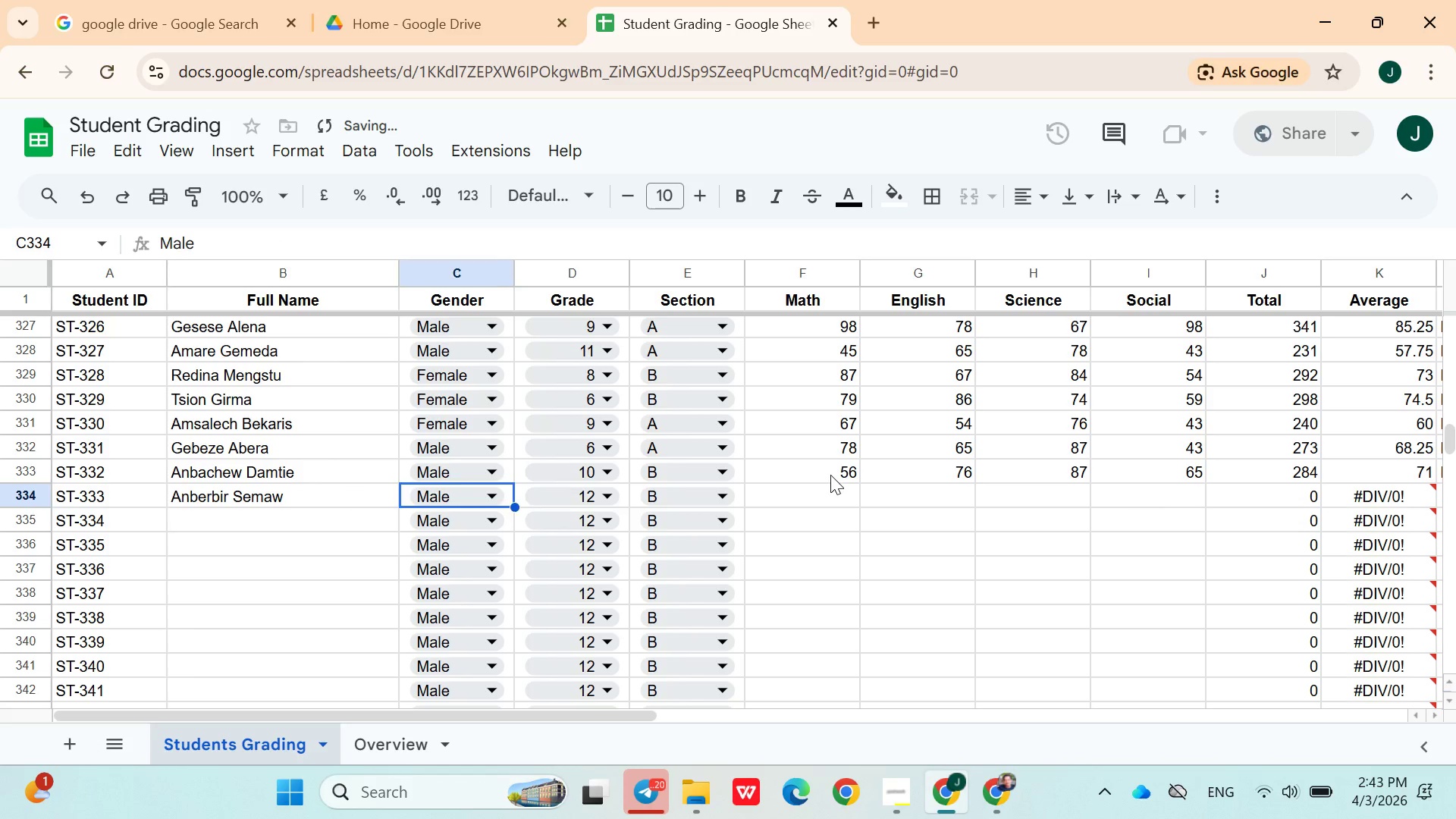 
key(ArrowRight)
 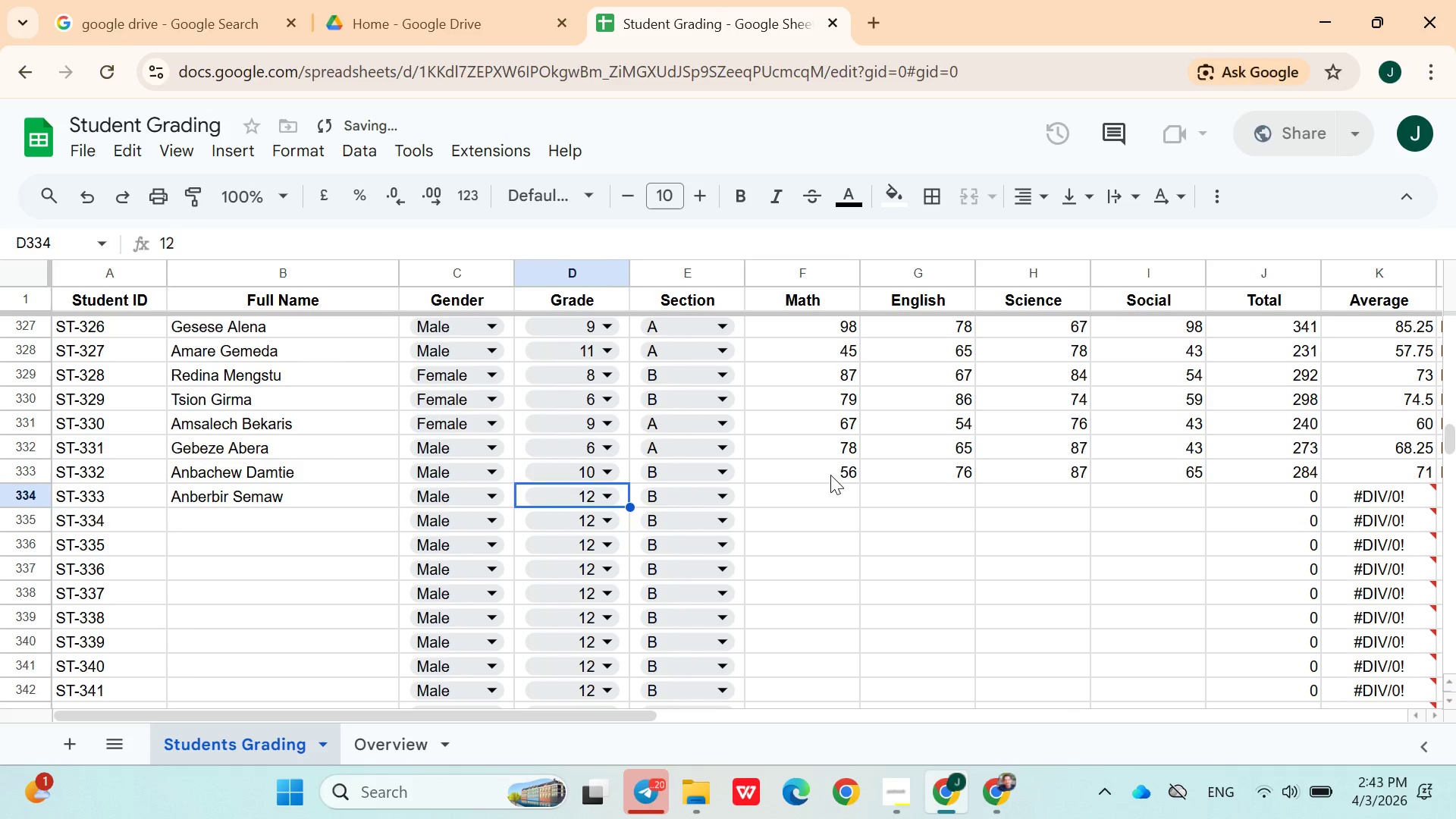 
key(ArrowRight)
 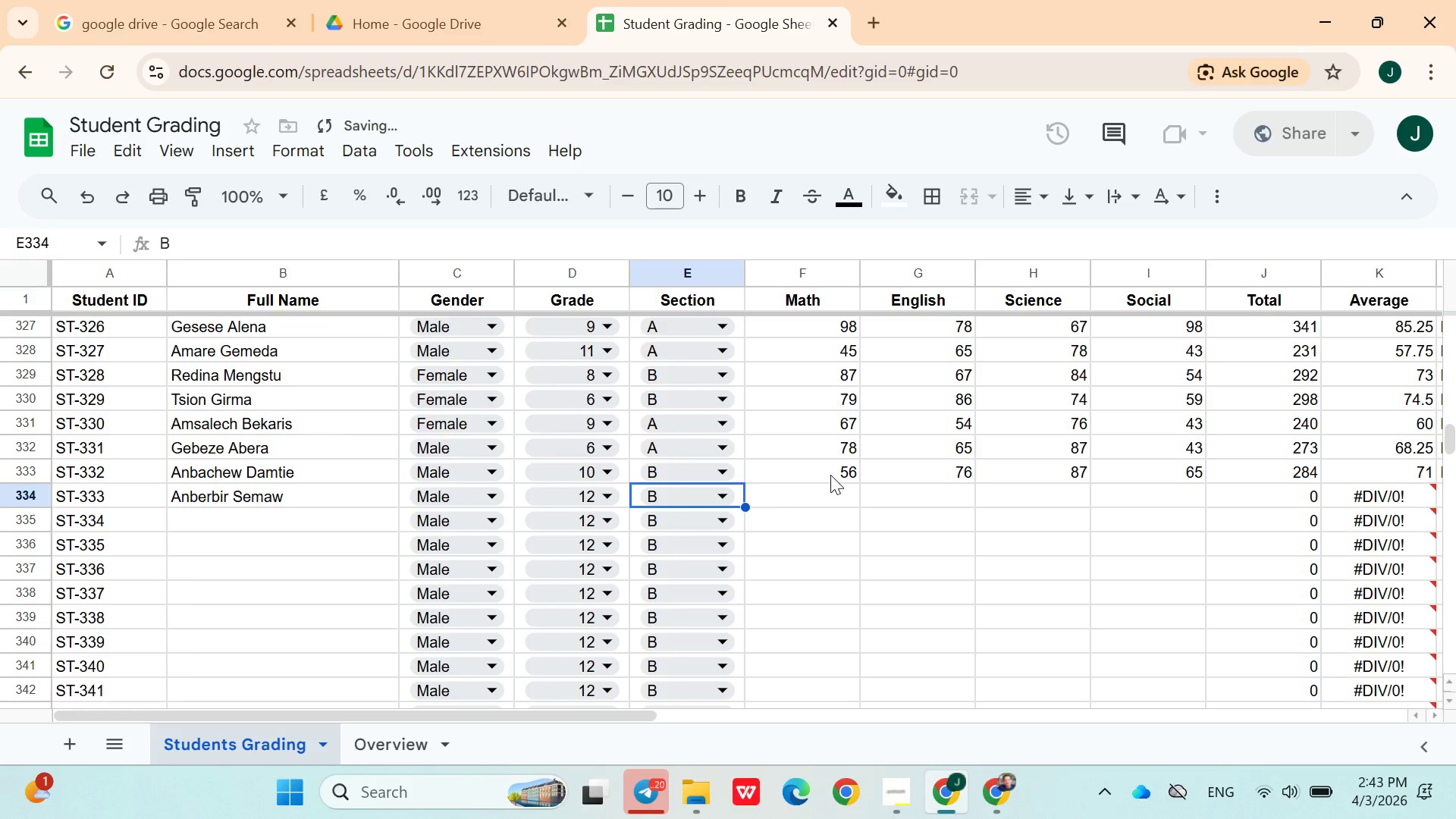 
key(ArrowLeft)
 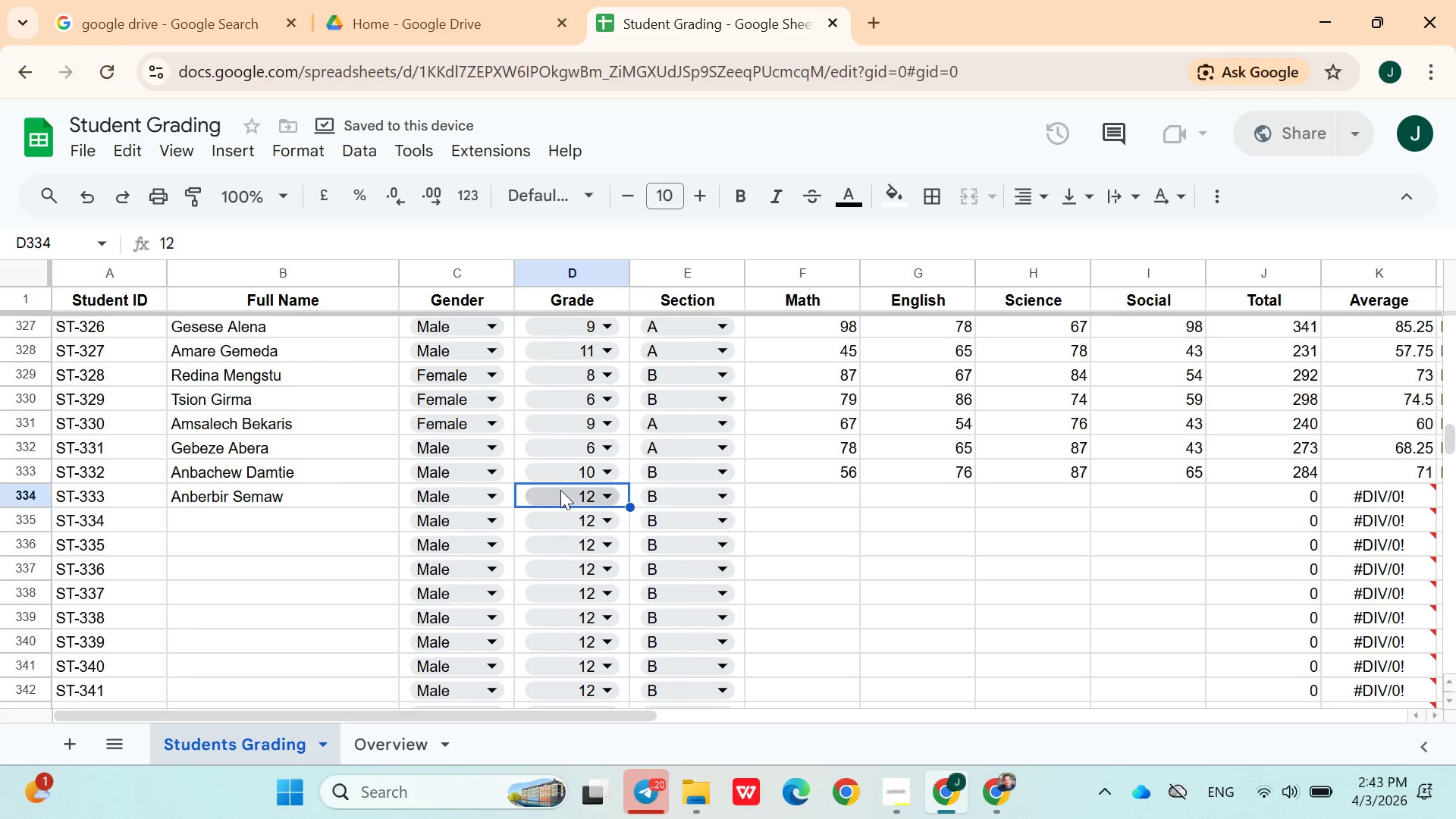 
left_click([560, 499])
 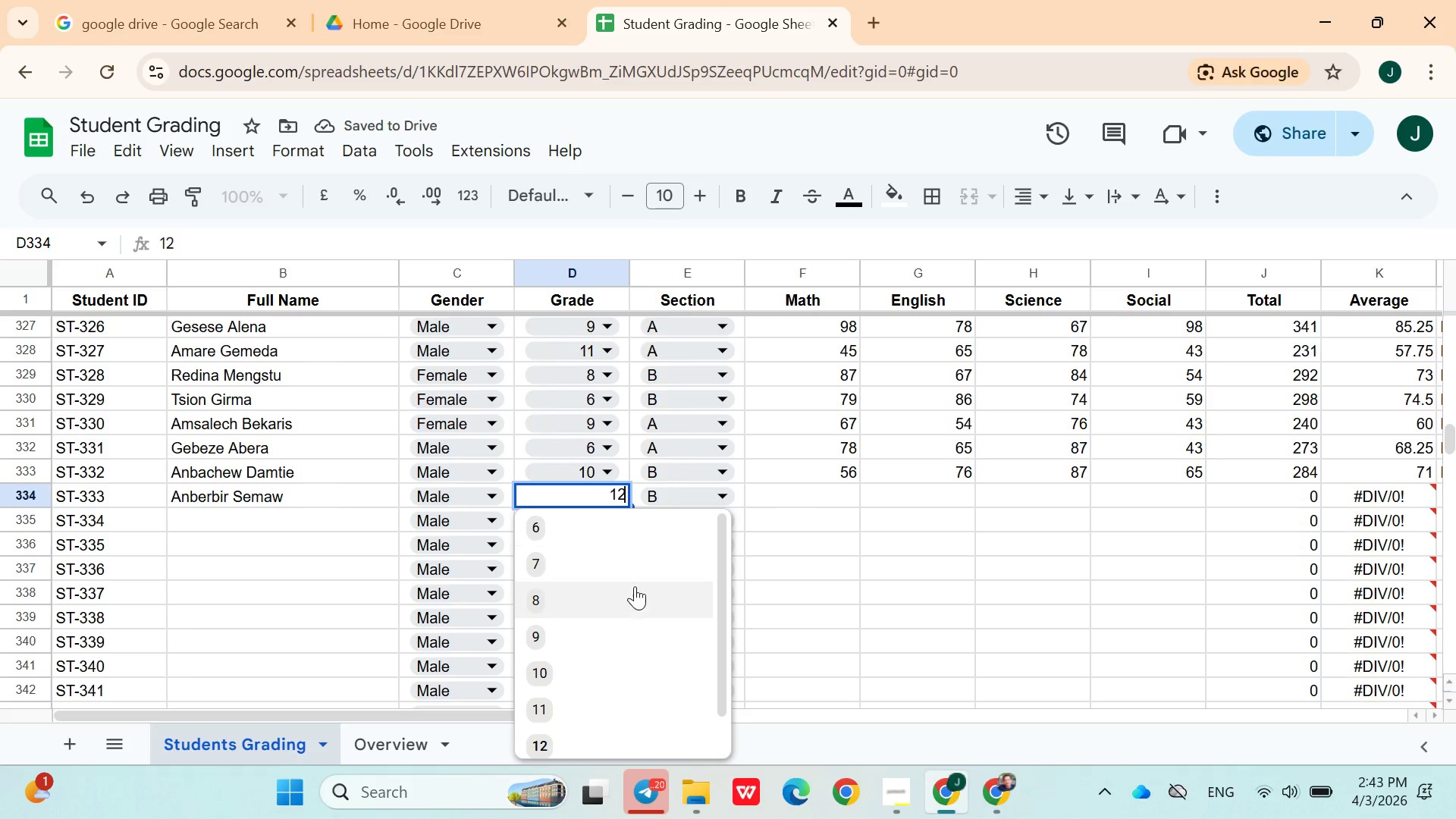 
left_click([593, 627])
 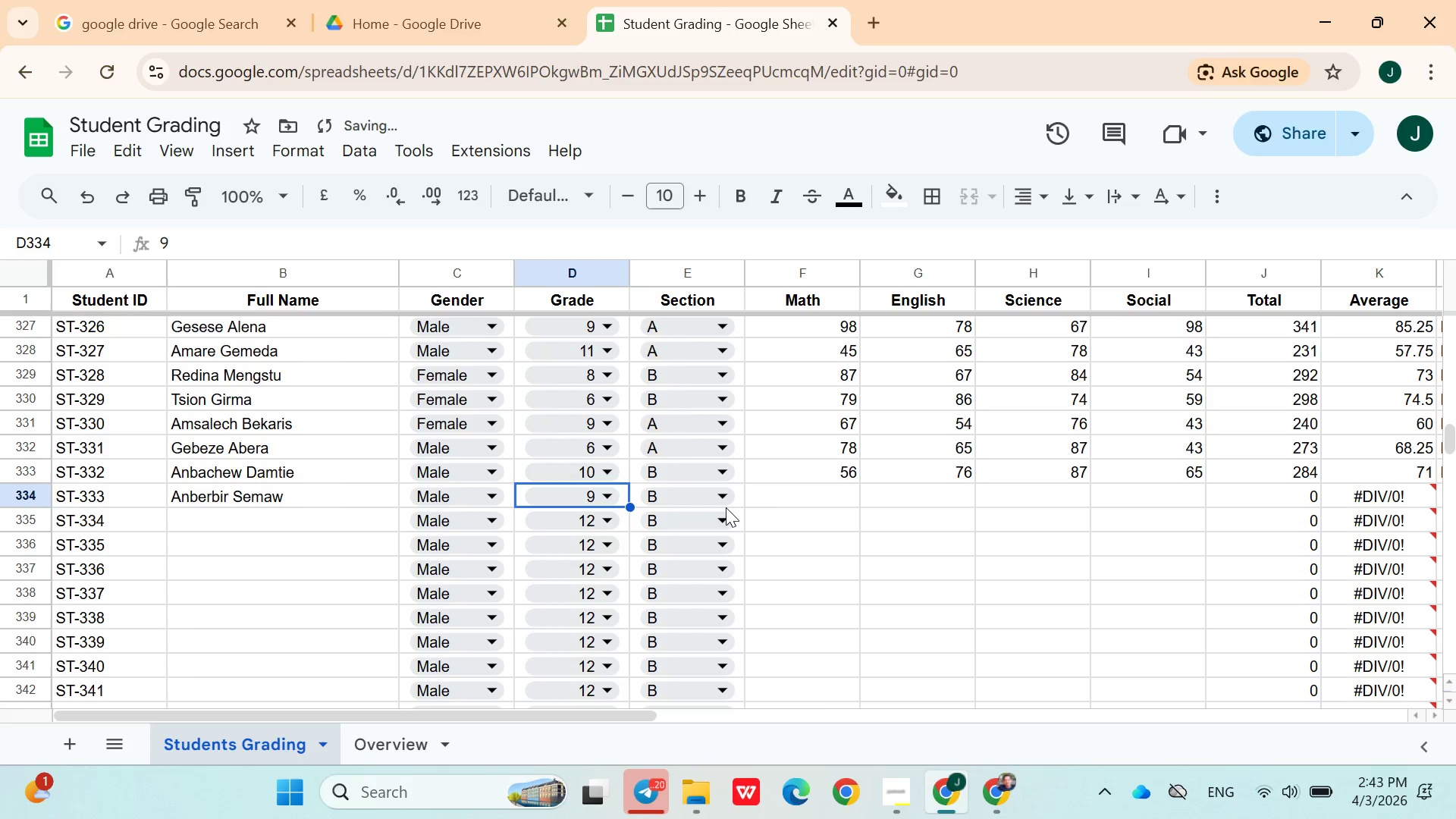 
left_click([720, 504])
 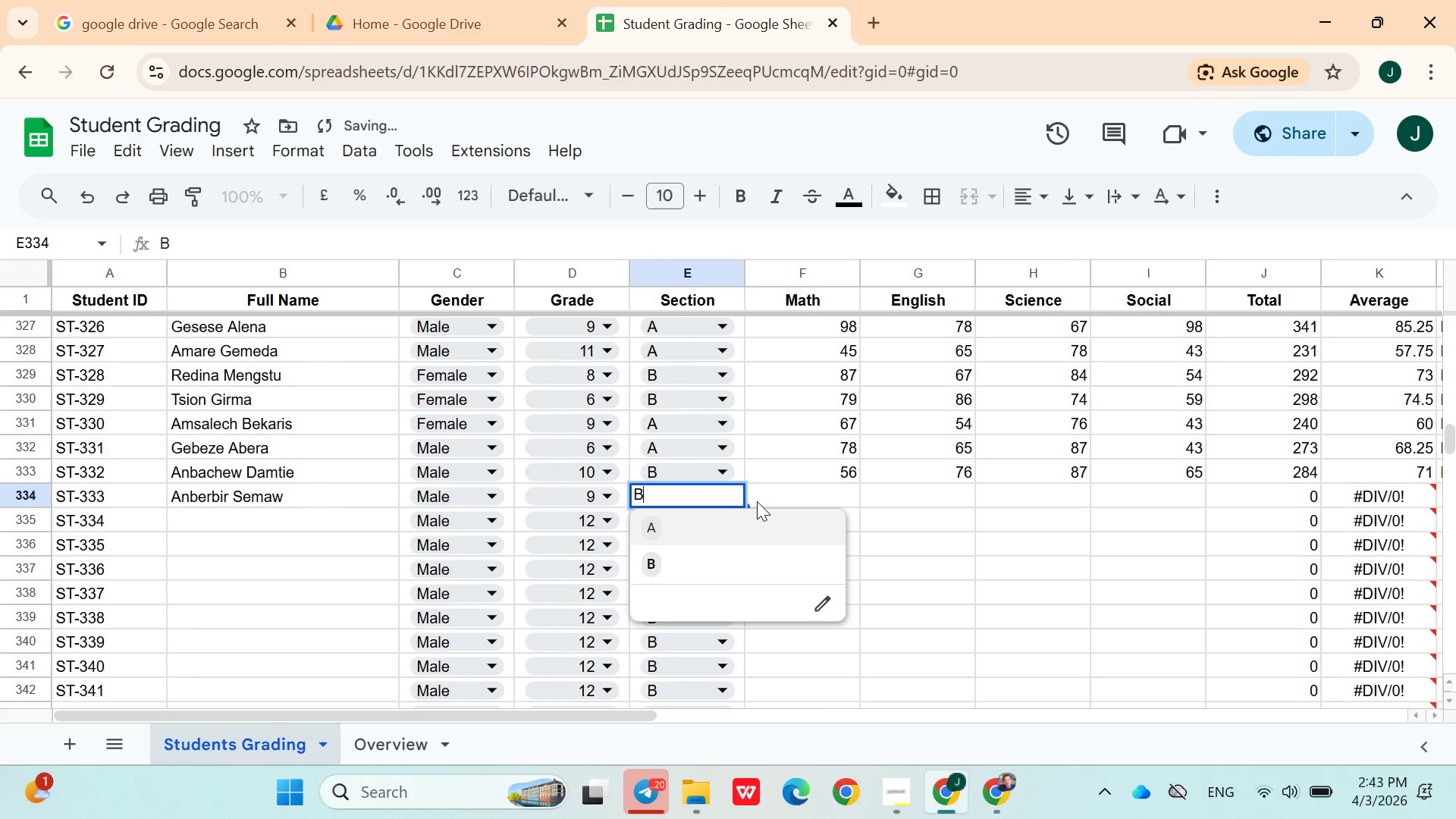 
left_click([759, 500])
 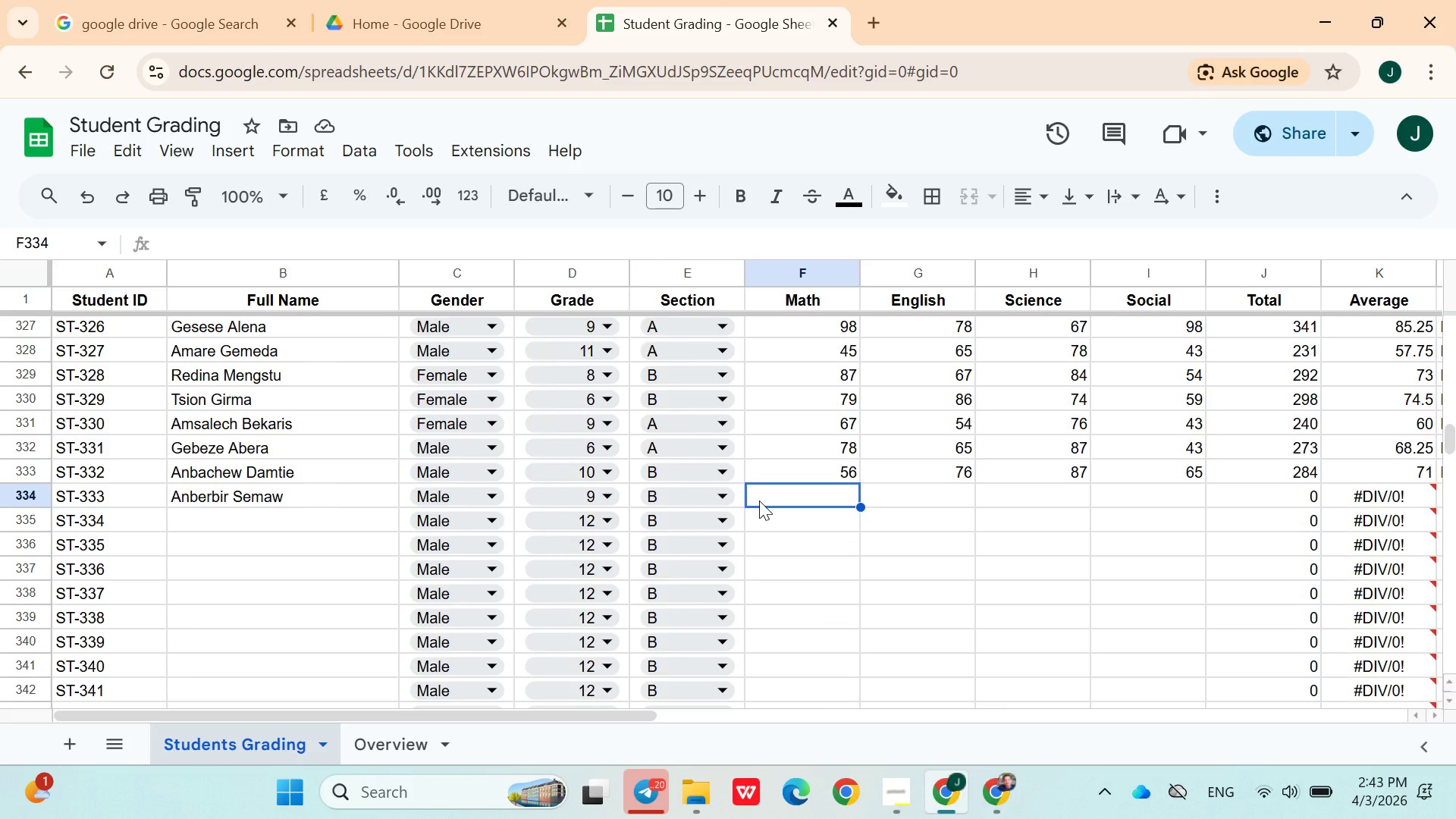 
wait(9.19)
 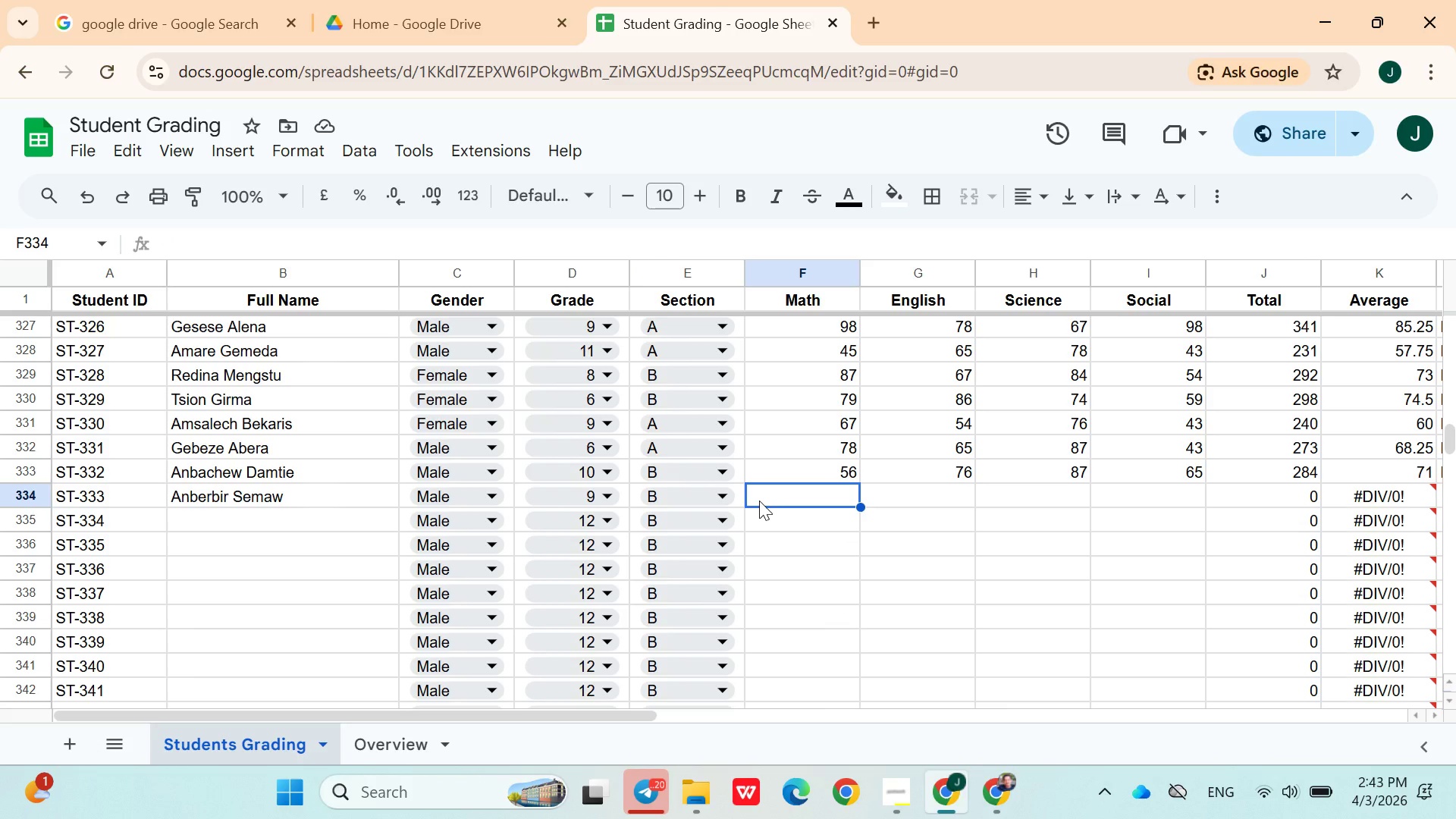 
type(56)
 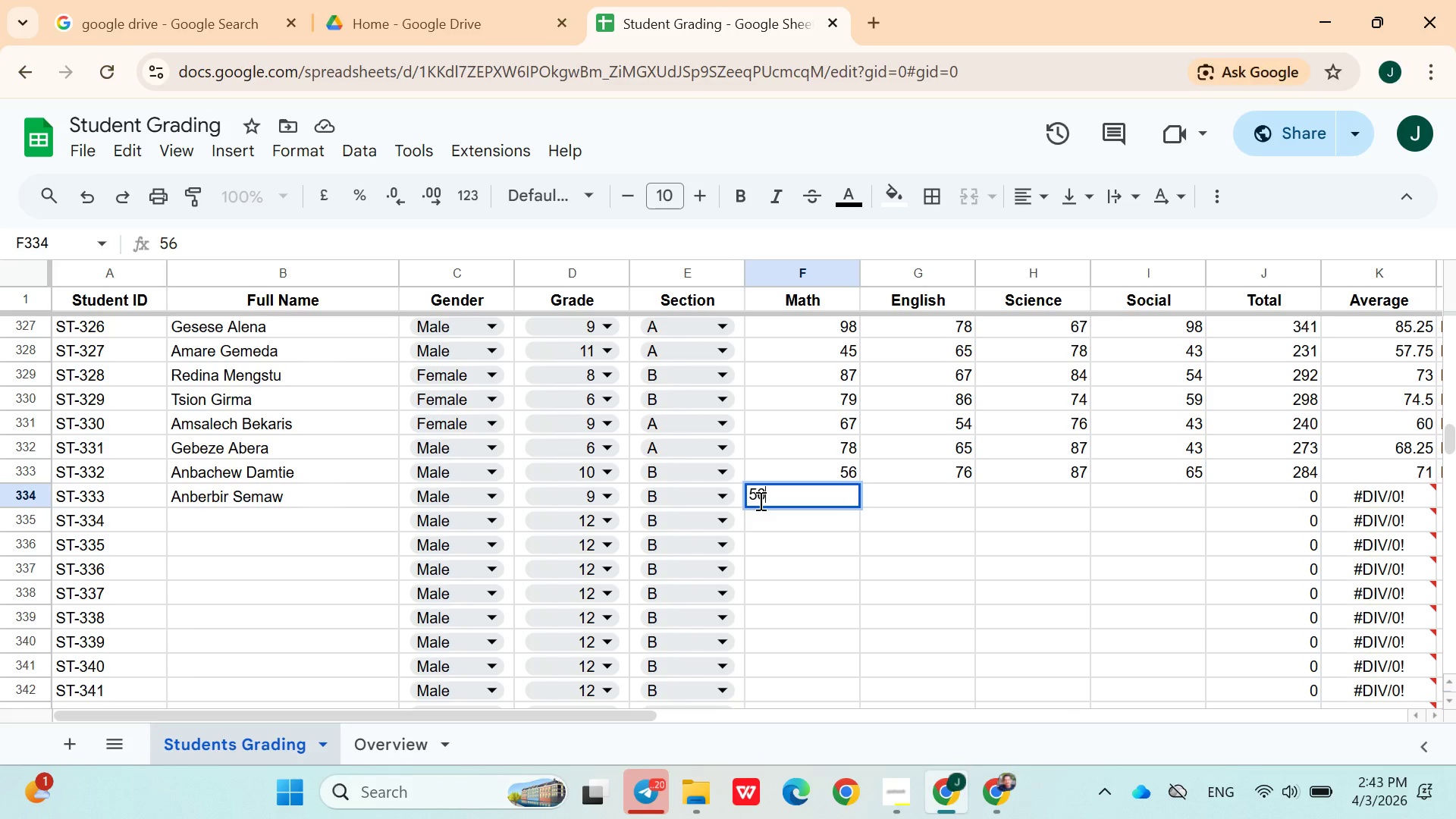 
key(ArrowRight)
 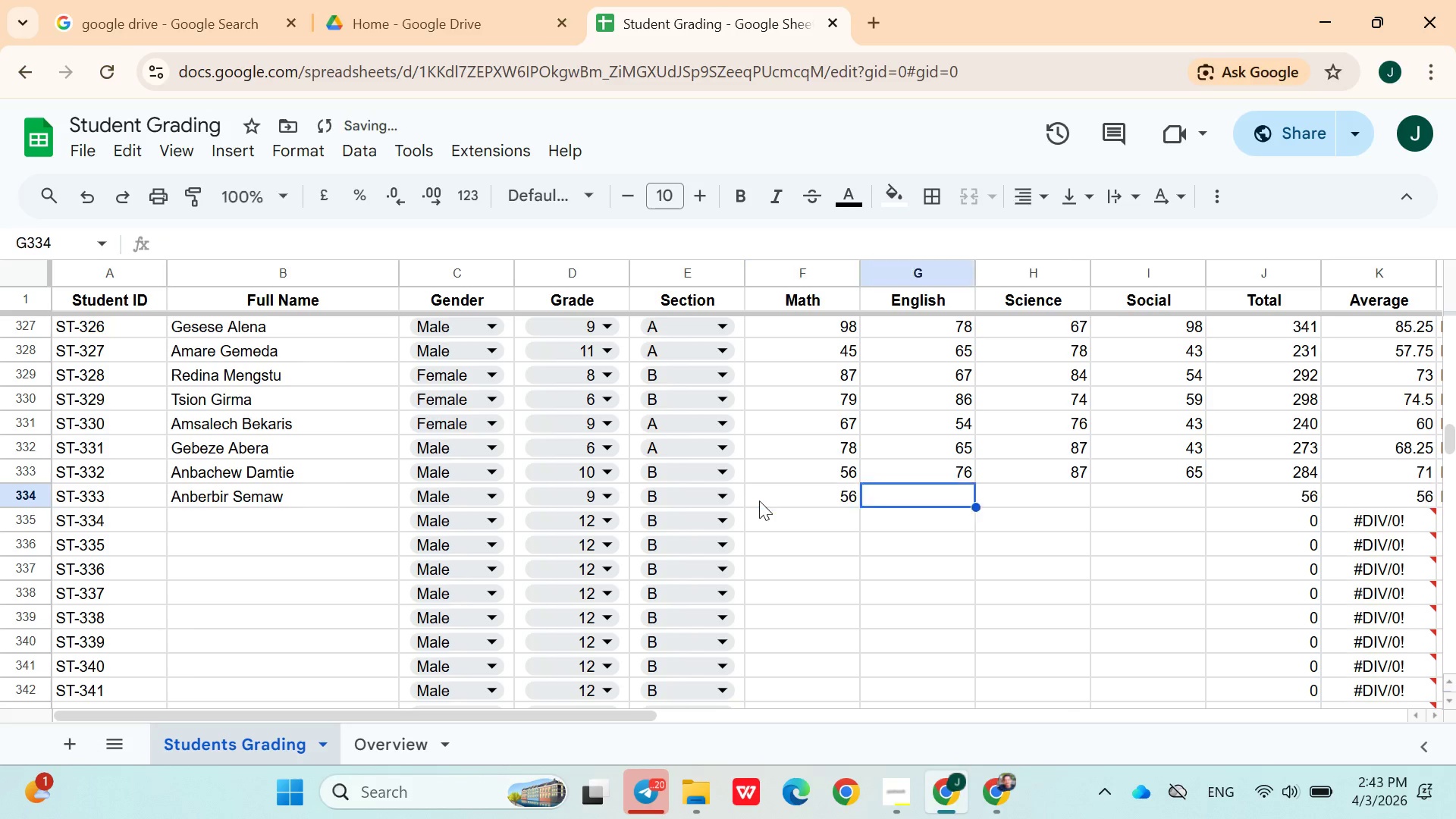 
type(76)
 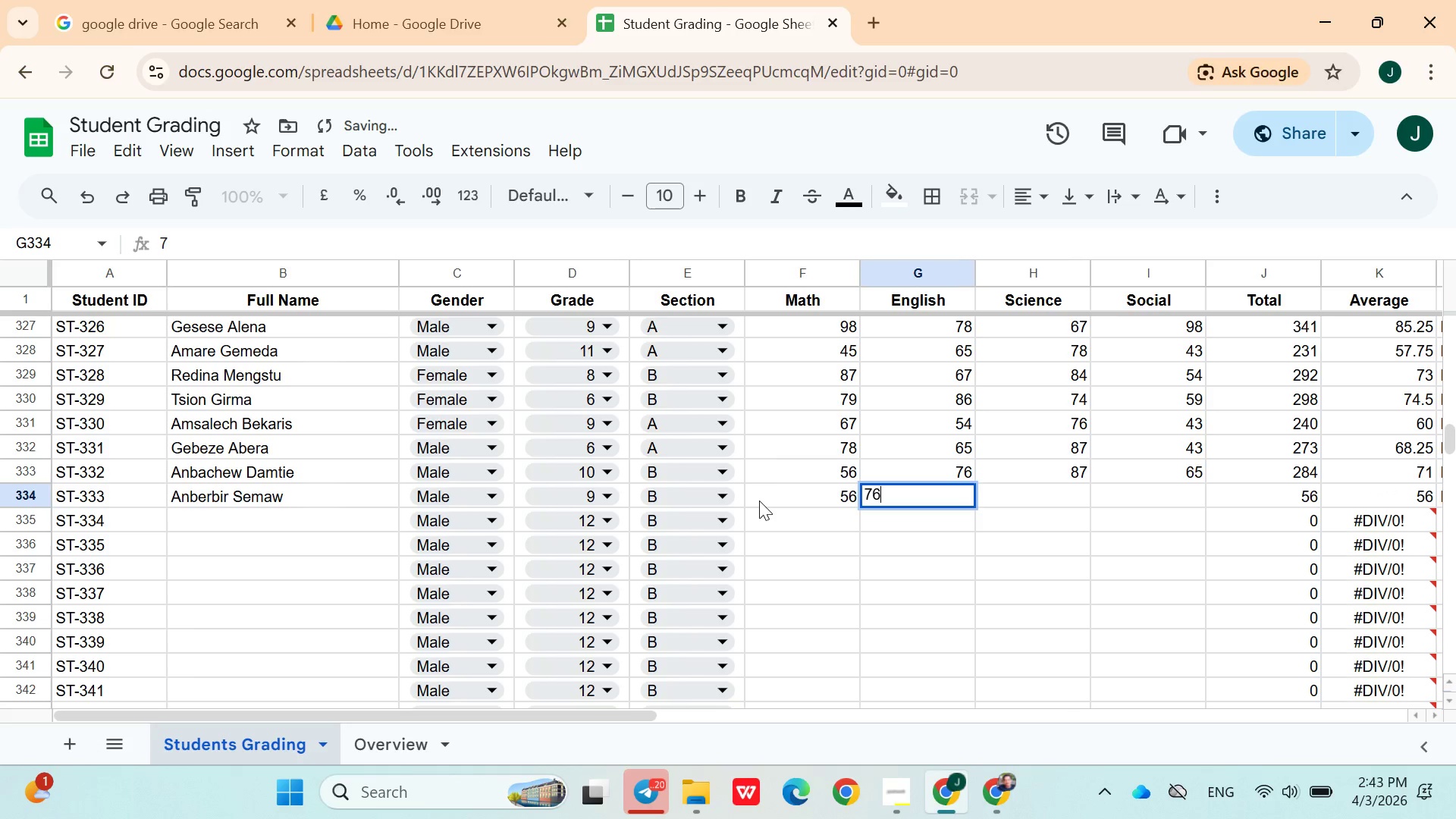 
key(ArrowRight)
 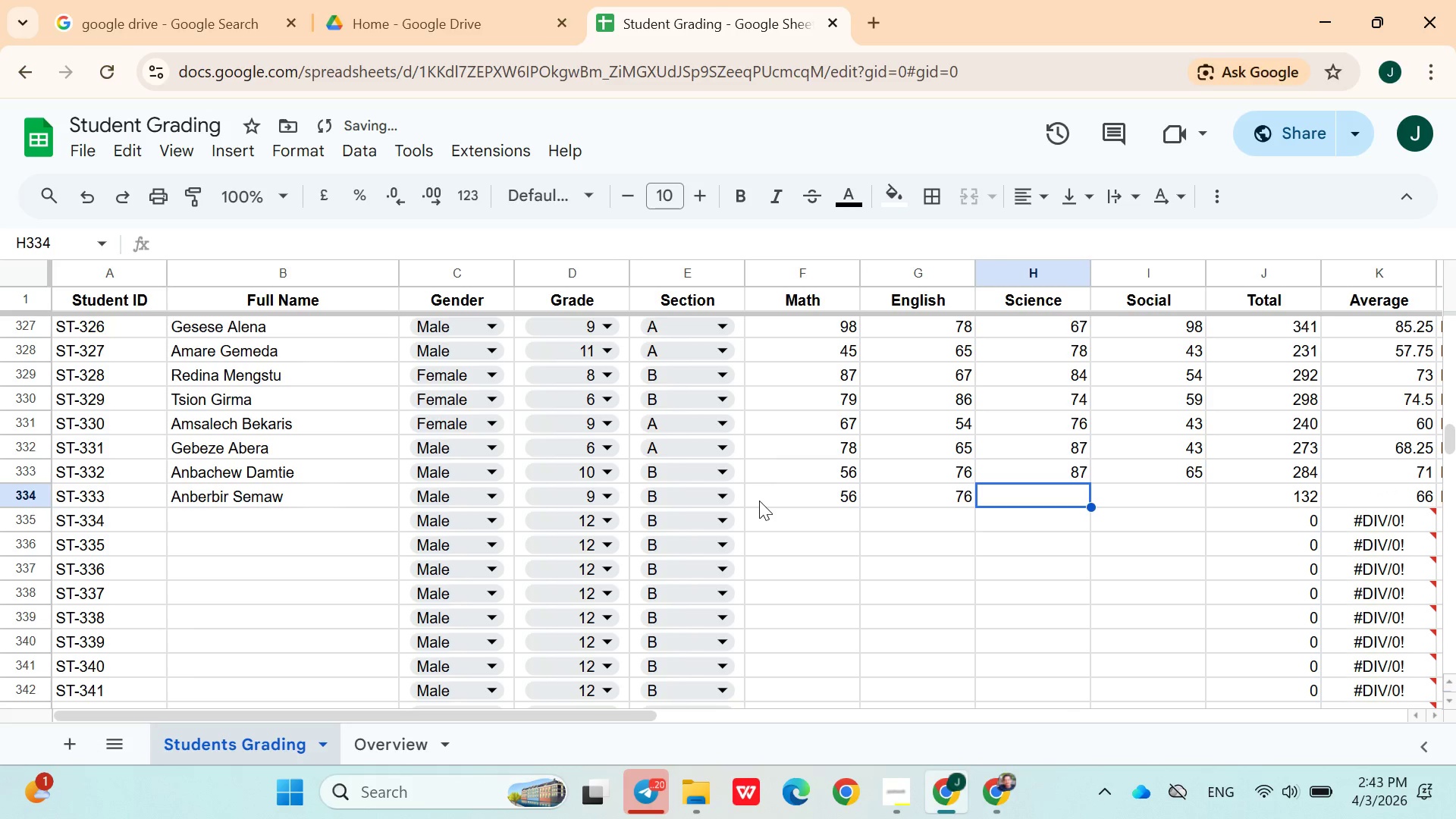 
type(89)
 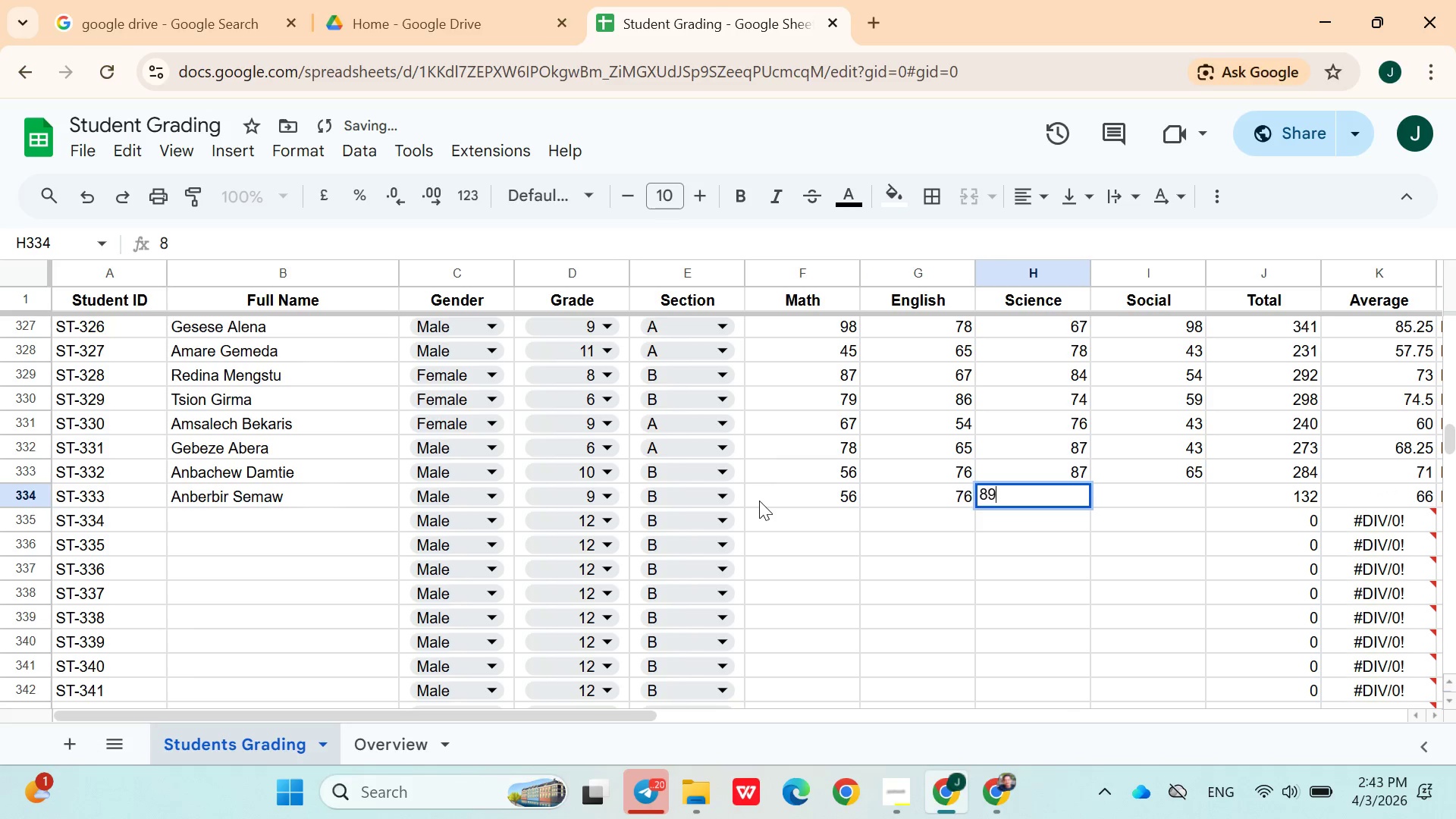 
key(ArrowRight)
 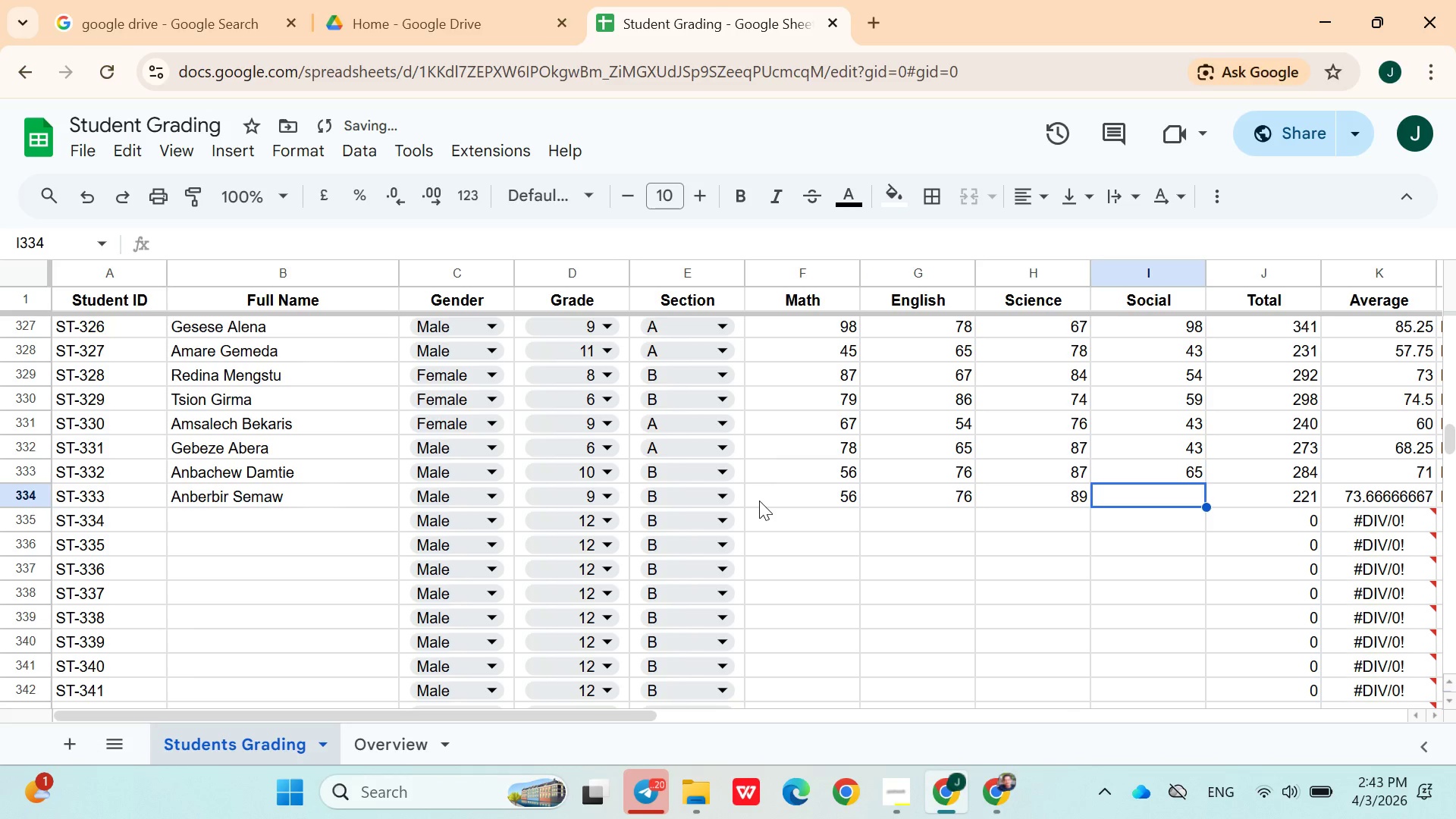 
type(90)
 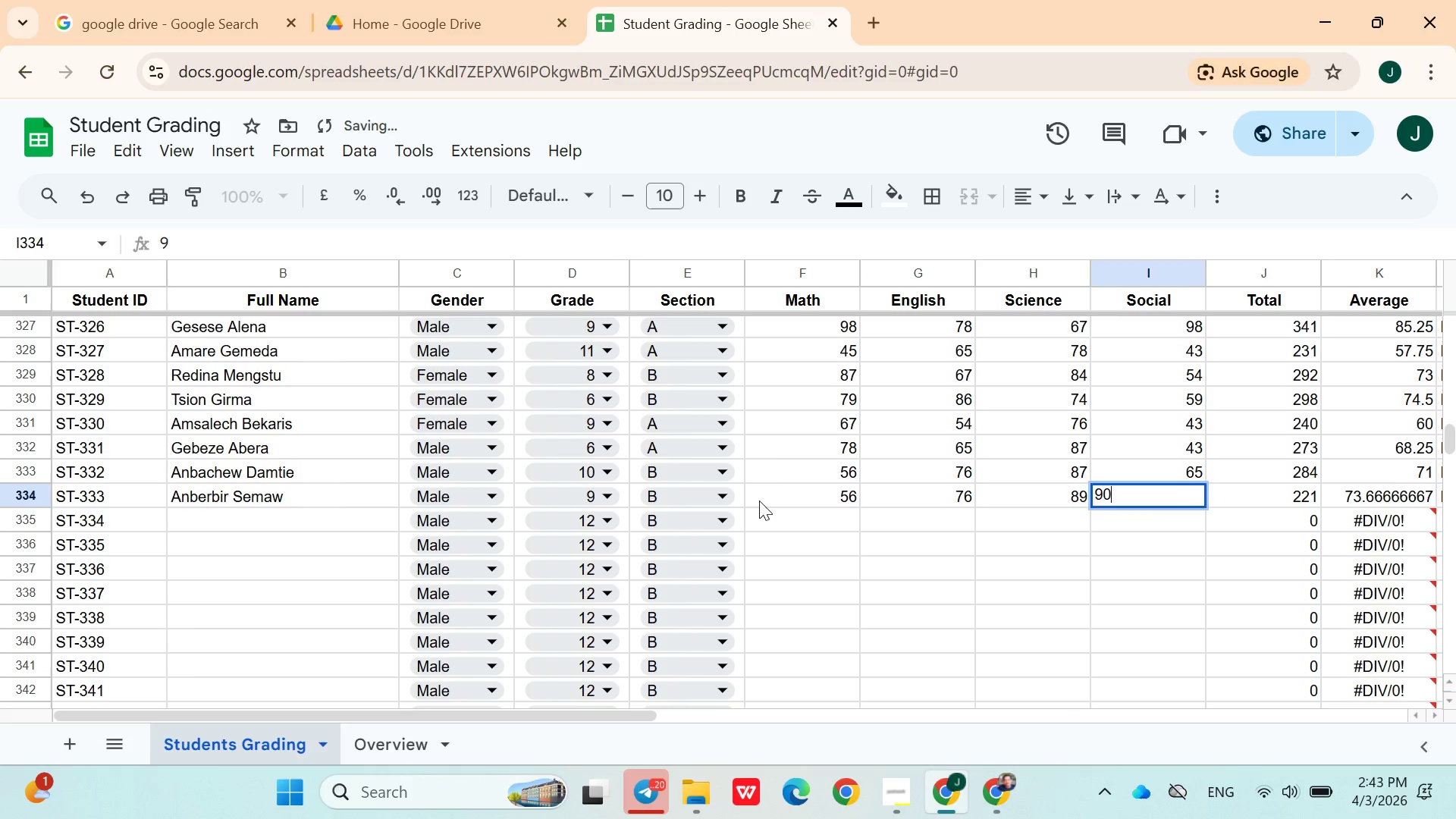 
key(ArrowRight)
 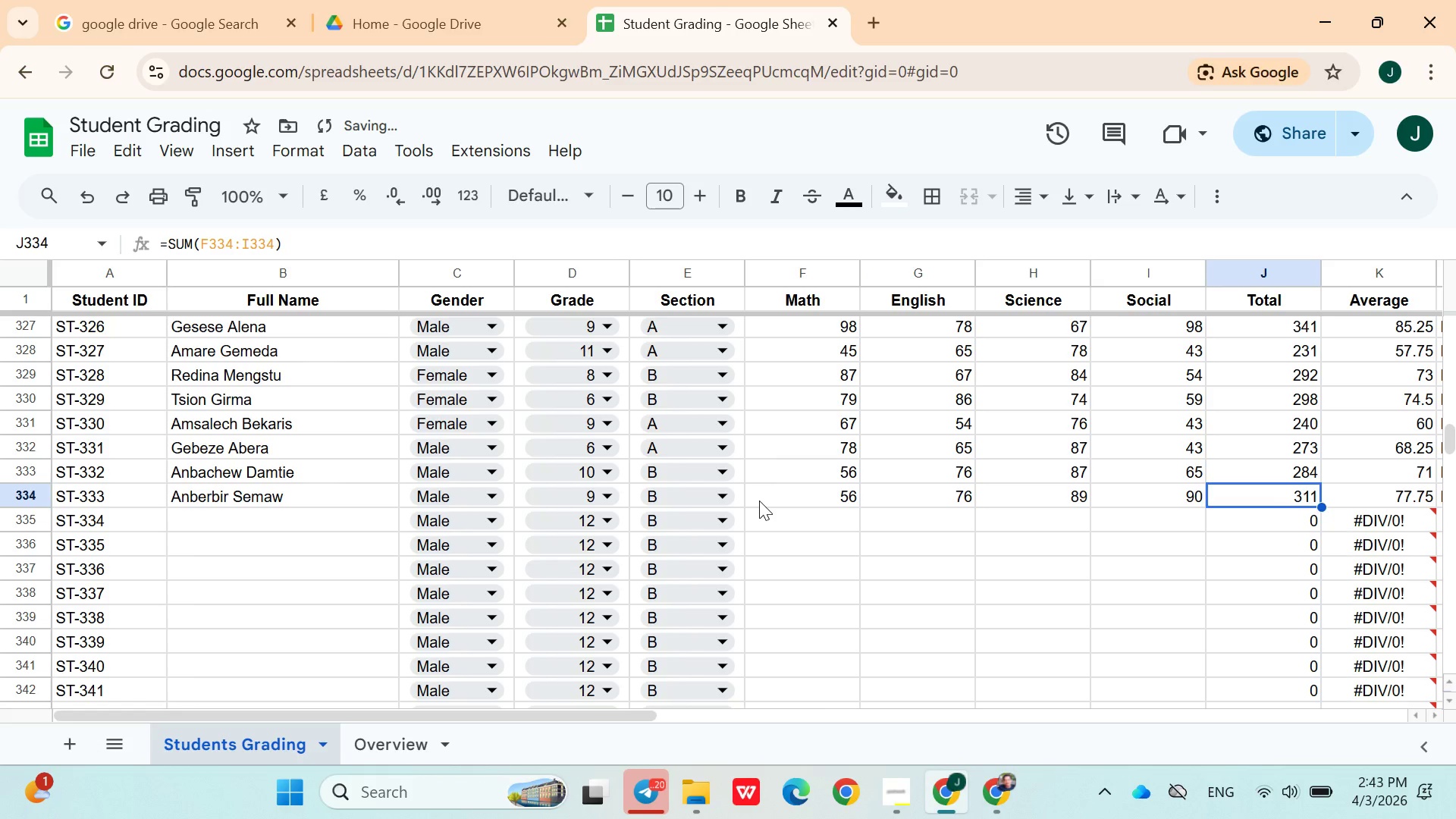 
key(ArrowDown)
 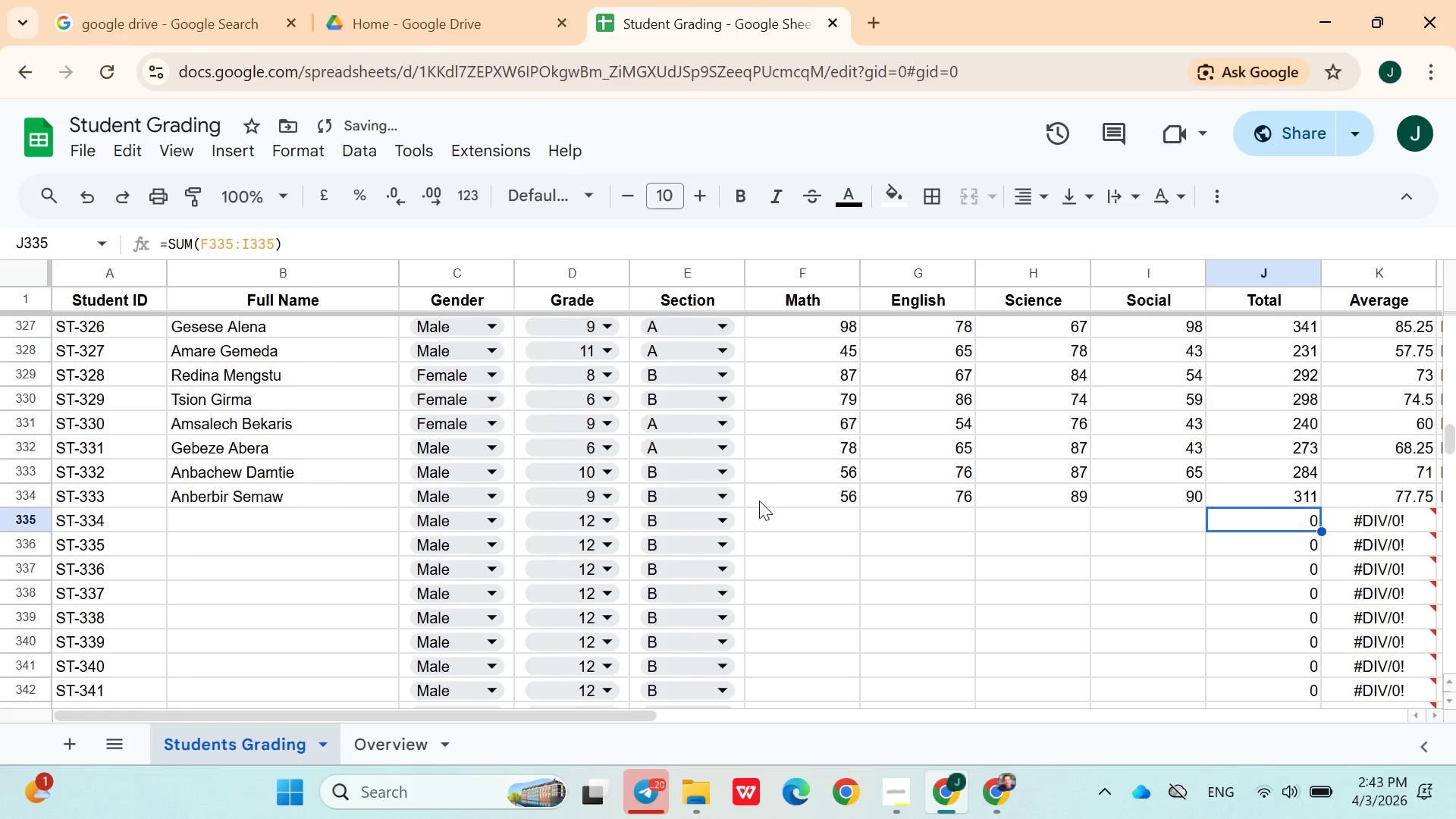 
hold_key(key=ArrowLeft, duration=0.83)
 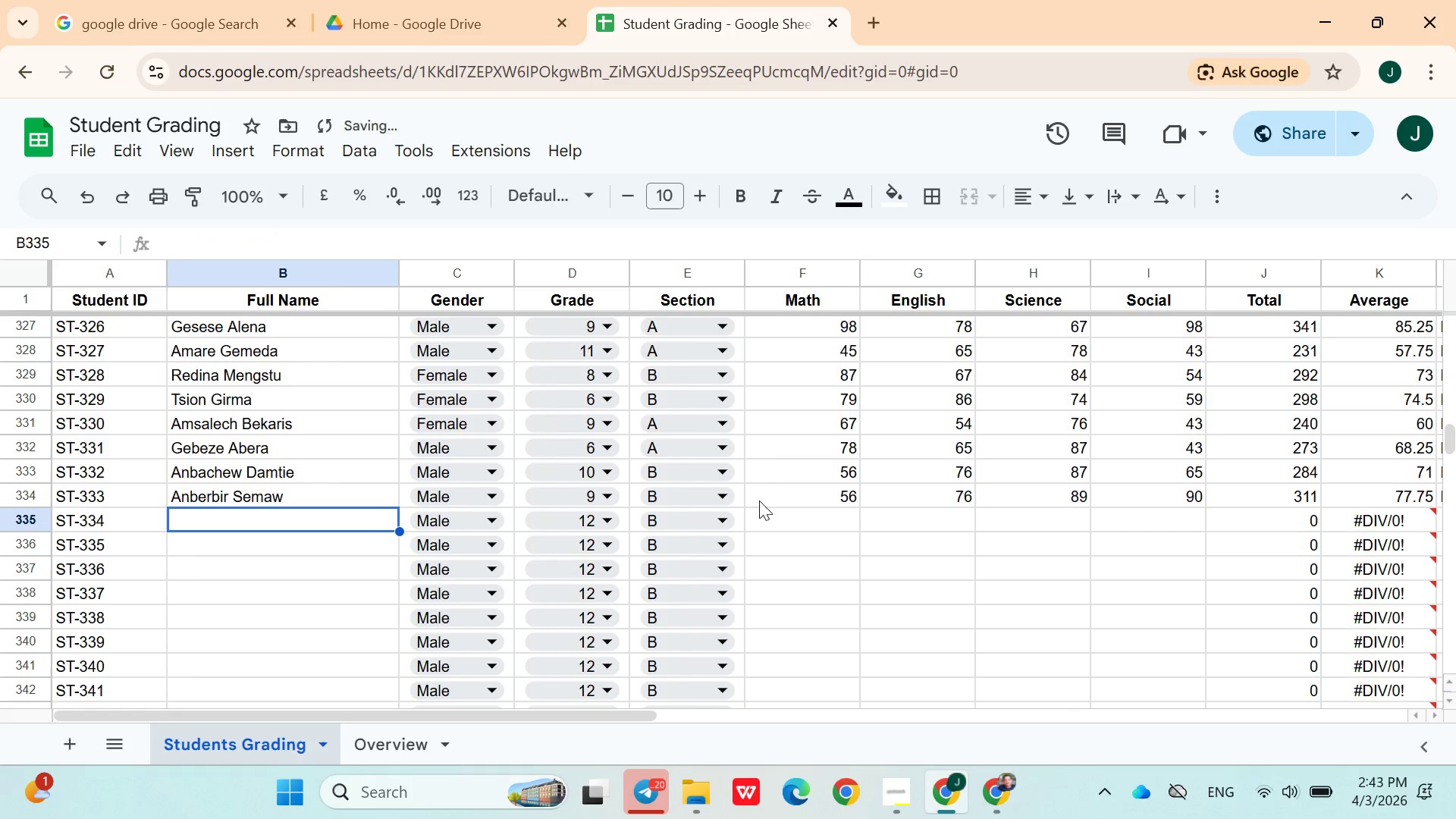 
key(ArrowRight)
 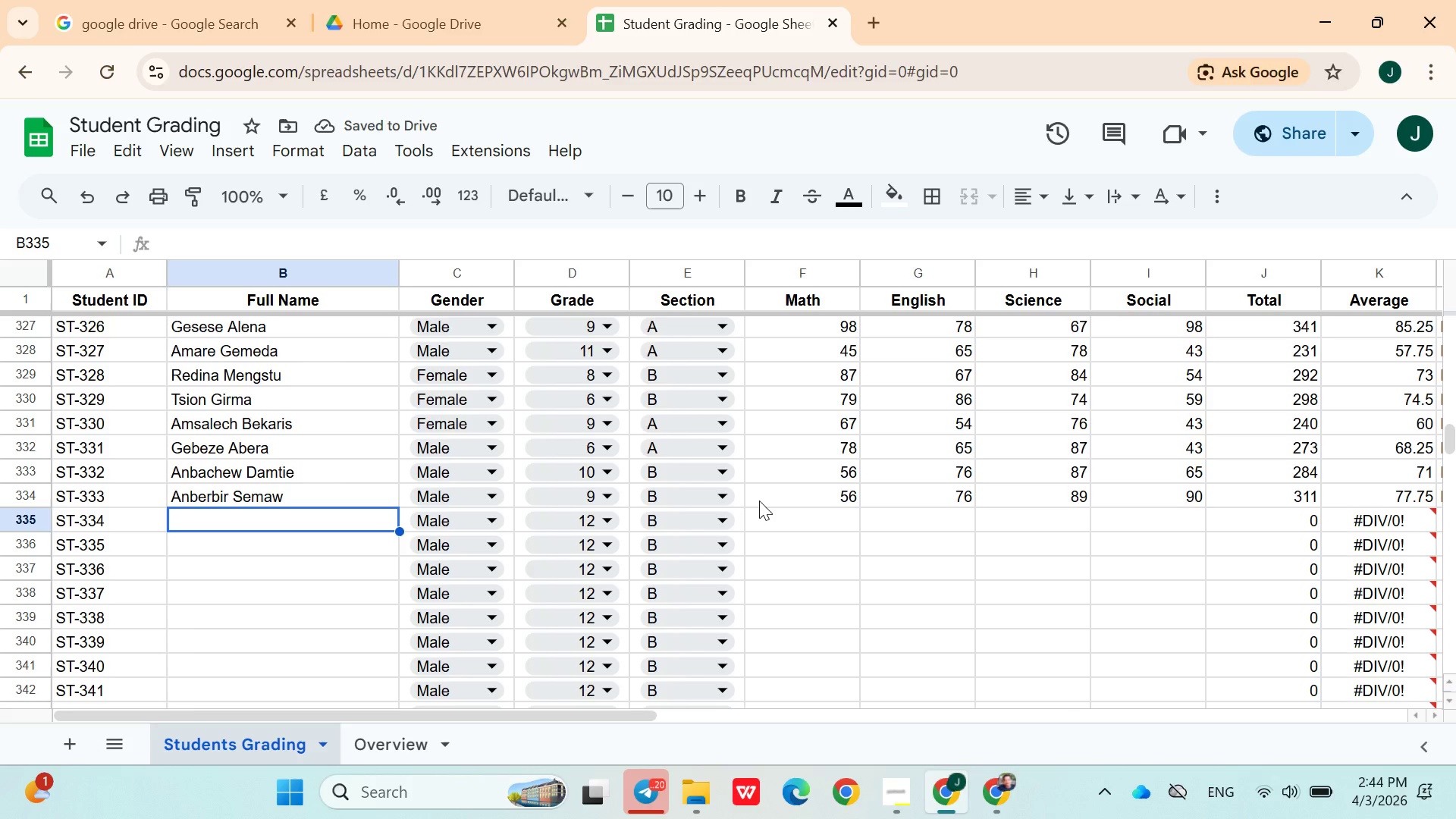 
type(Tomas Mulugeta)
 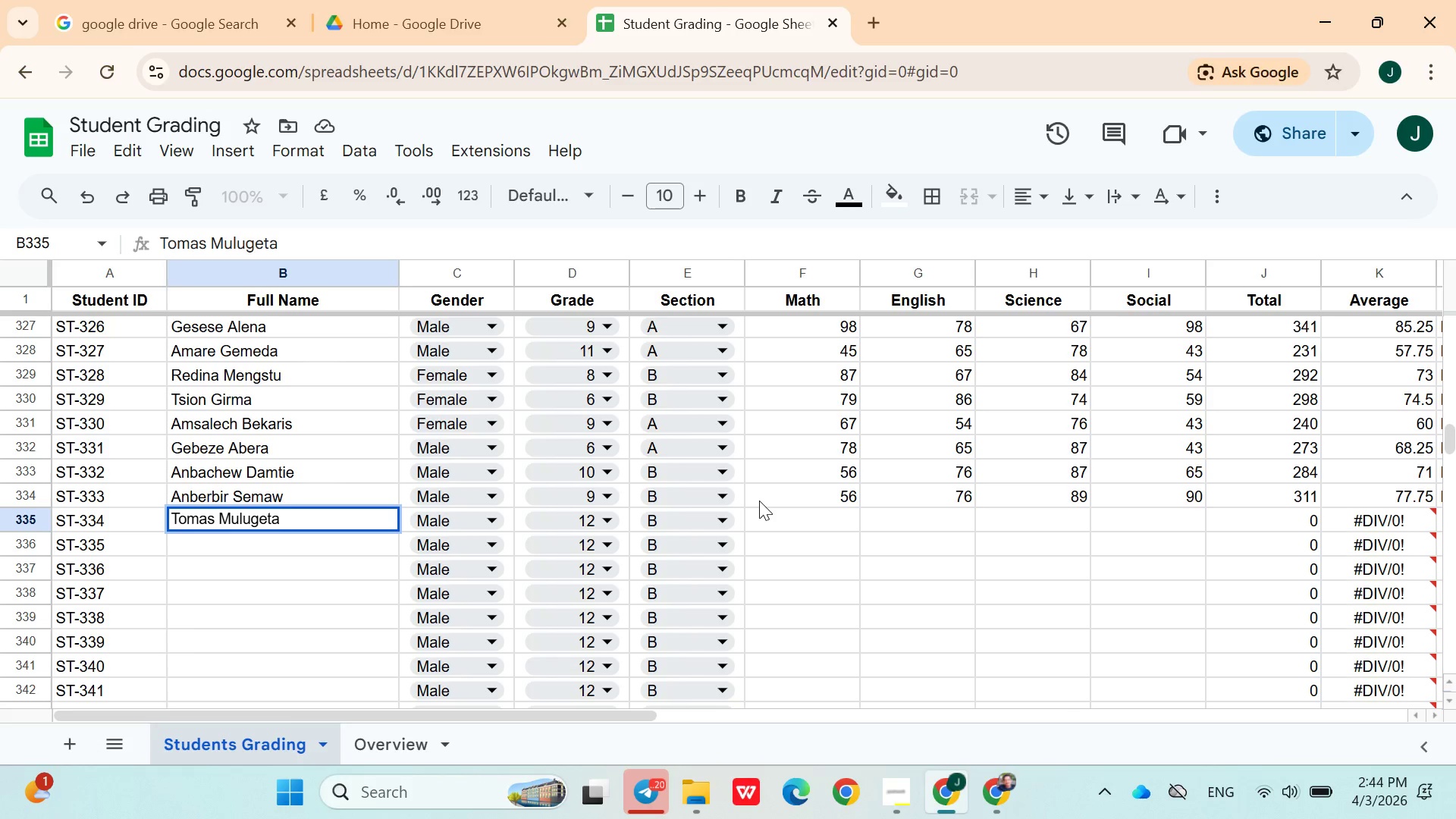 
left_click([531, 515])
 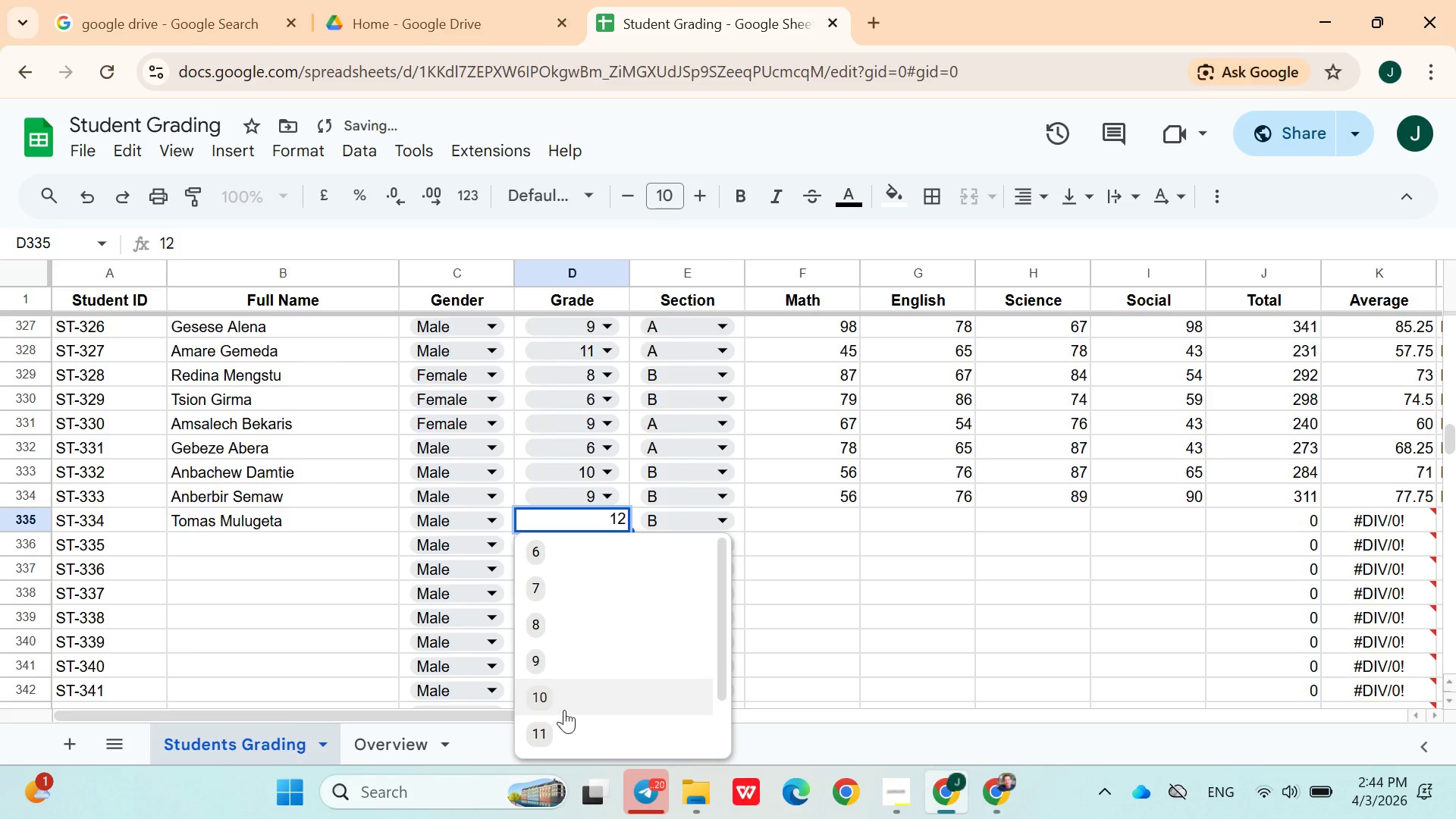 
left_click([561, 723])
 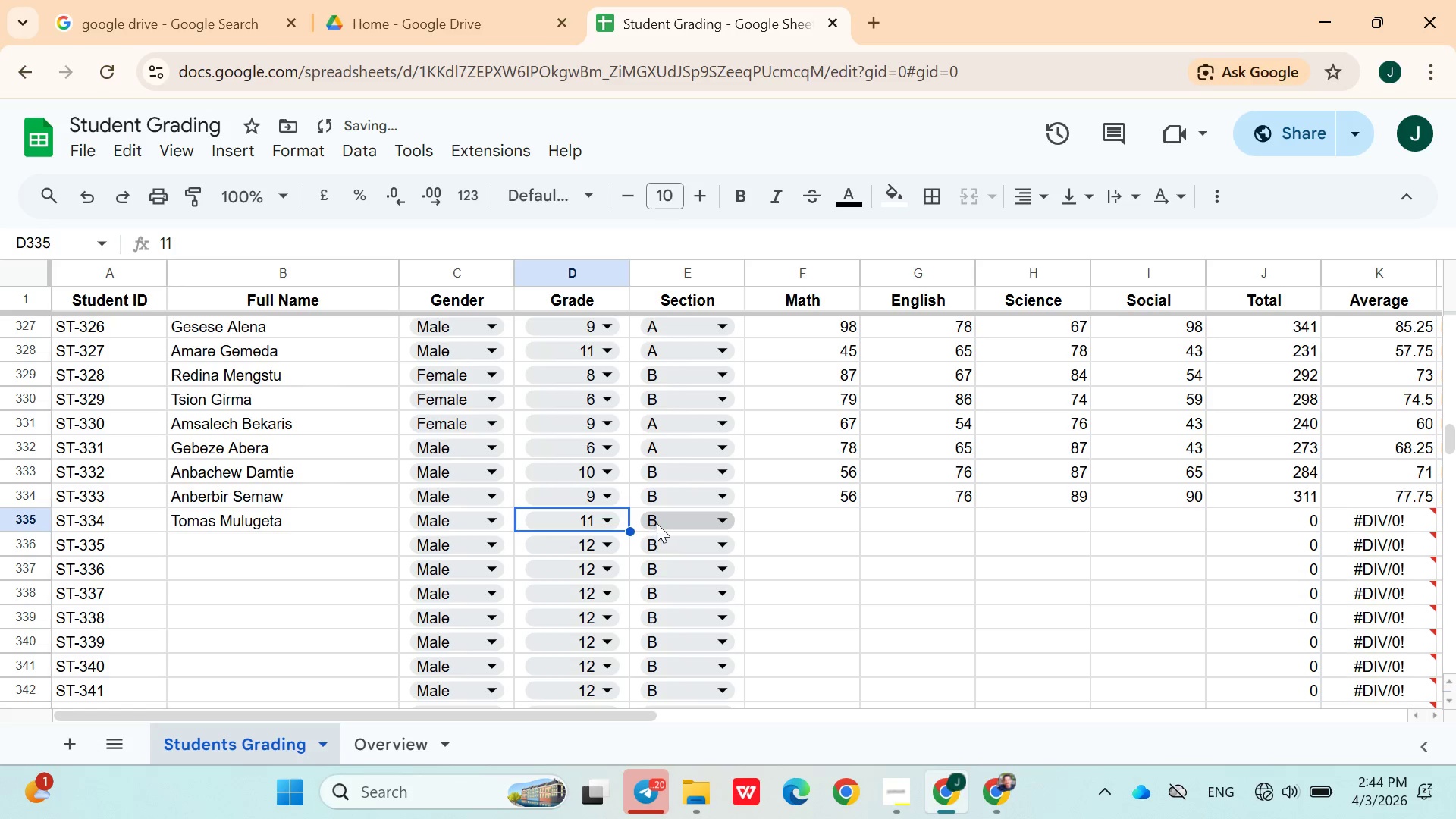 
left_click([660, 523])
 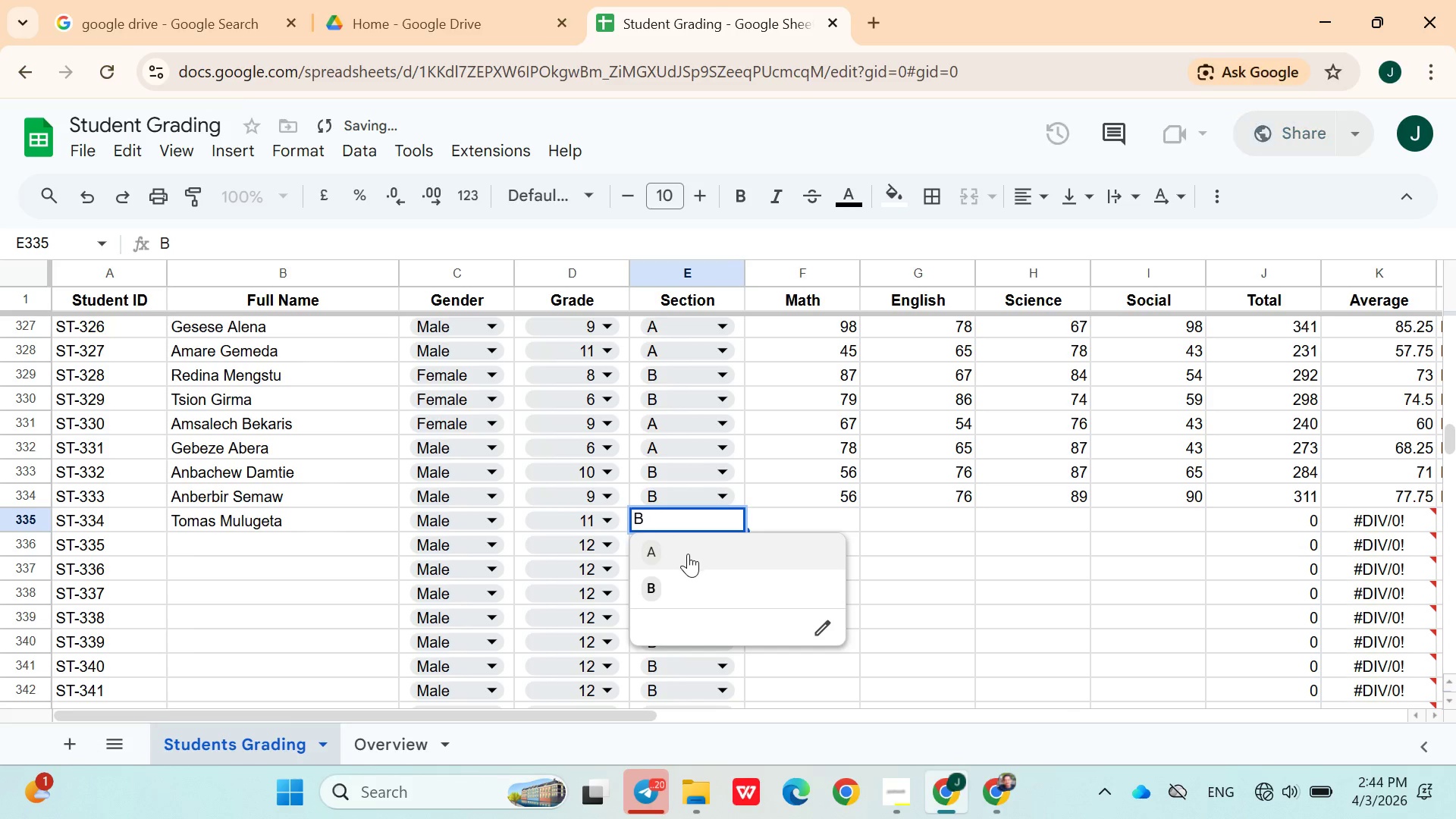 
left_click([688, 554])
 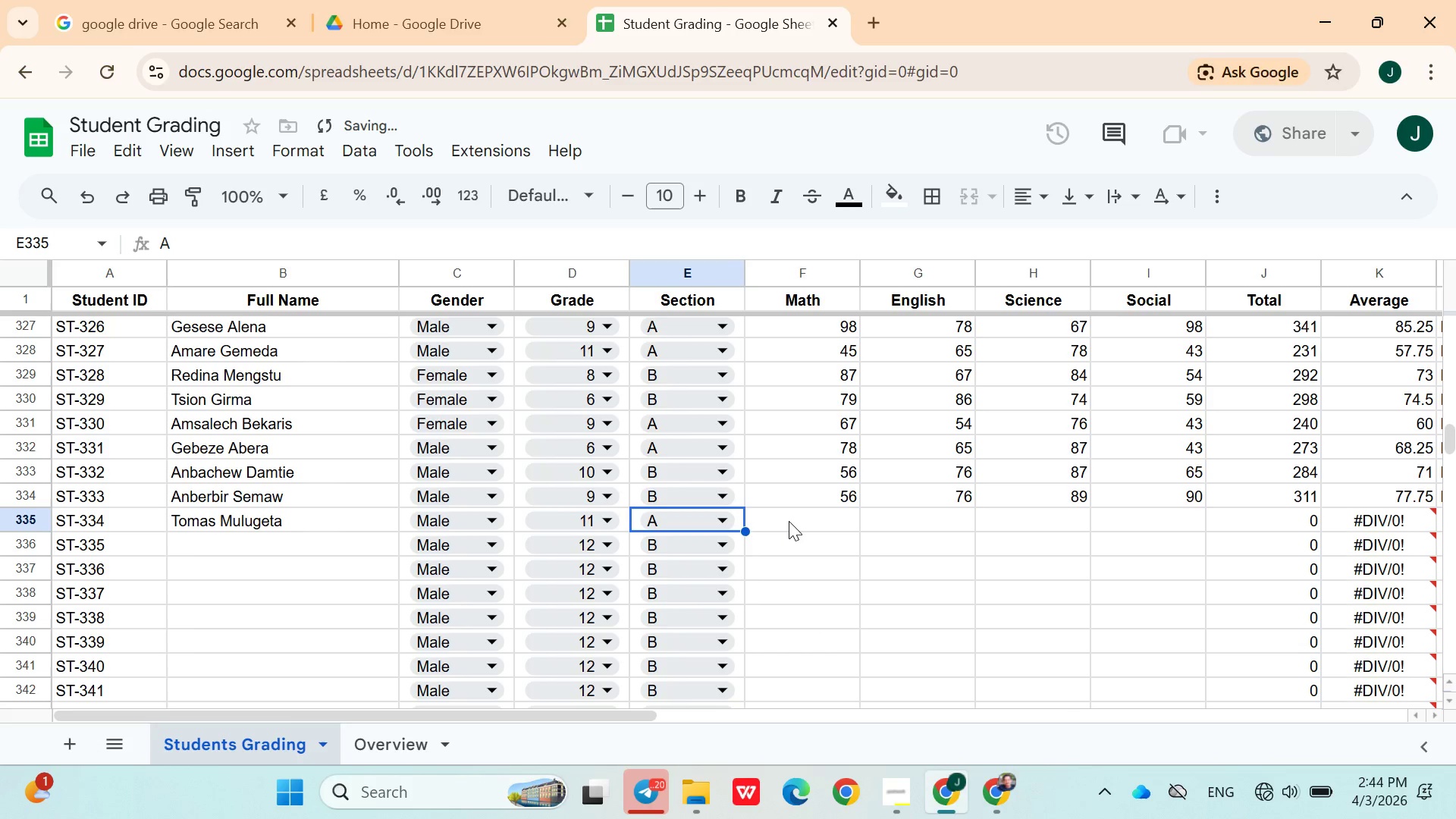 
left_click([789, 522])
 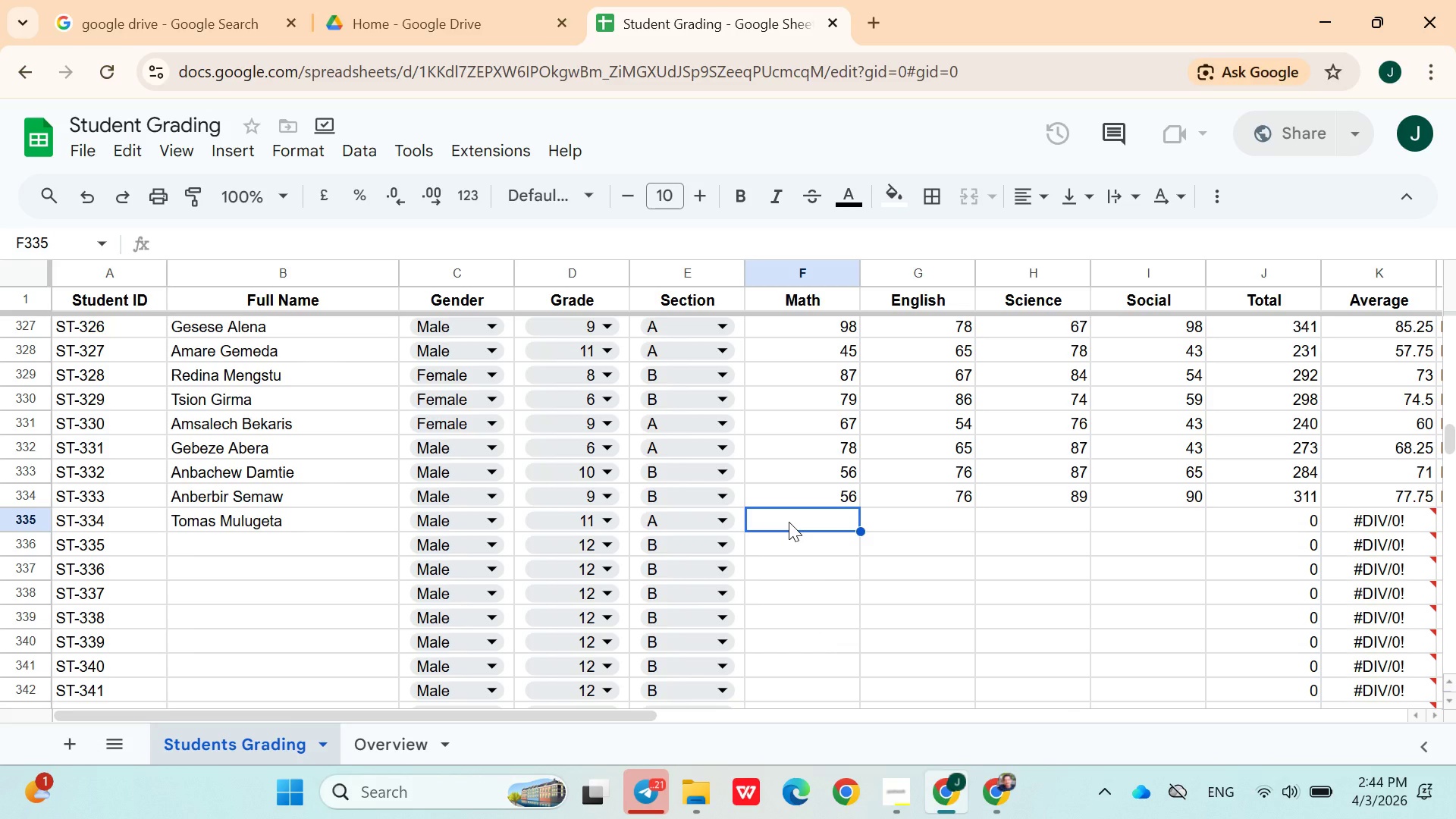 
wait(11.25)
 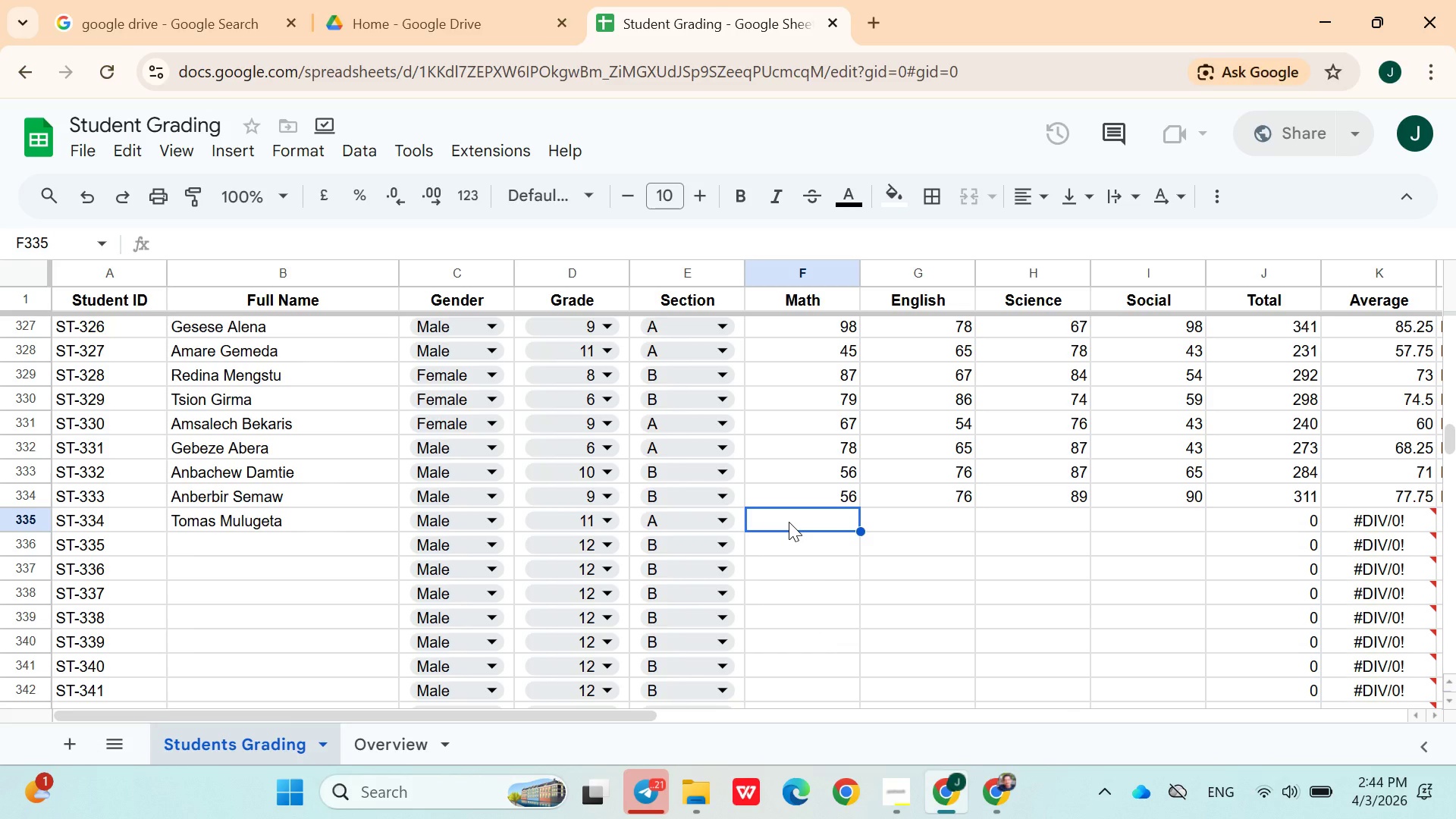 
type(78)
 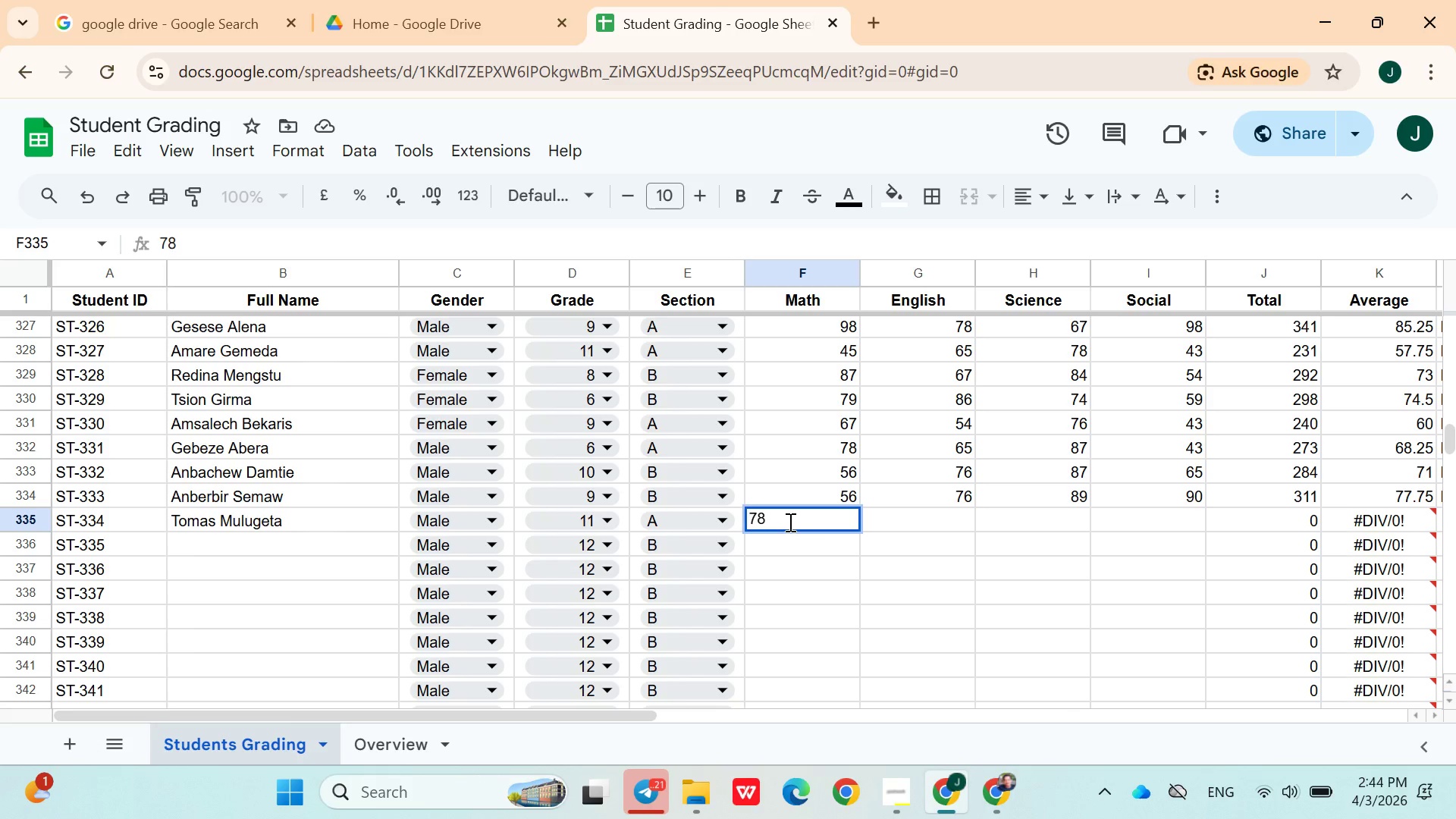 
key(ArrowRight)
 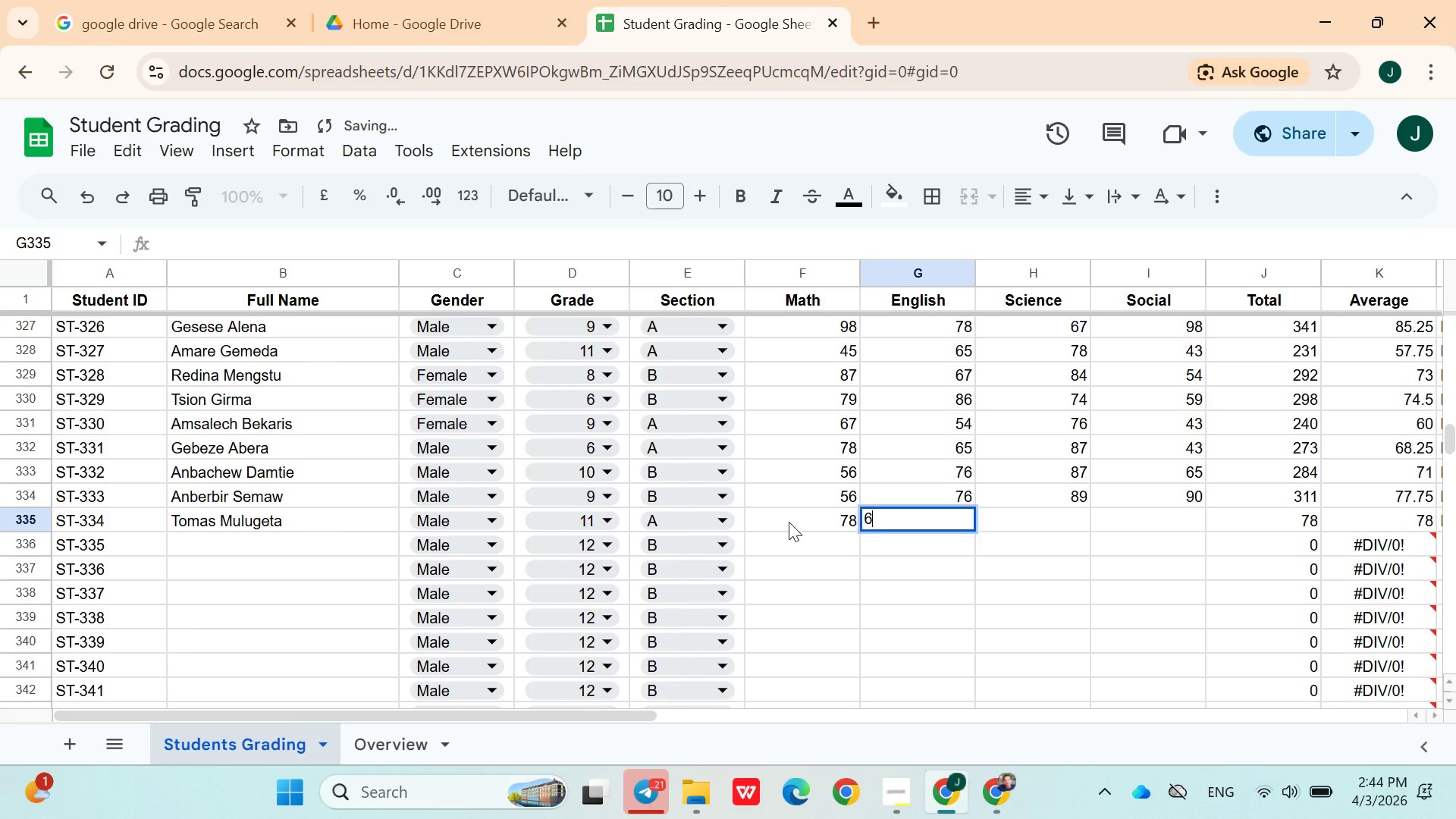 
type(65)
 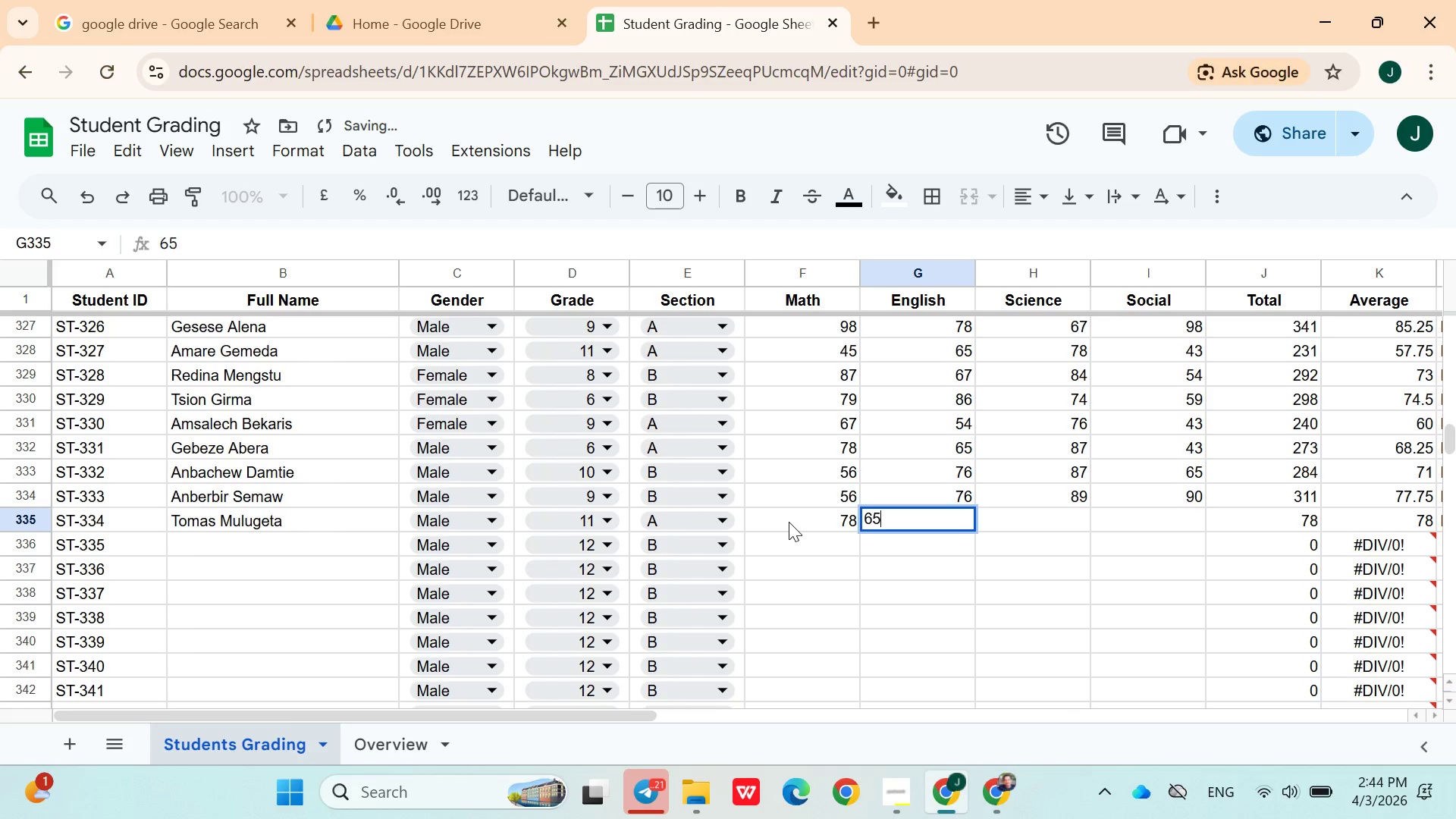 
key(ArrowRight)
 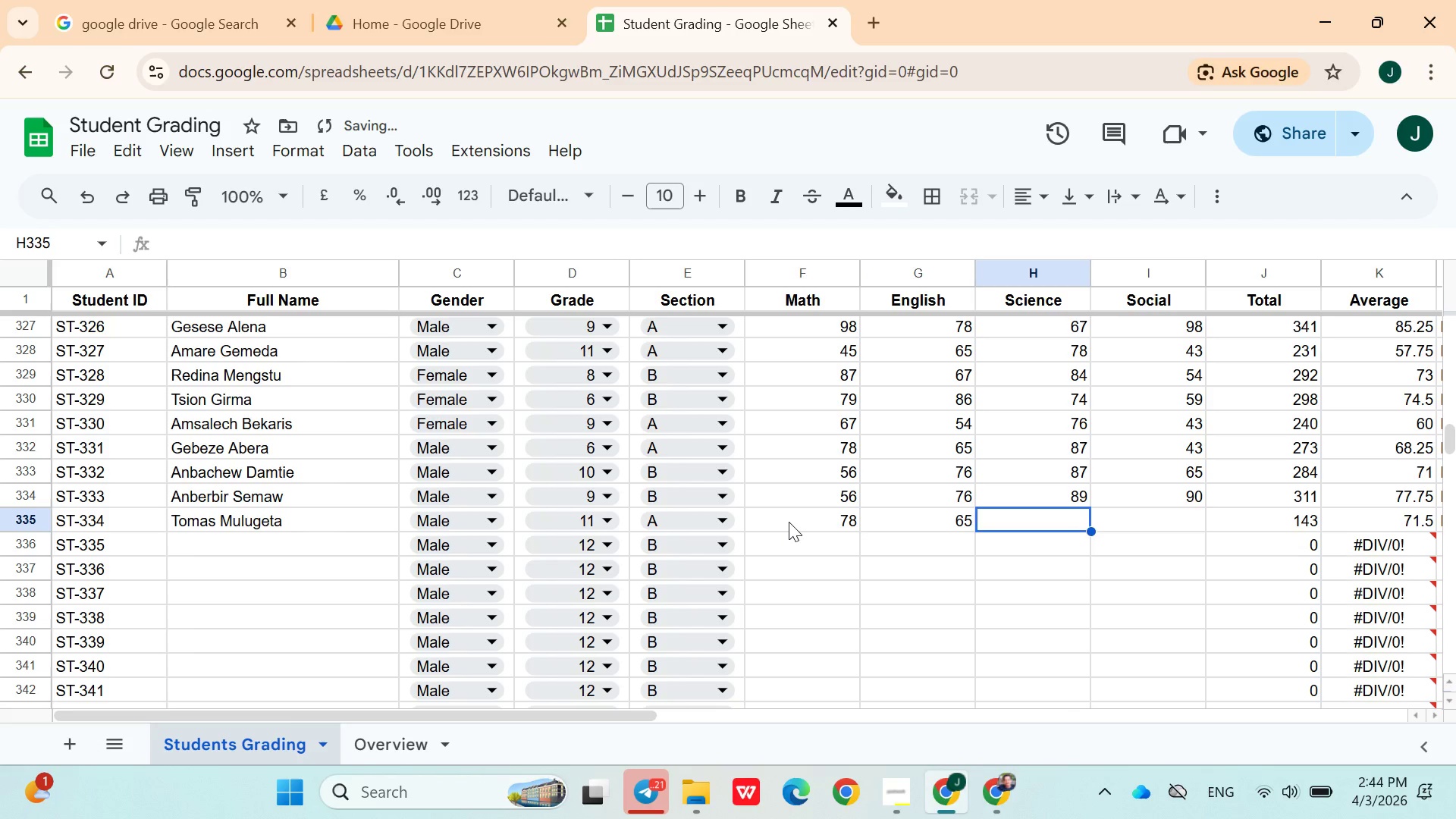 
type(89)
 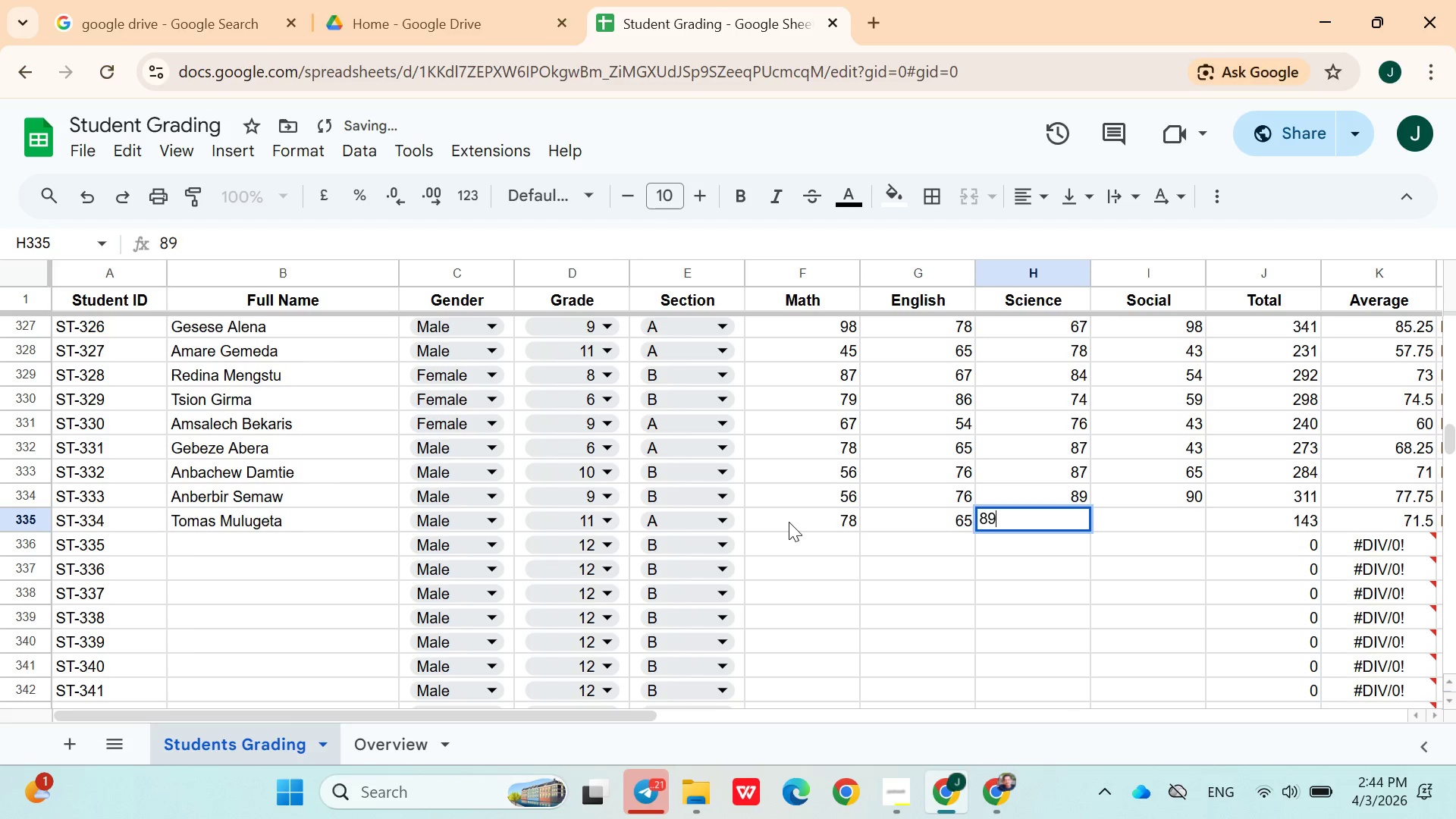 
key(ArrowRight)
 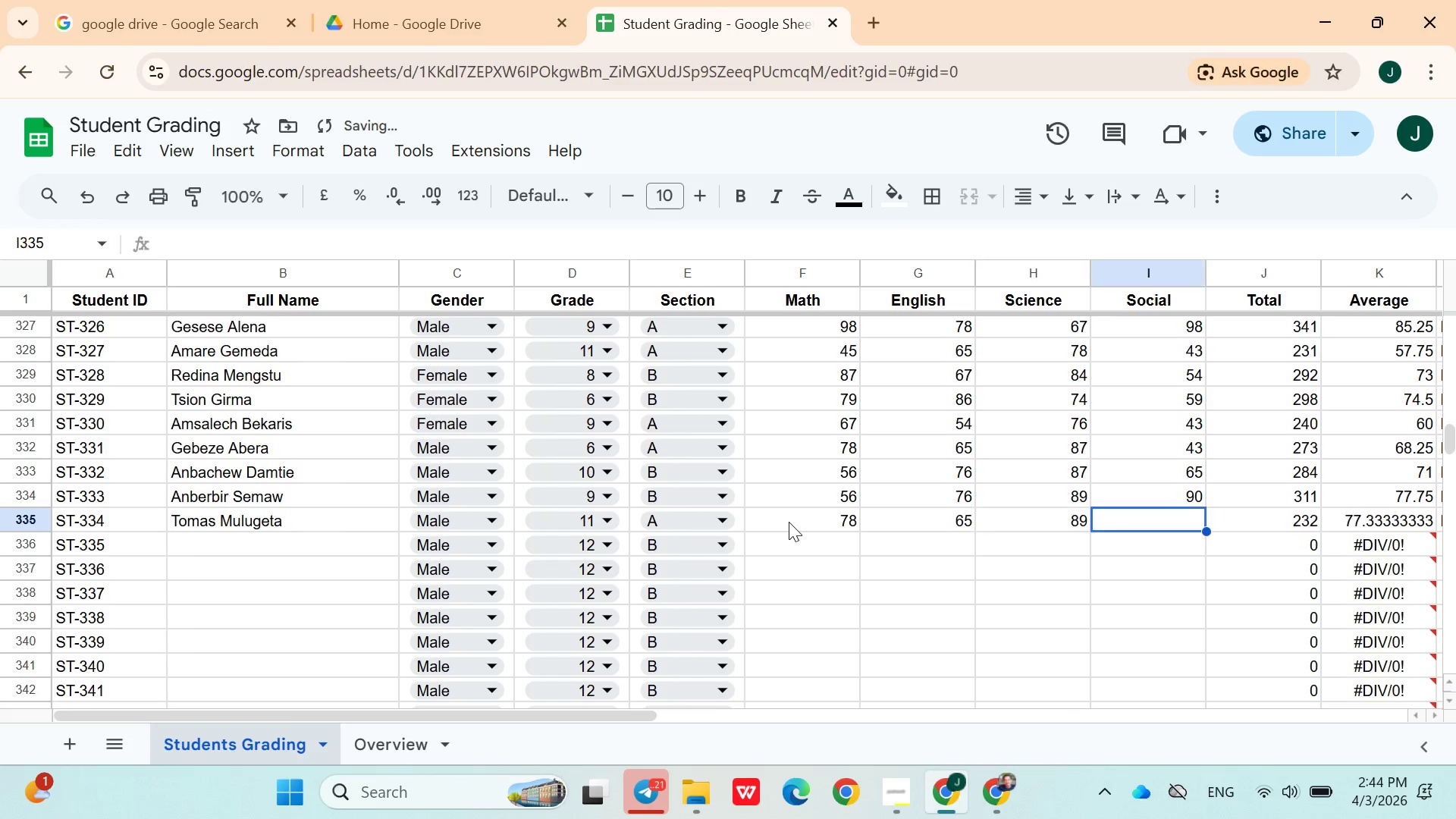 
type(84)
 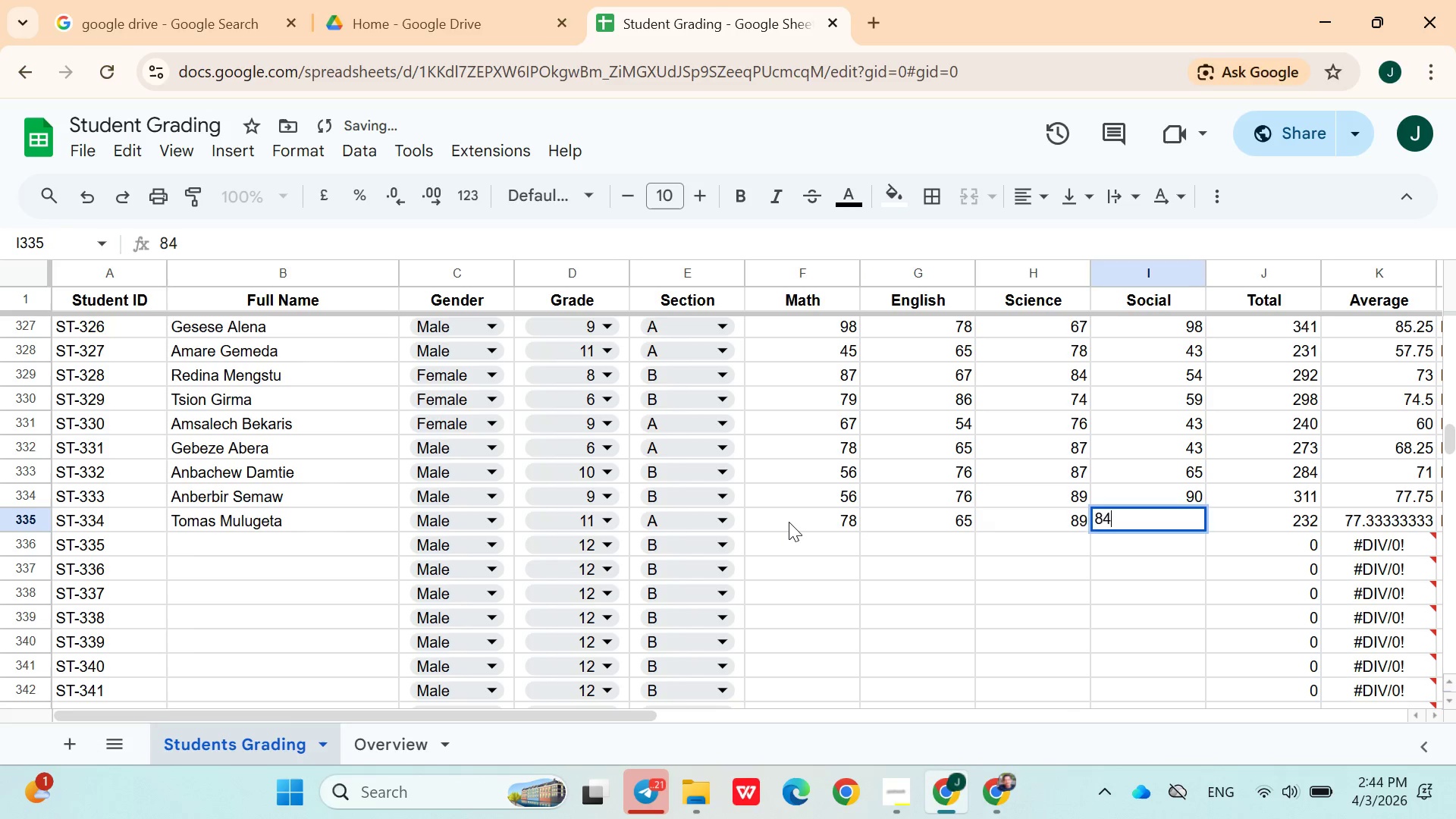 
key(ArrowRight)
 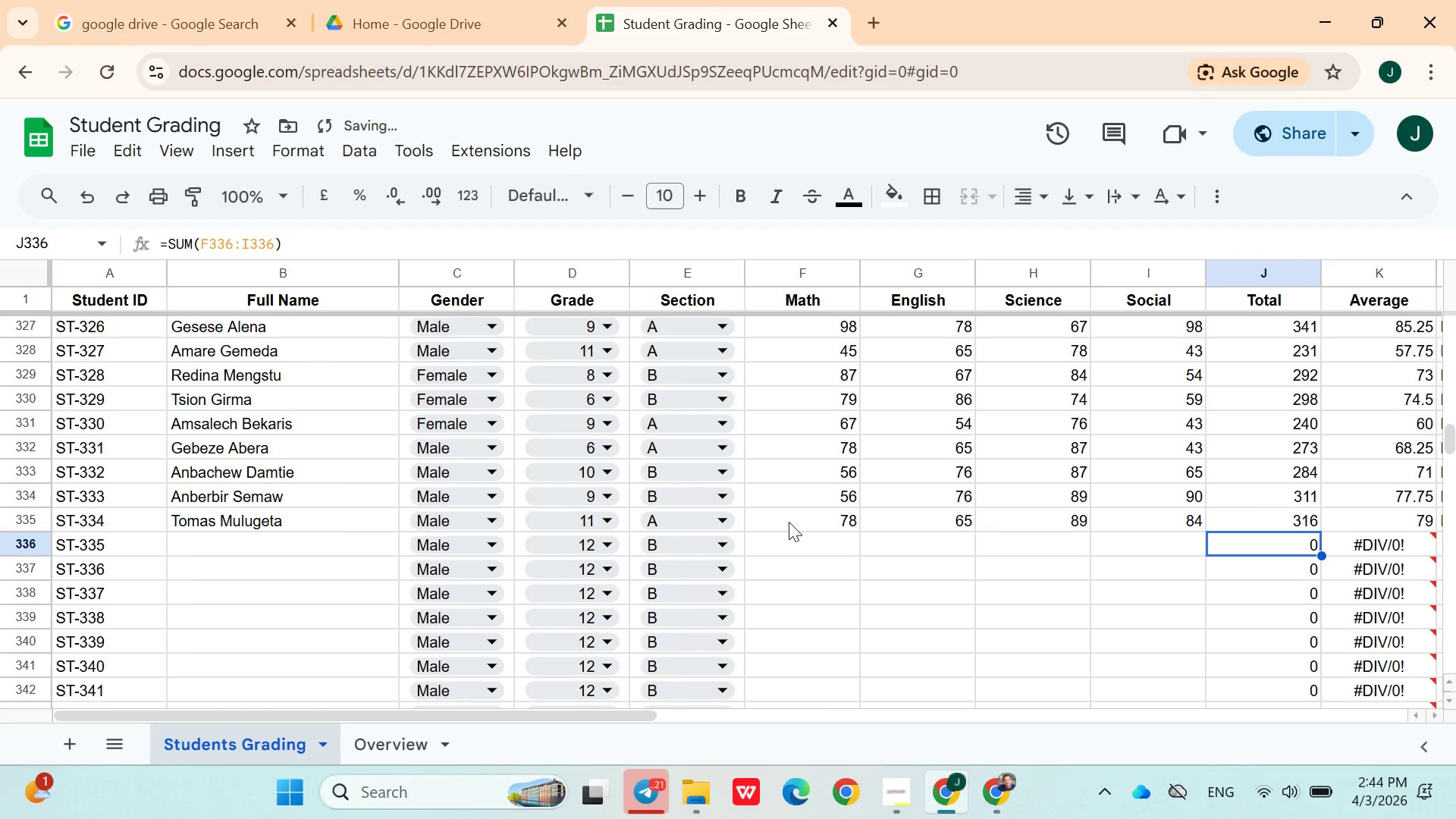 
key(ArrowDown)
 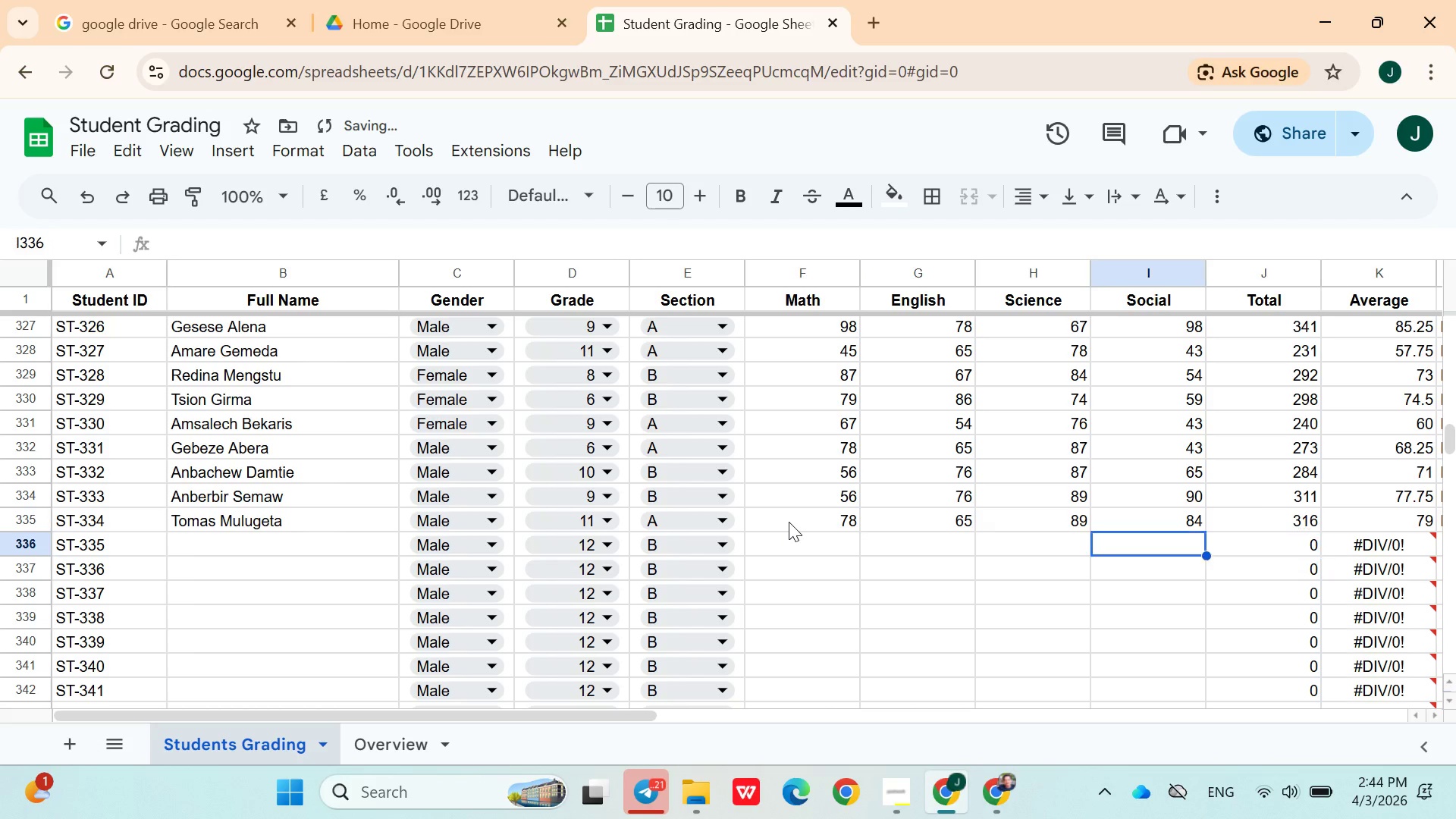 
hold_key(key=ArrowLeft, duration=0.88)
 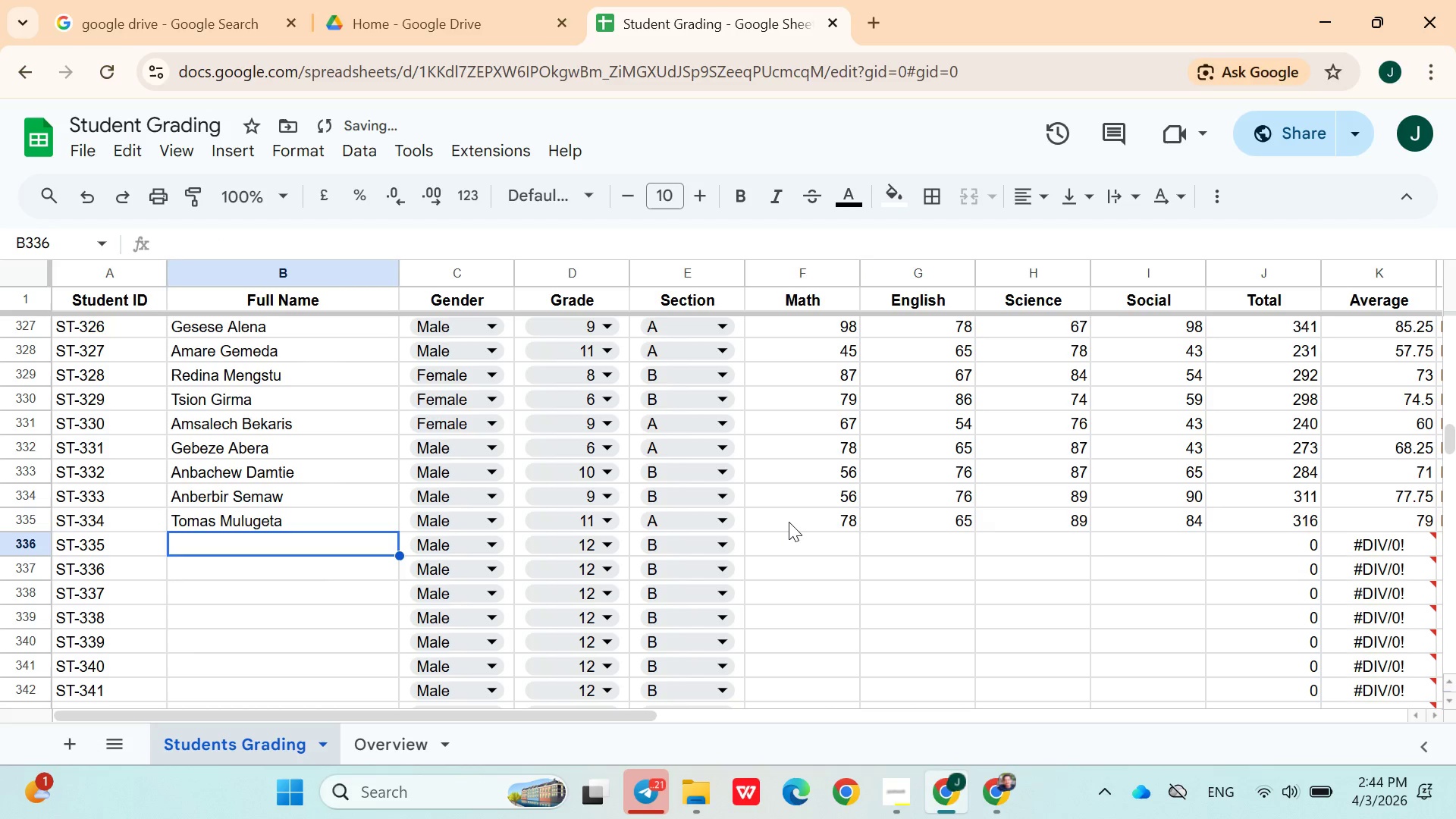 
key(ArrowRight)
 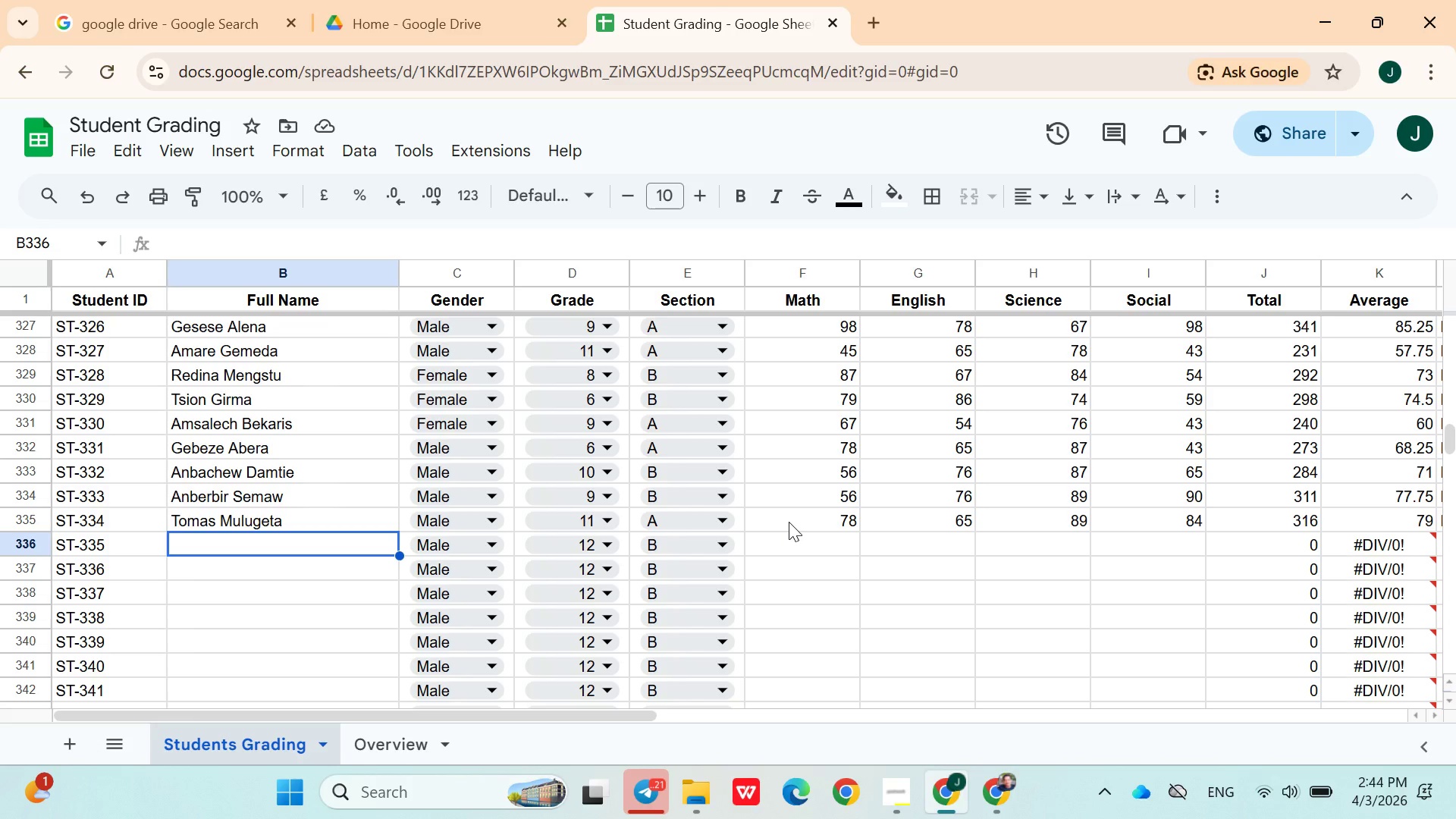 
wait(6.27)
 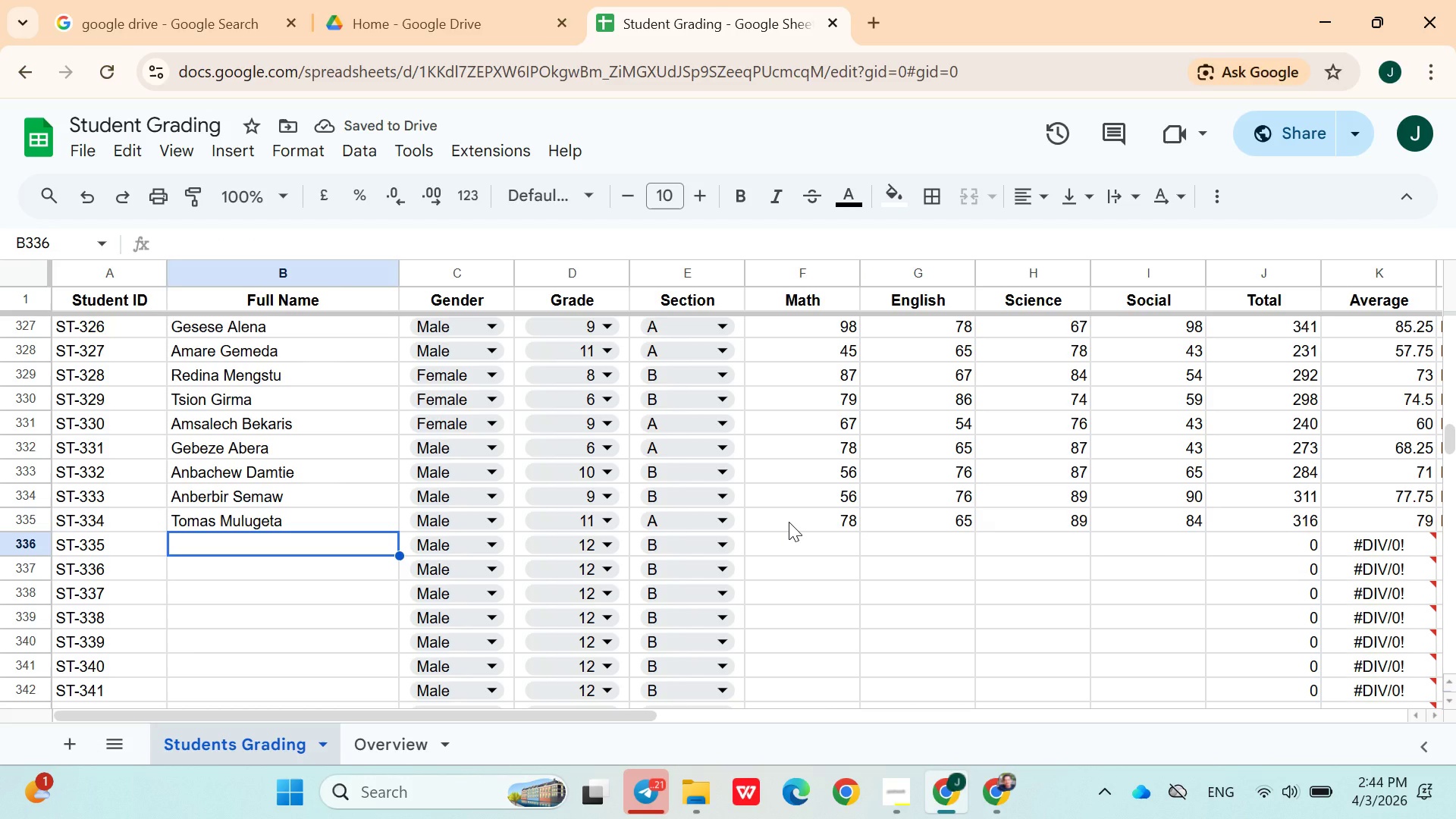 
type(Fikru Aschenaki)
 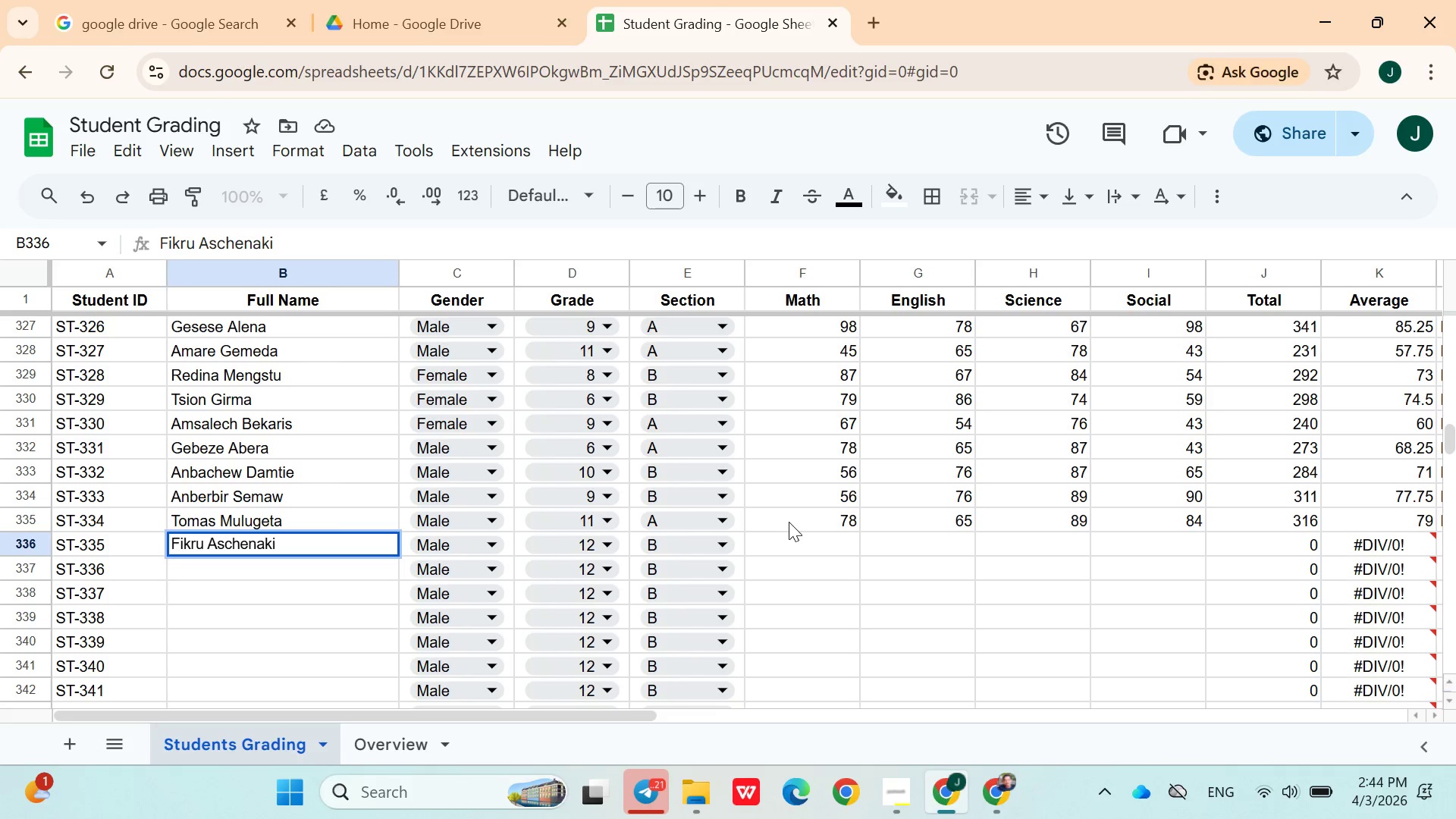 
left_click([608, 544])
 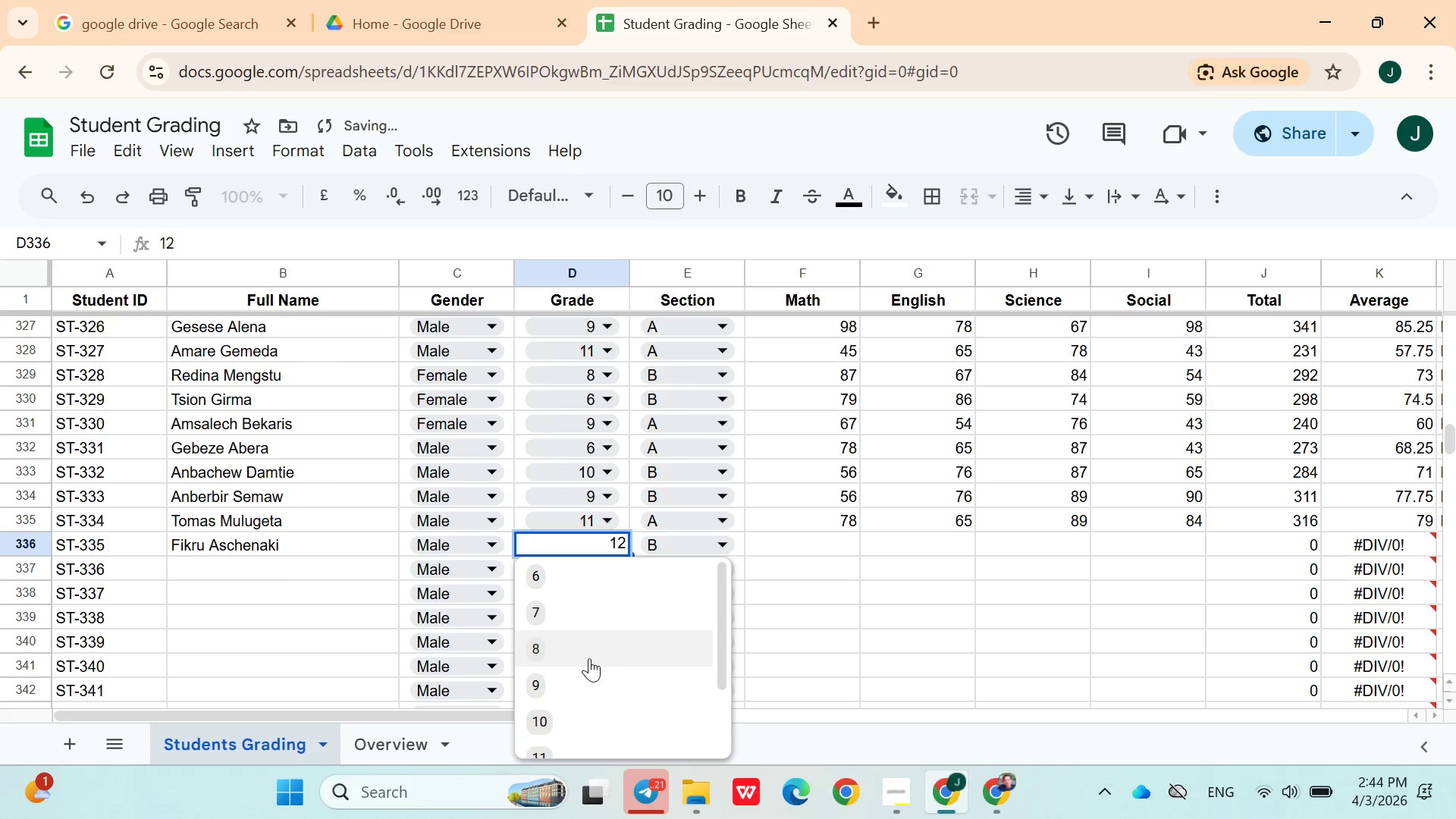 
left_click([581, 658])
 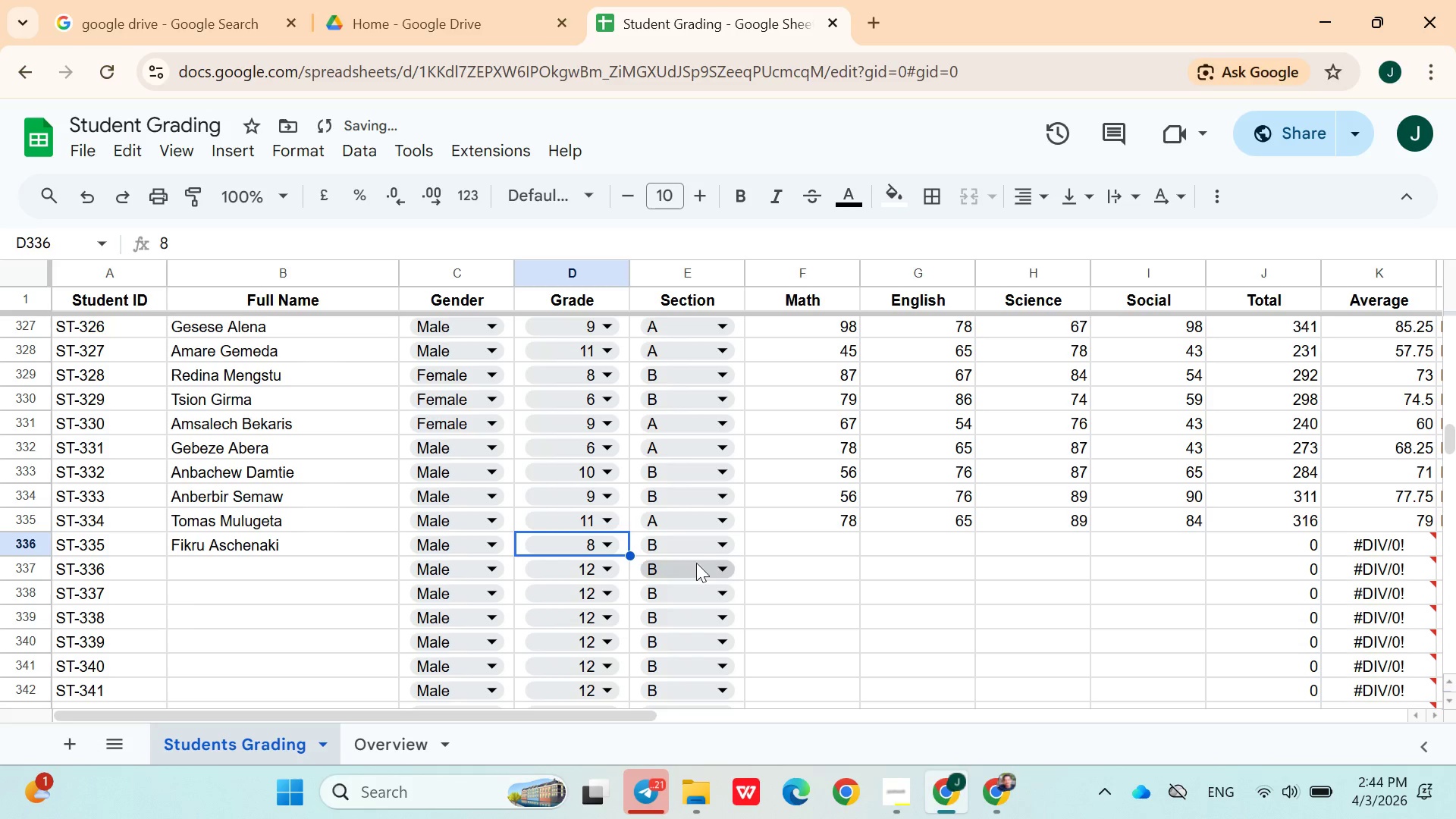 
left_click([704, 554])
 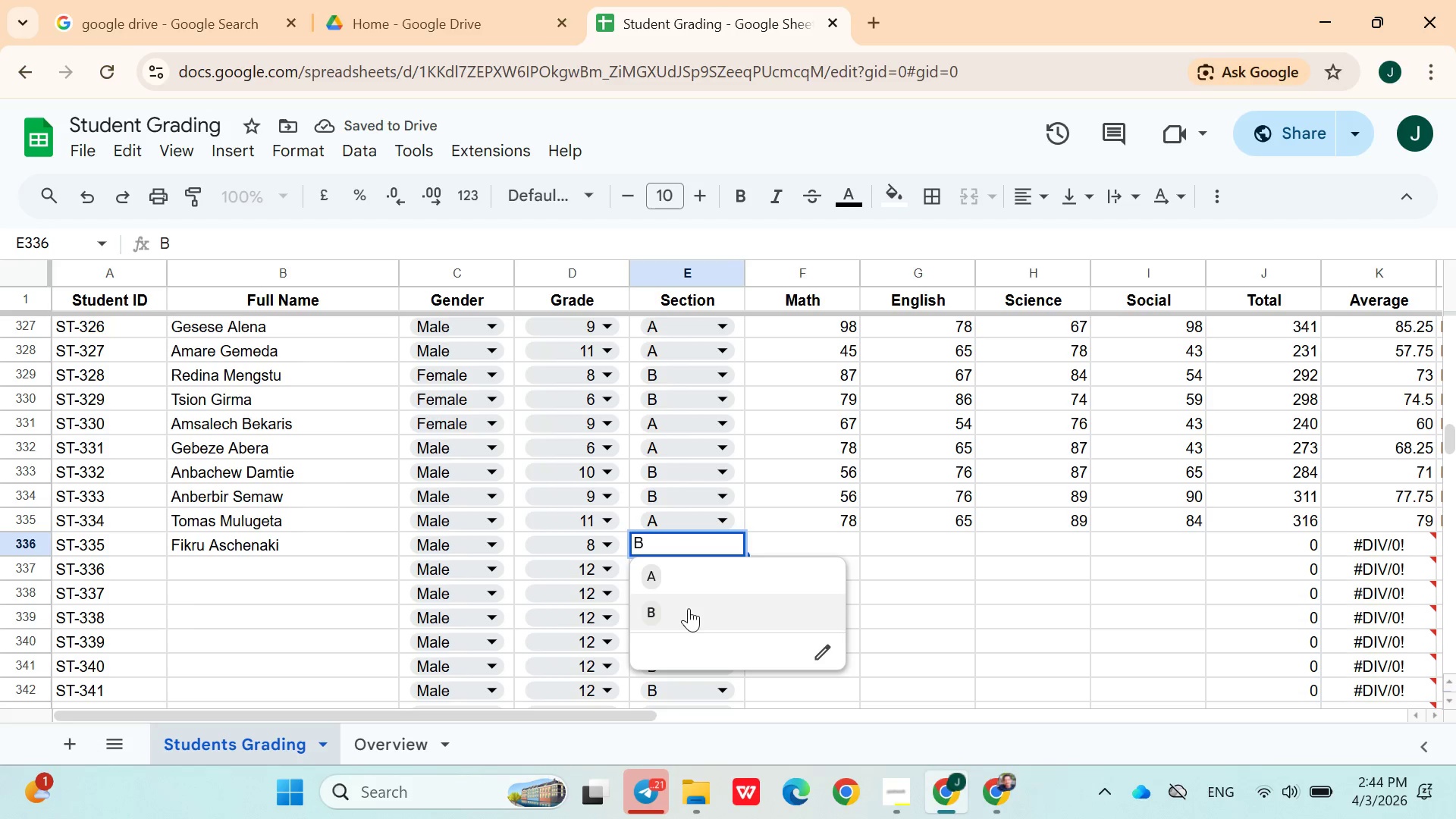 
left_click([676, 612])
 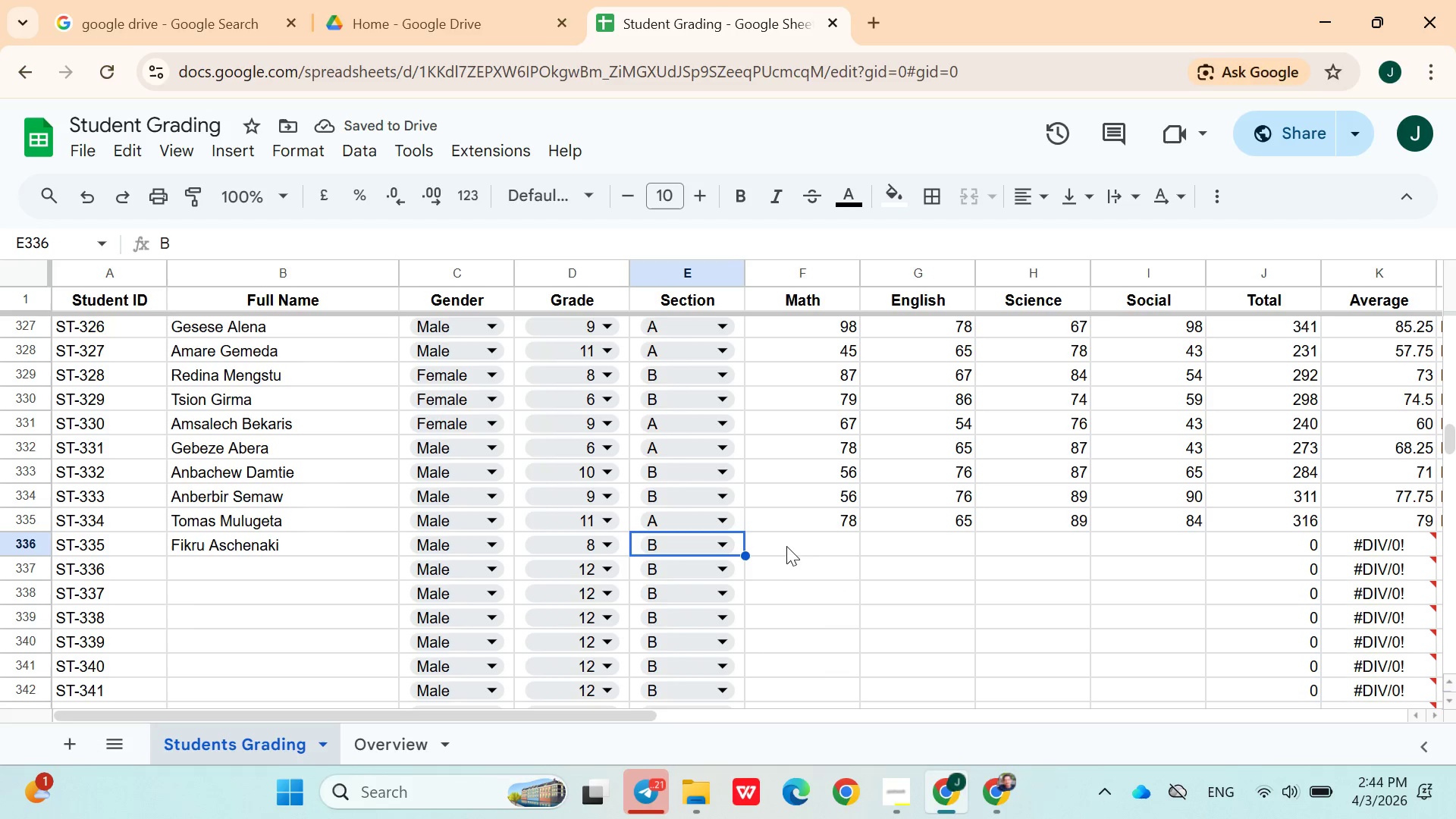 
left_click([798, 544])
 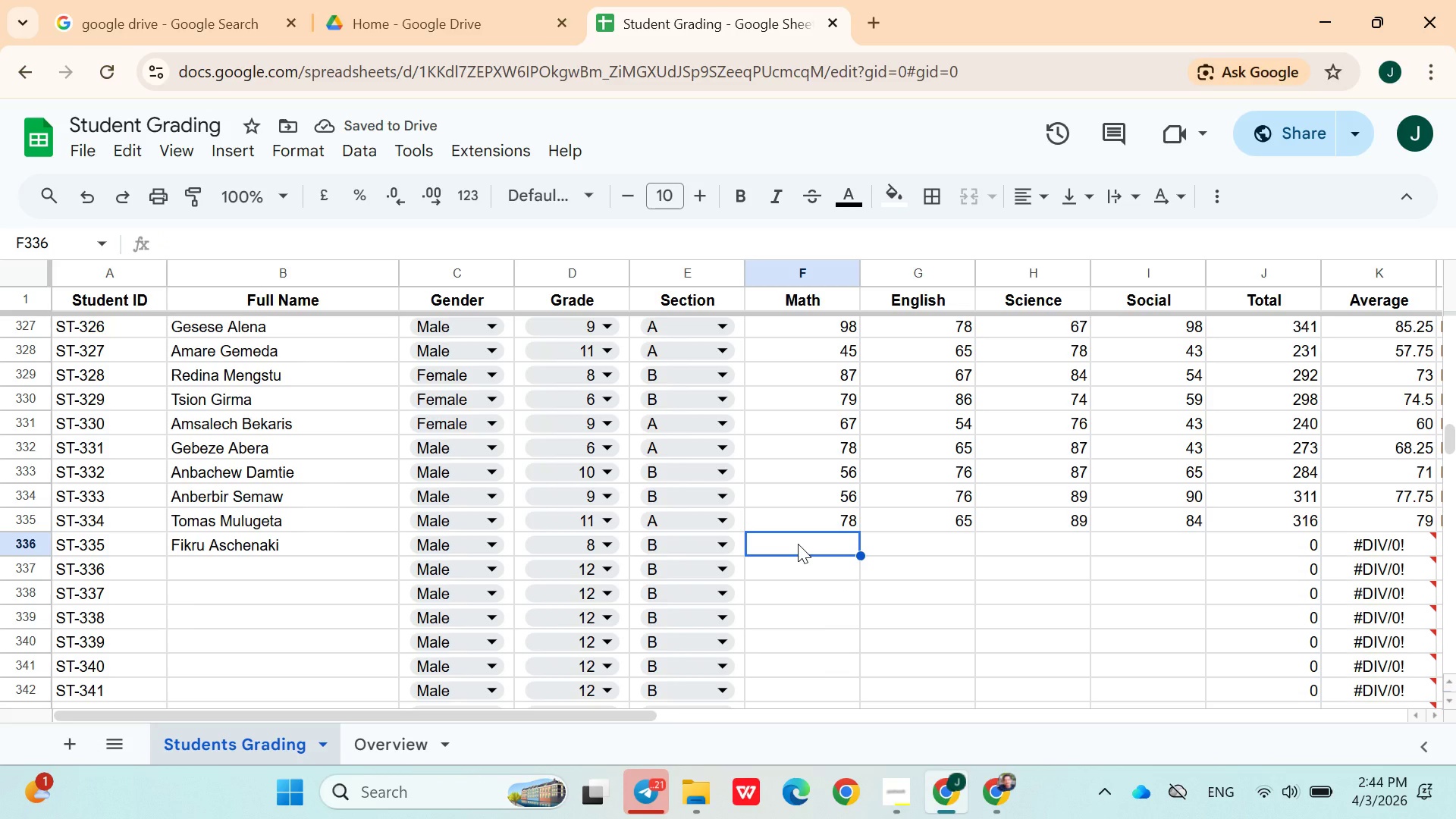 
type(90)
 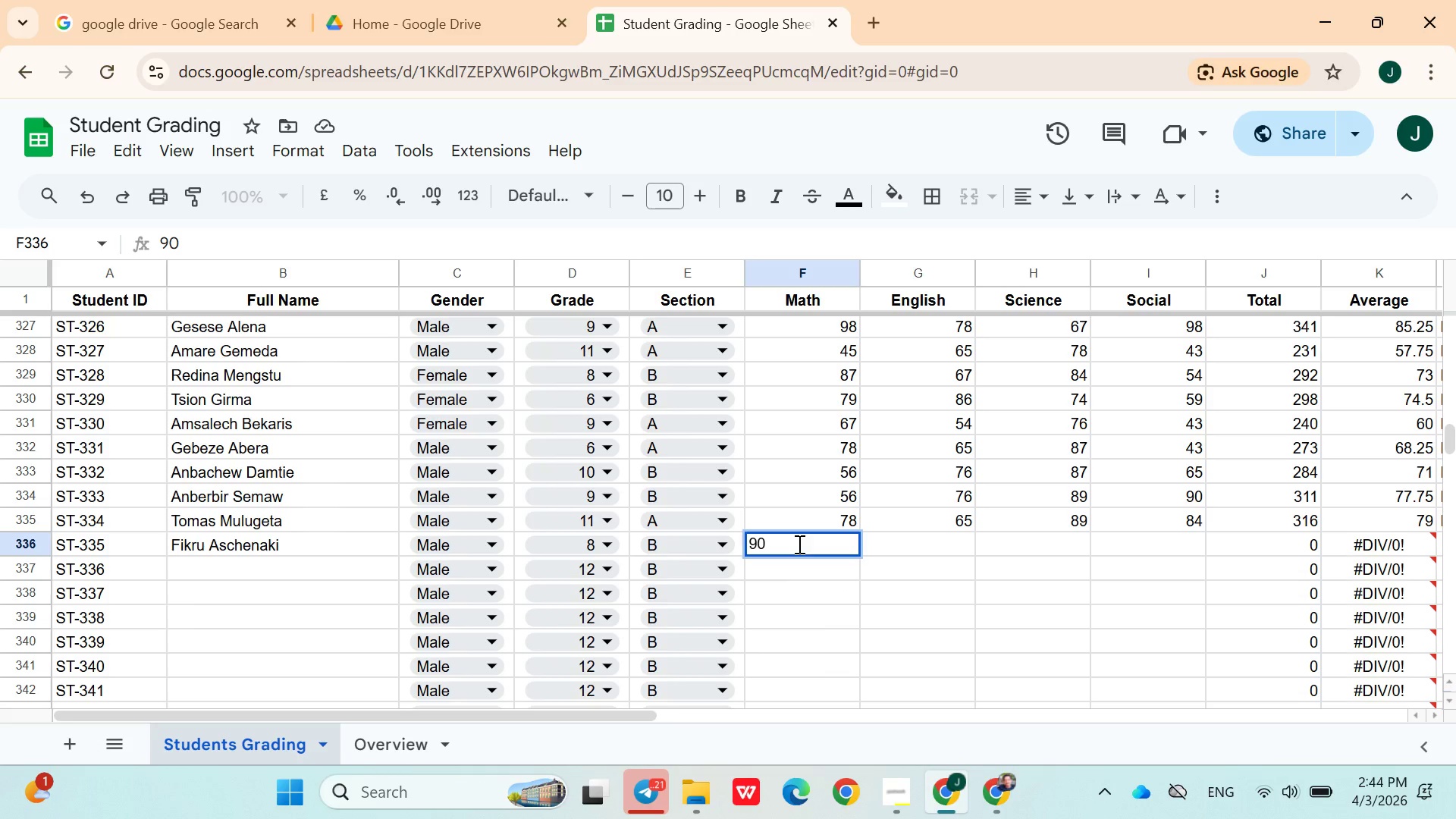 
key(ArrowRight)
 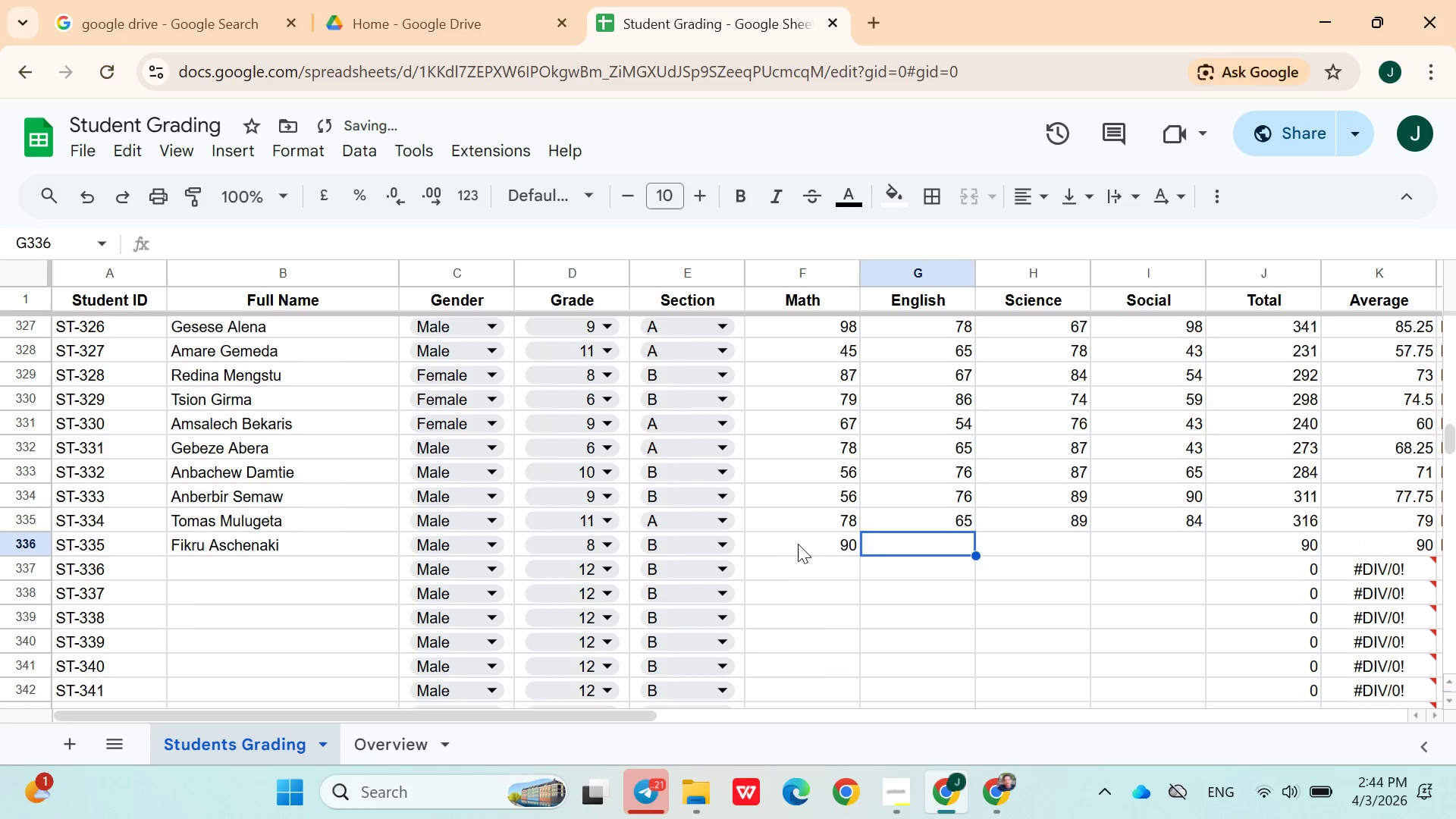 
type(89)
 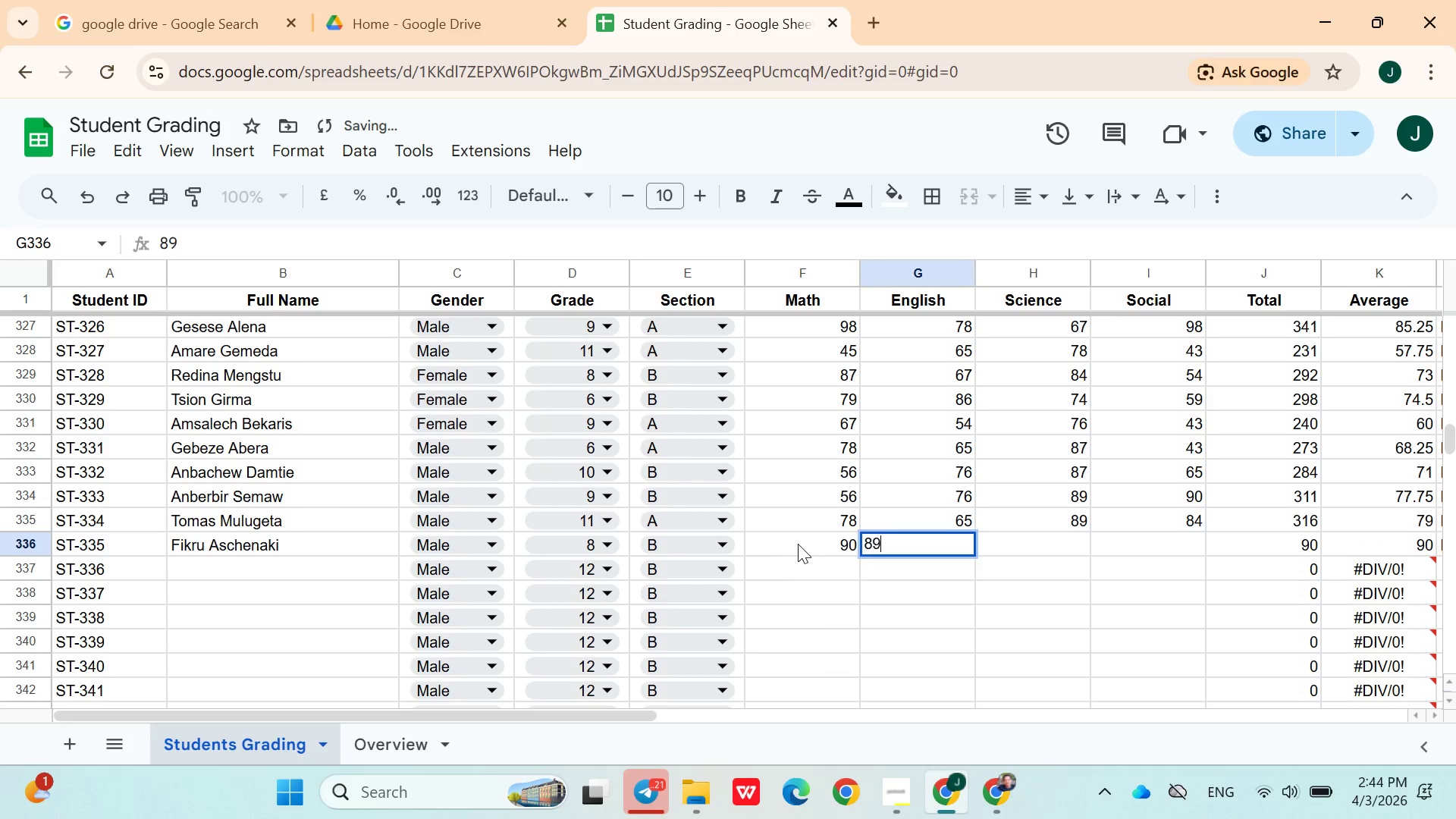 
key(ArrowRight)
 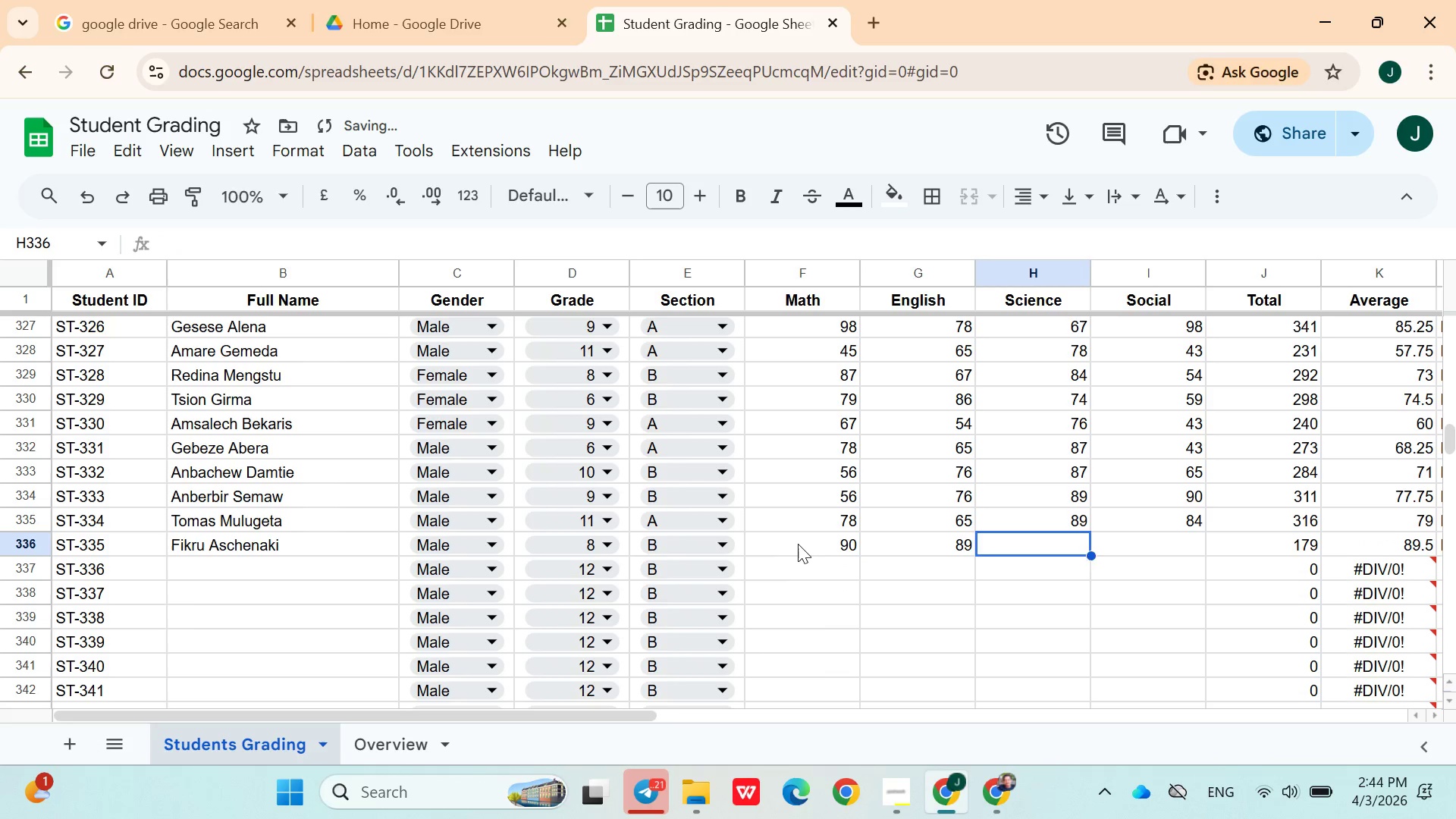 
type(86)
 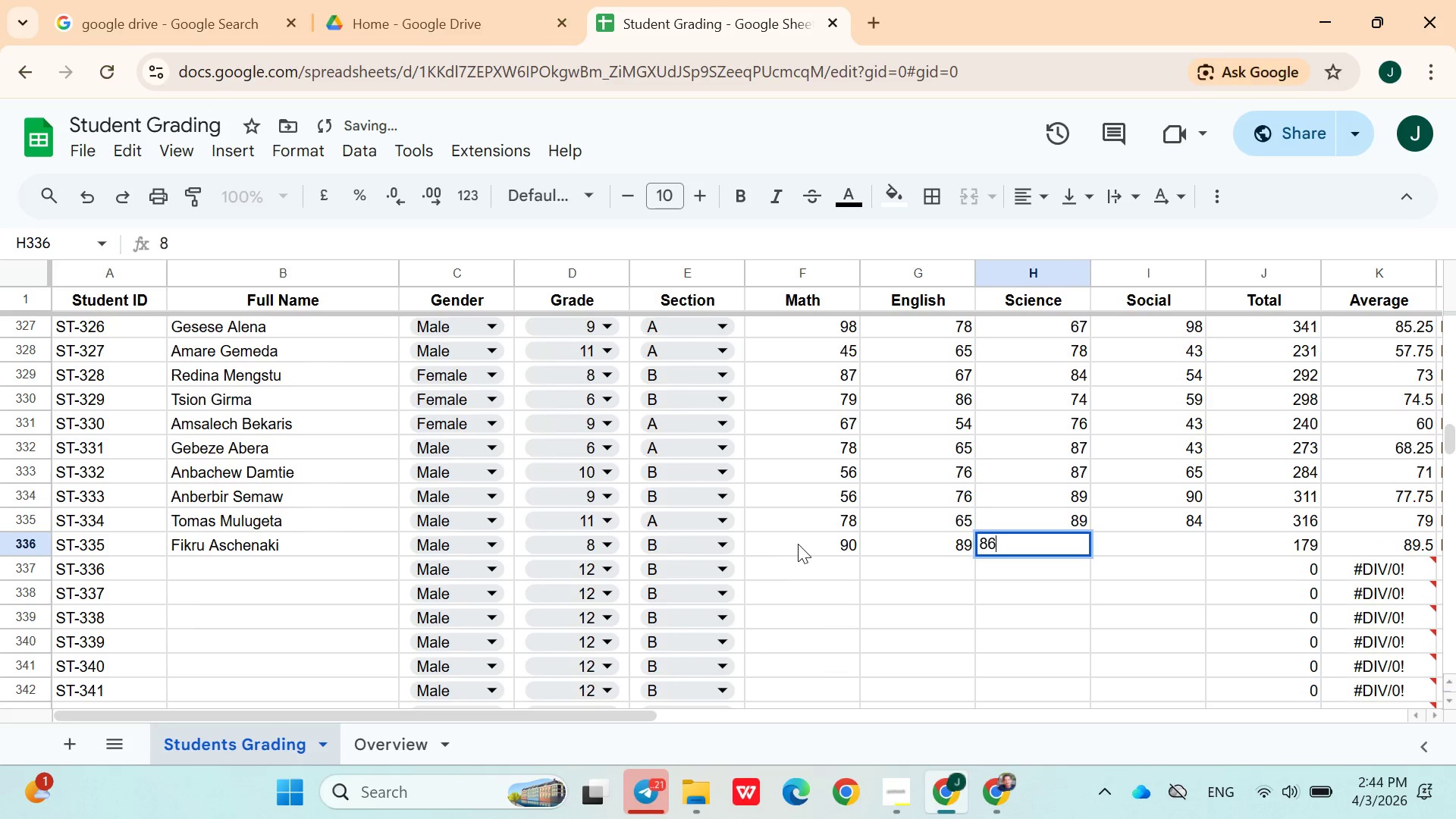 
key(ArrowRight)
 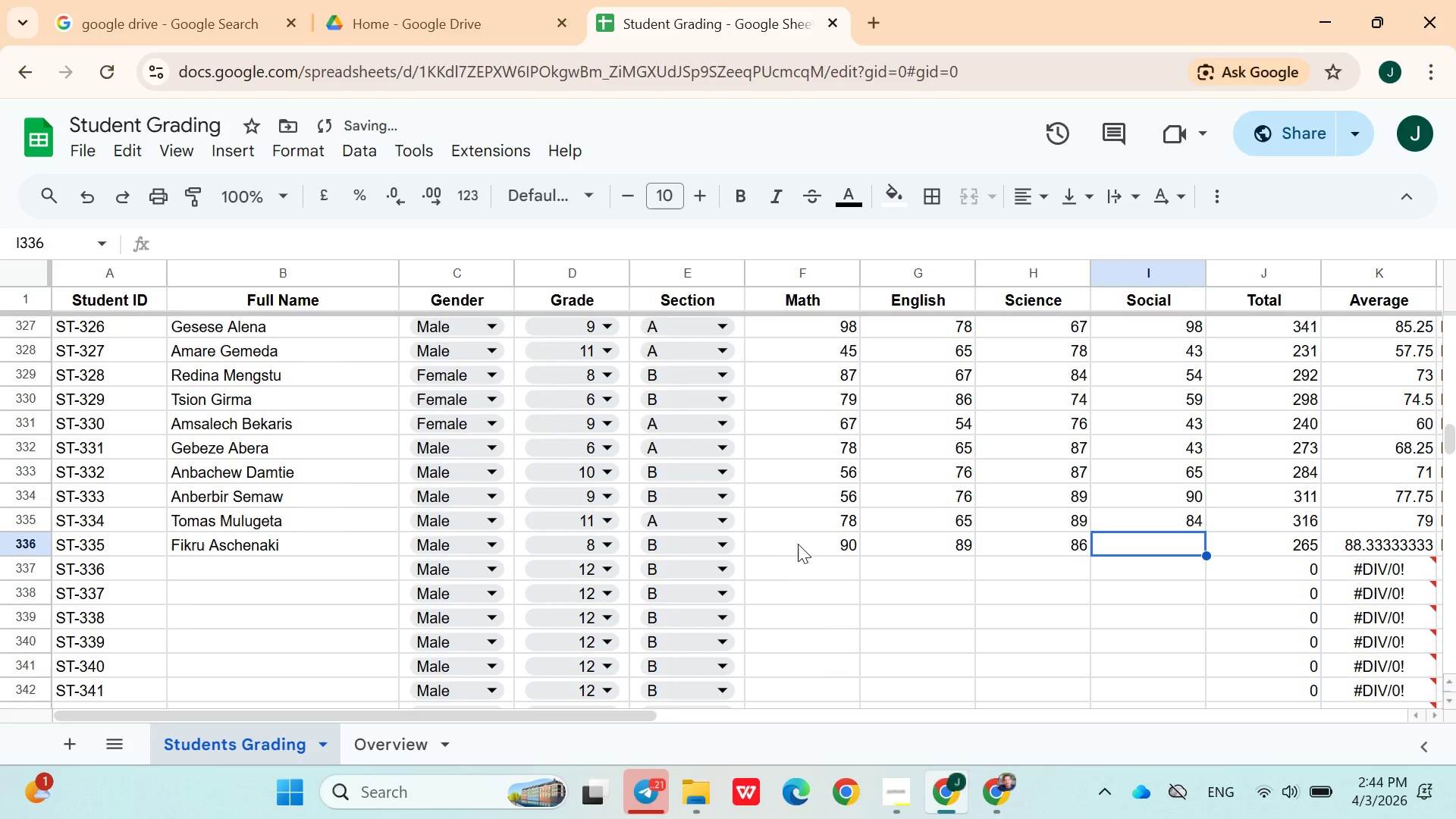 
type(34)
 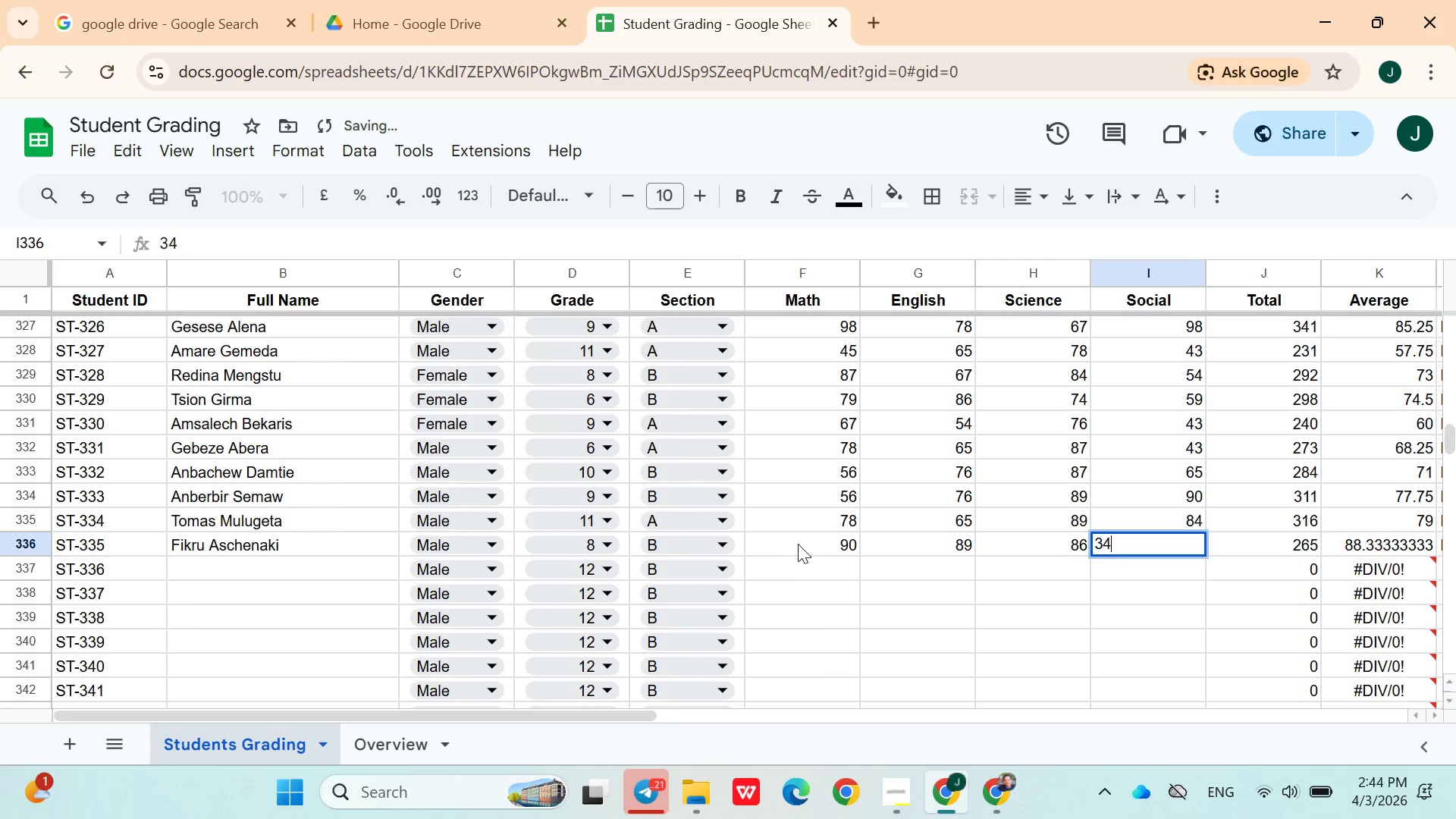 
key(ArrowRight)
 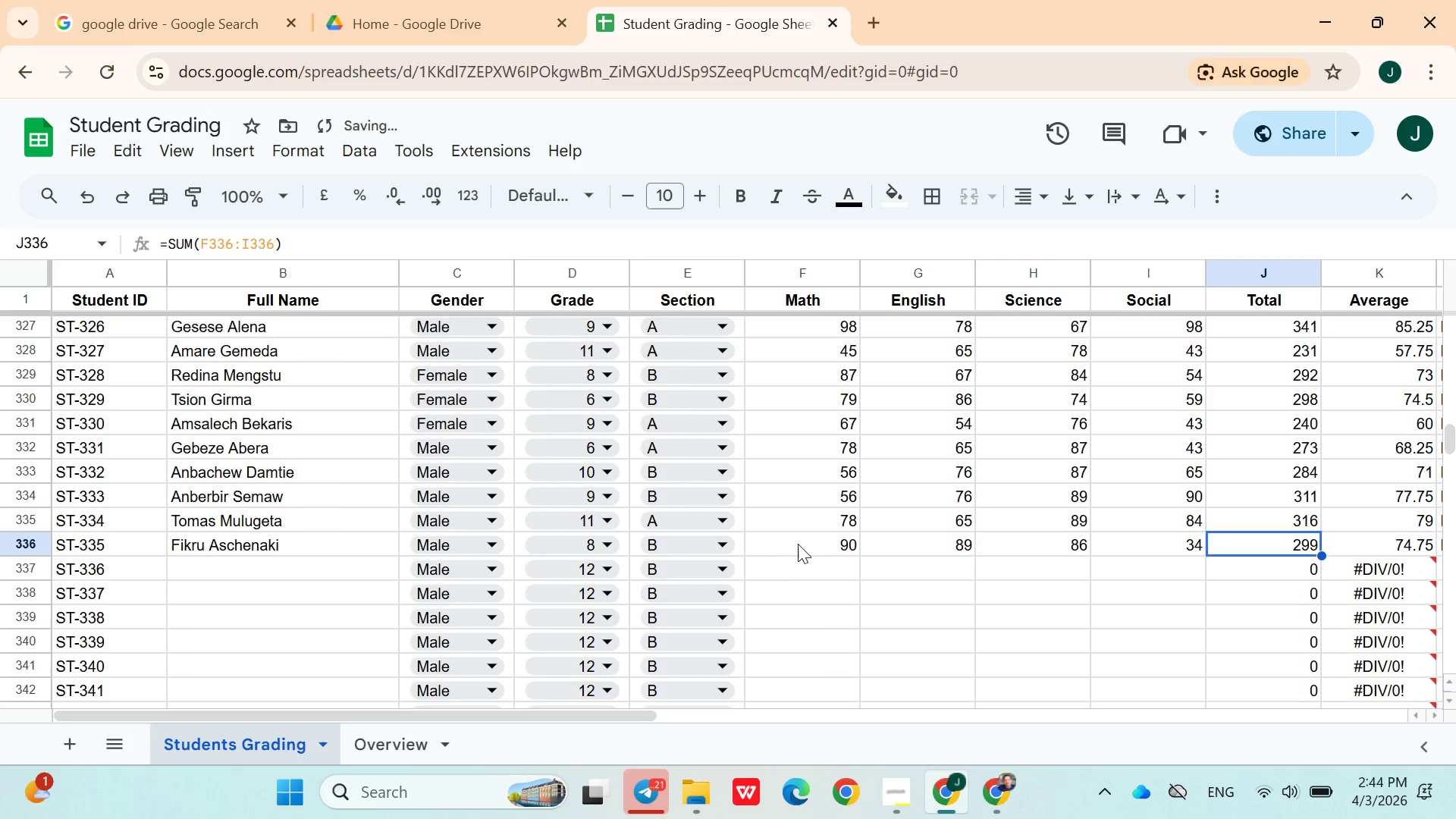 
key(ArrowDown)
 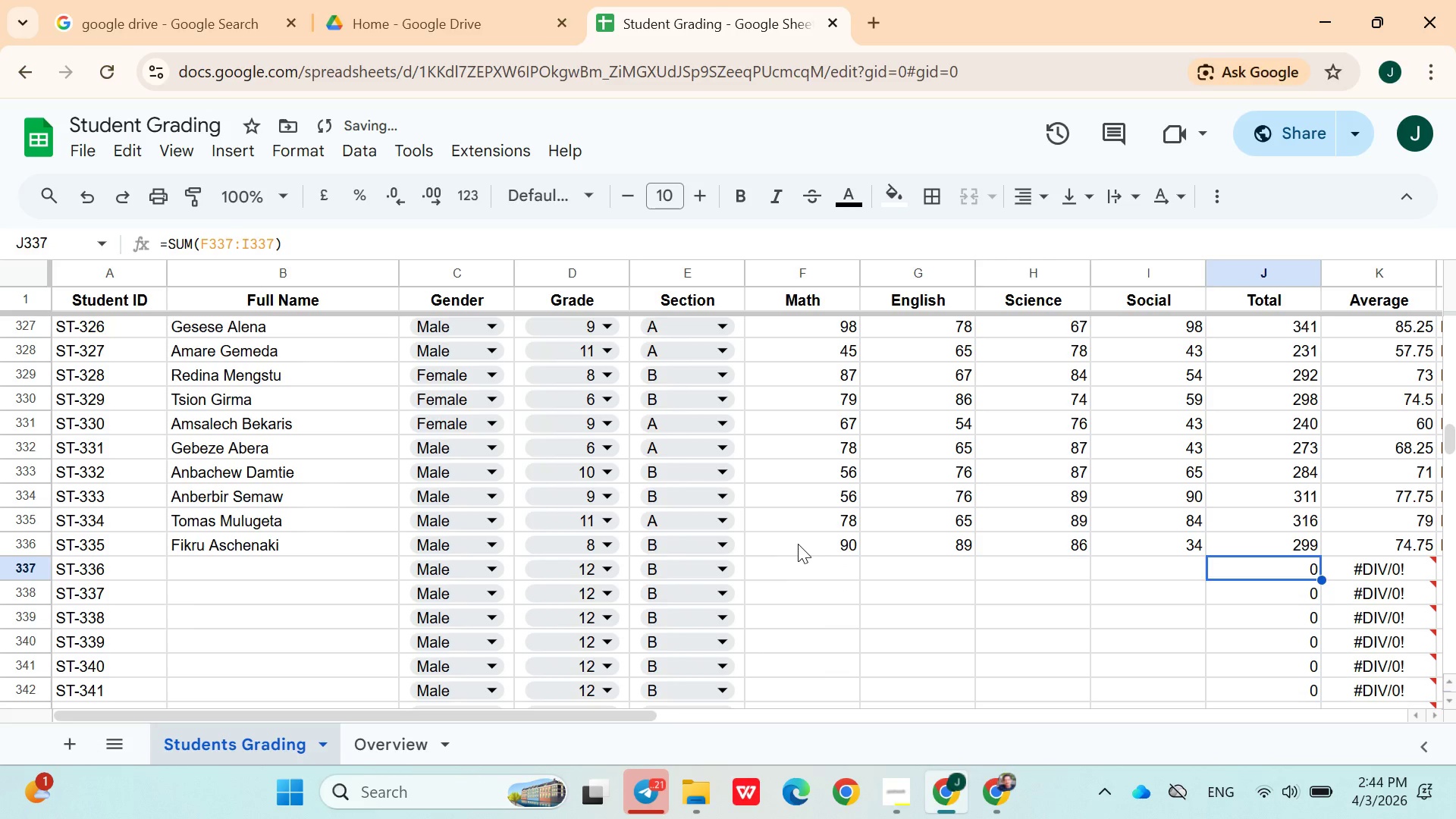 
hold_key(key=ArrowLeft, duration=0.86)
 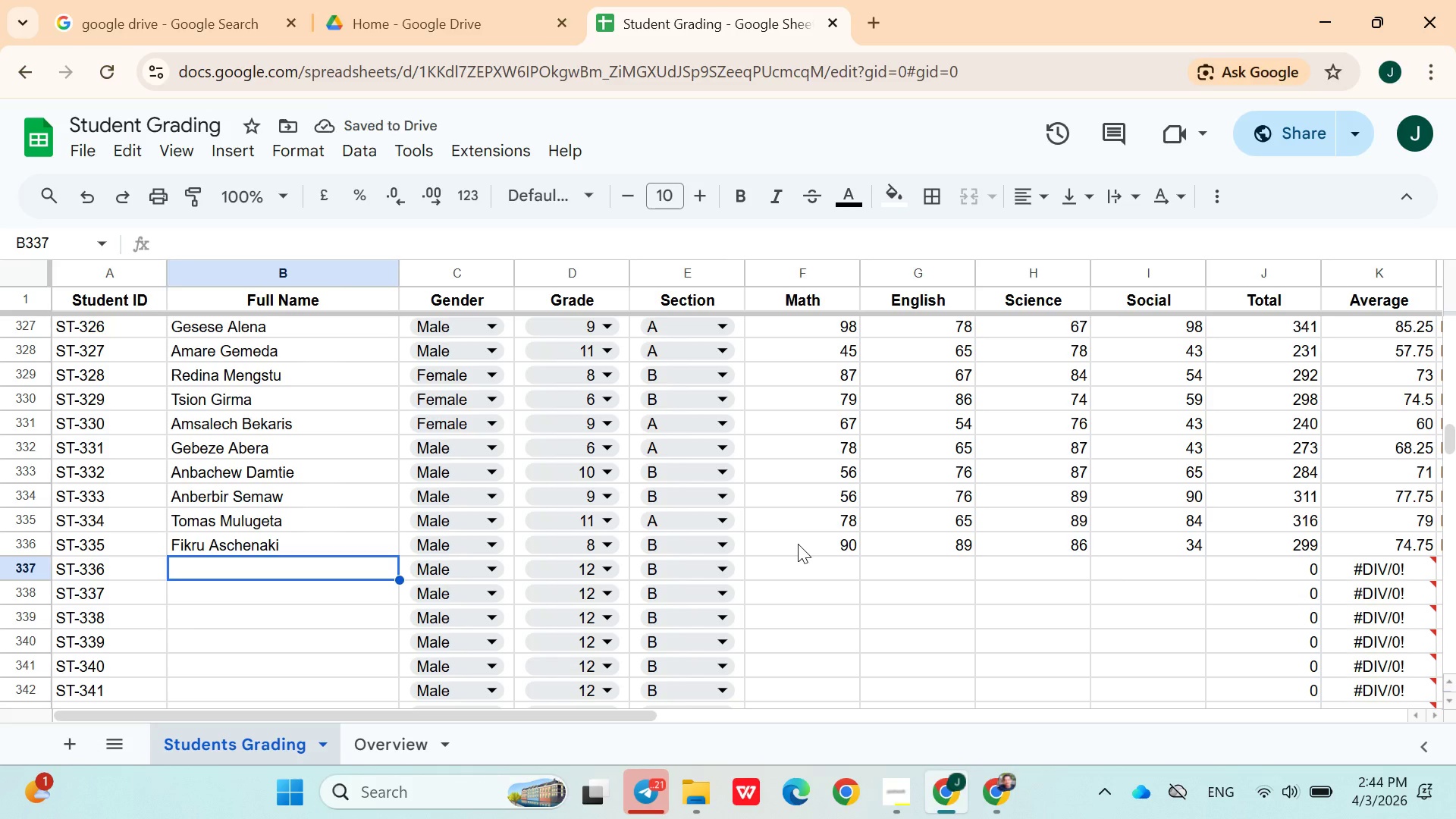 
key(ArrowRight)
 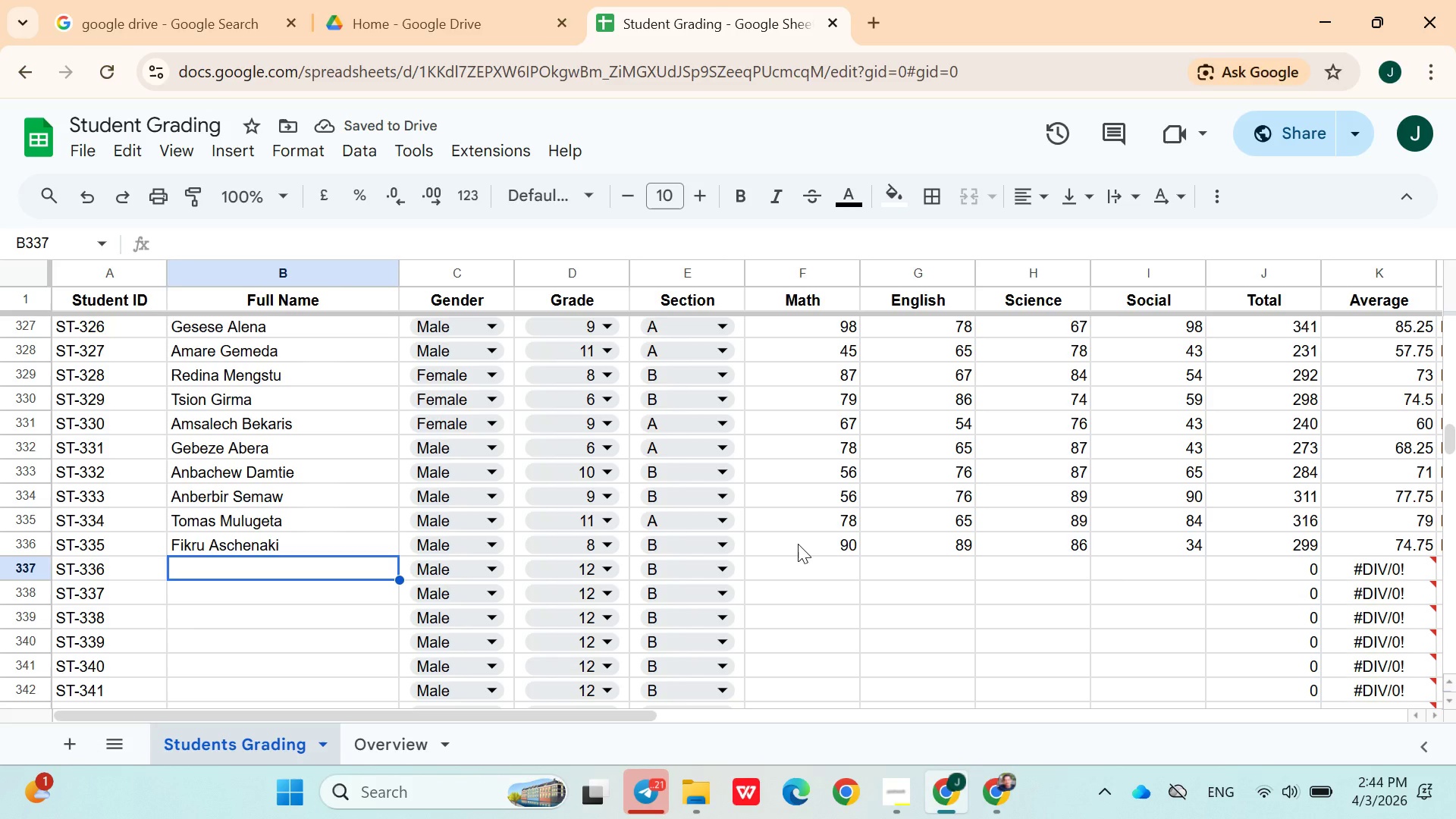 
hold_key(key=ShiftLeft, duration=1.51)
 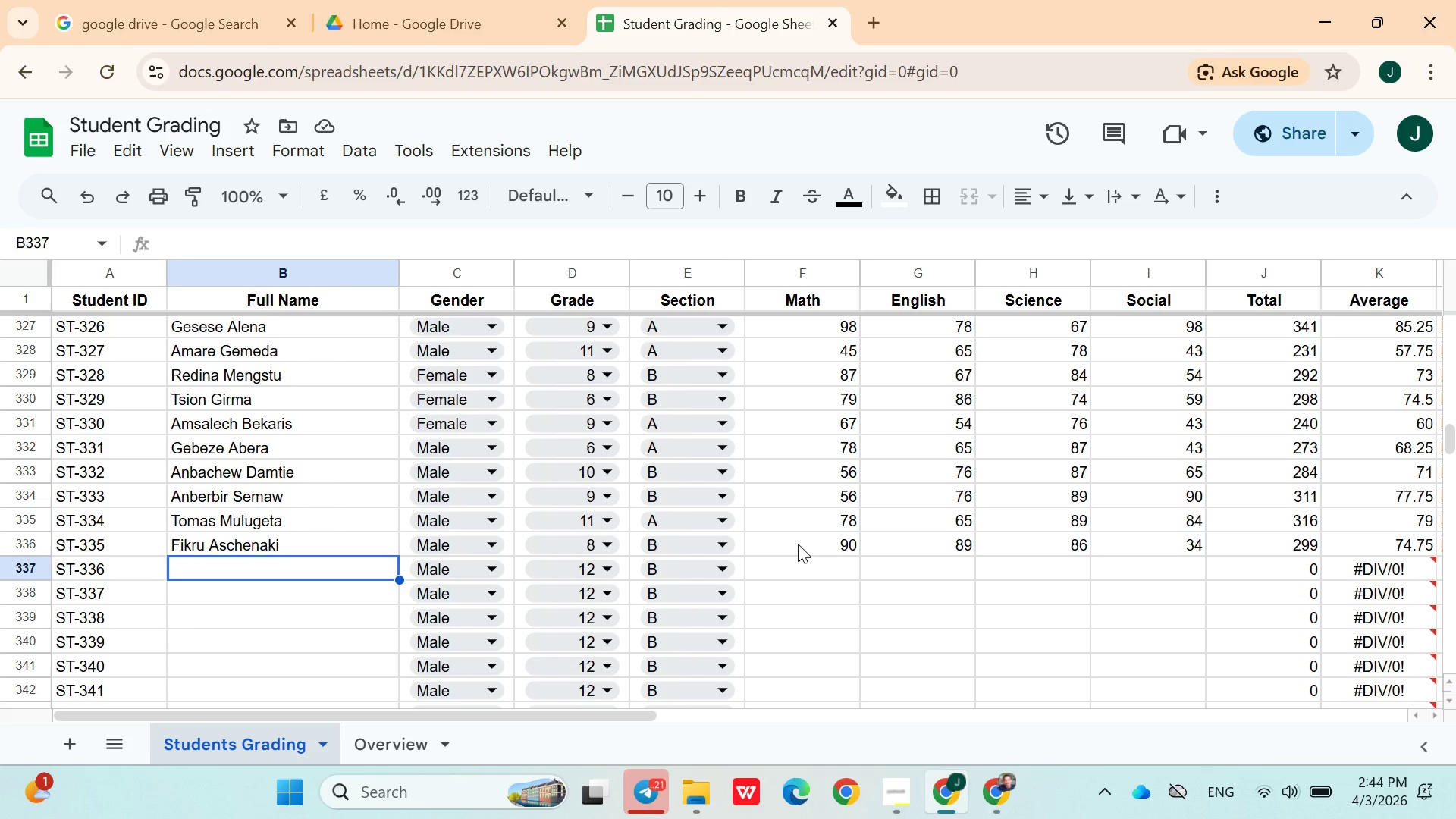 
hold_key(key=ShiftLeft, duration=1.52)
 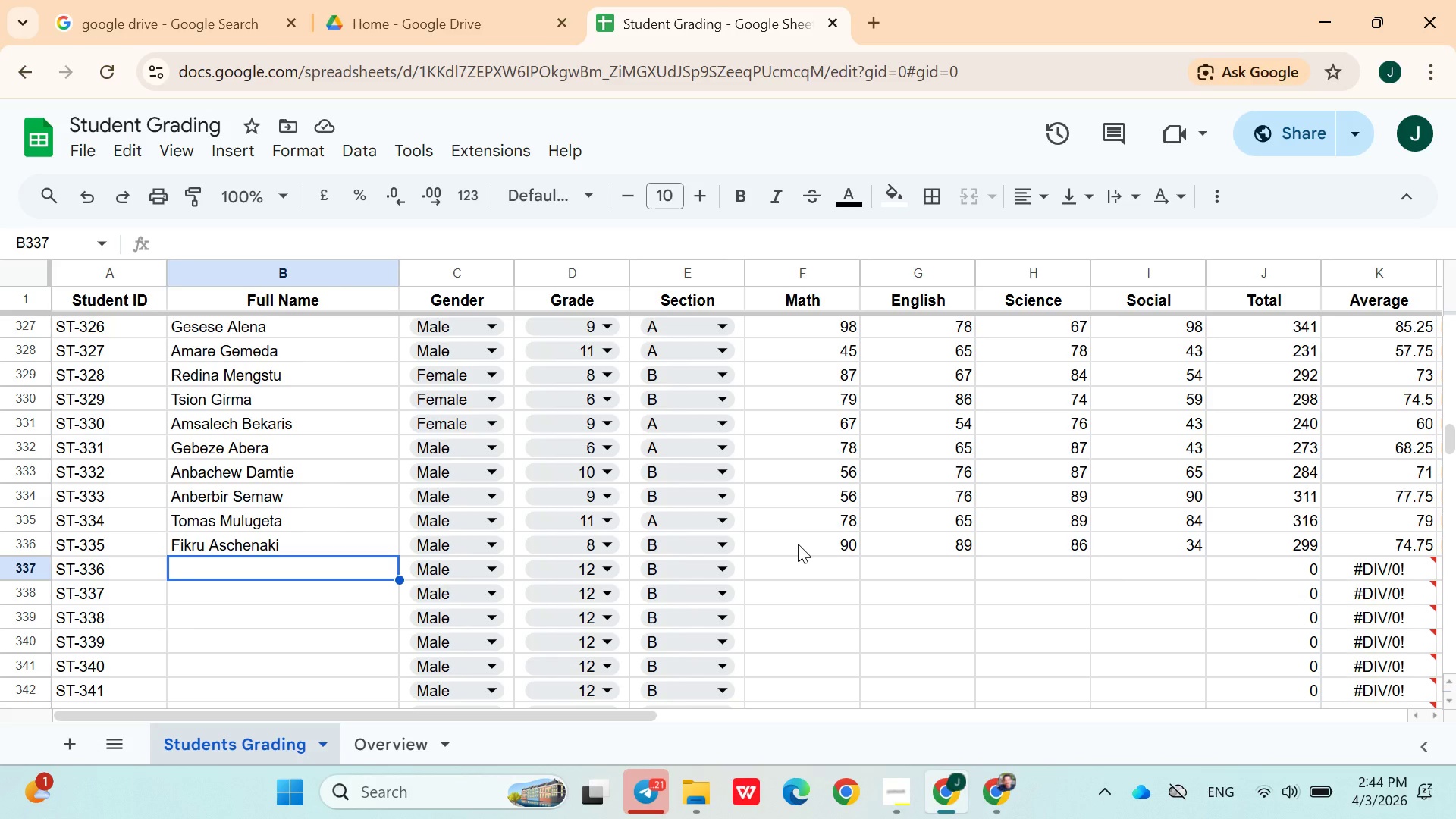 
type(Bereeke)
key(Backspace)
key(Backspace)
key(Backspace)
type(ket Gebremiche)
key(Backspace)
type(ael)
 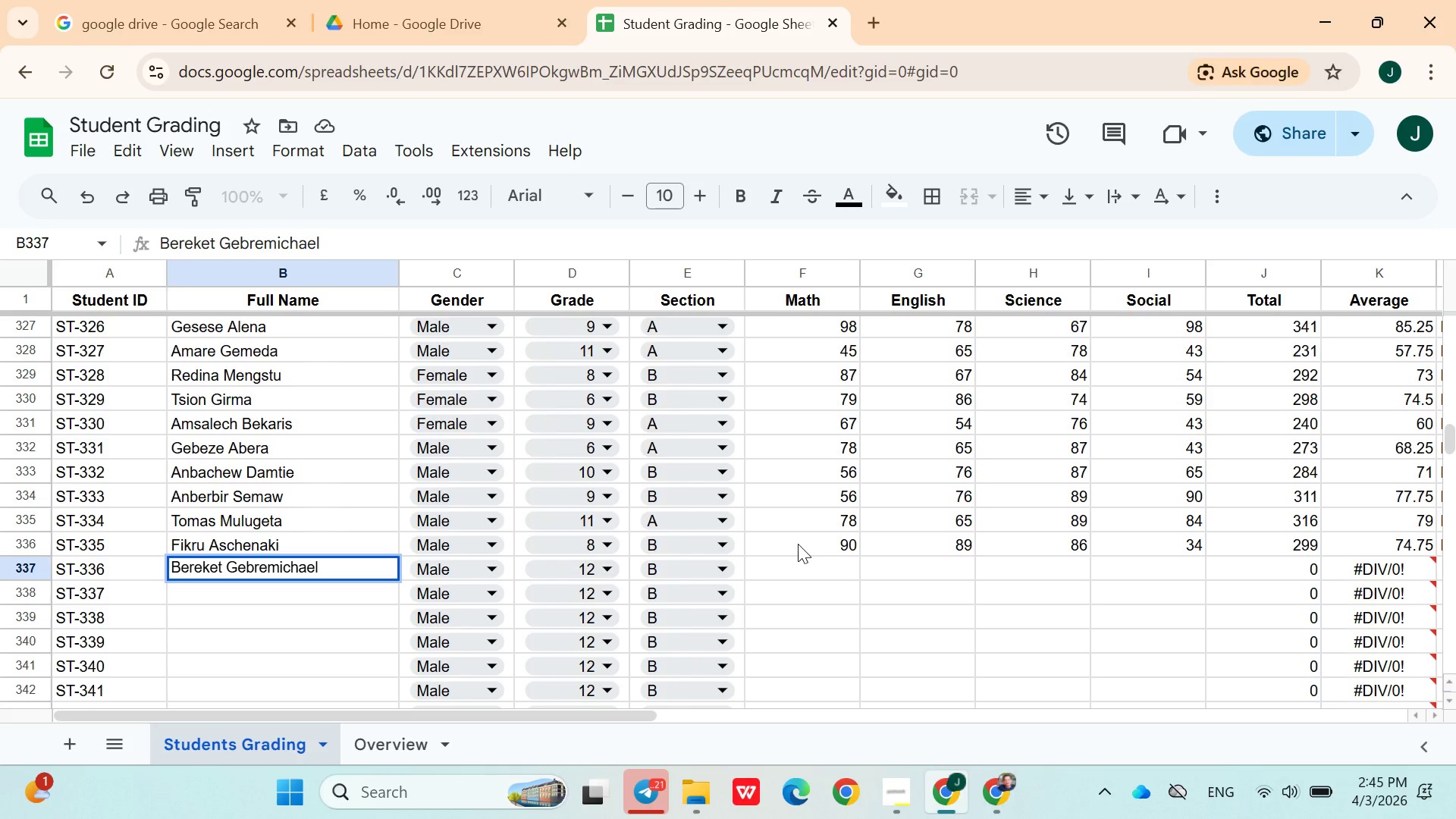 
left_click([491, 571])
 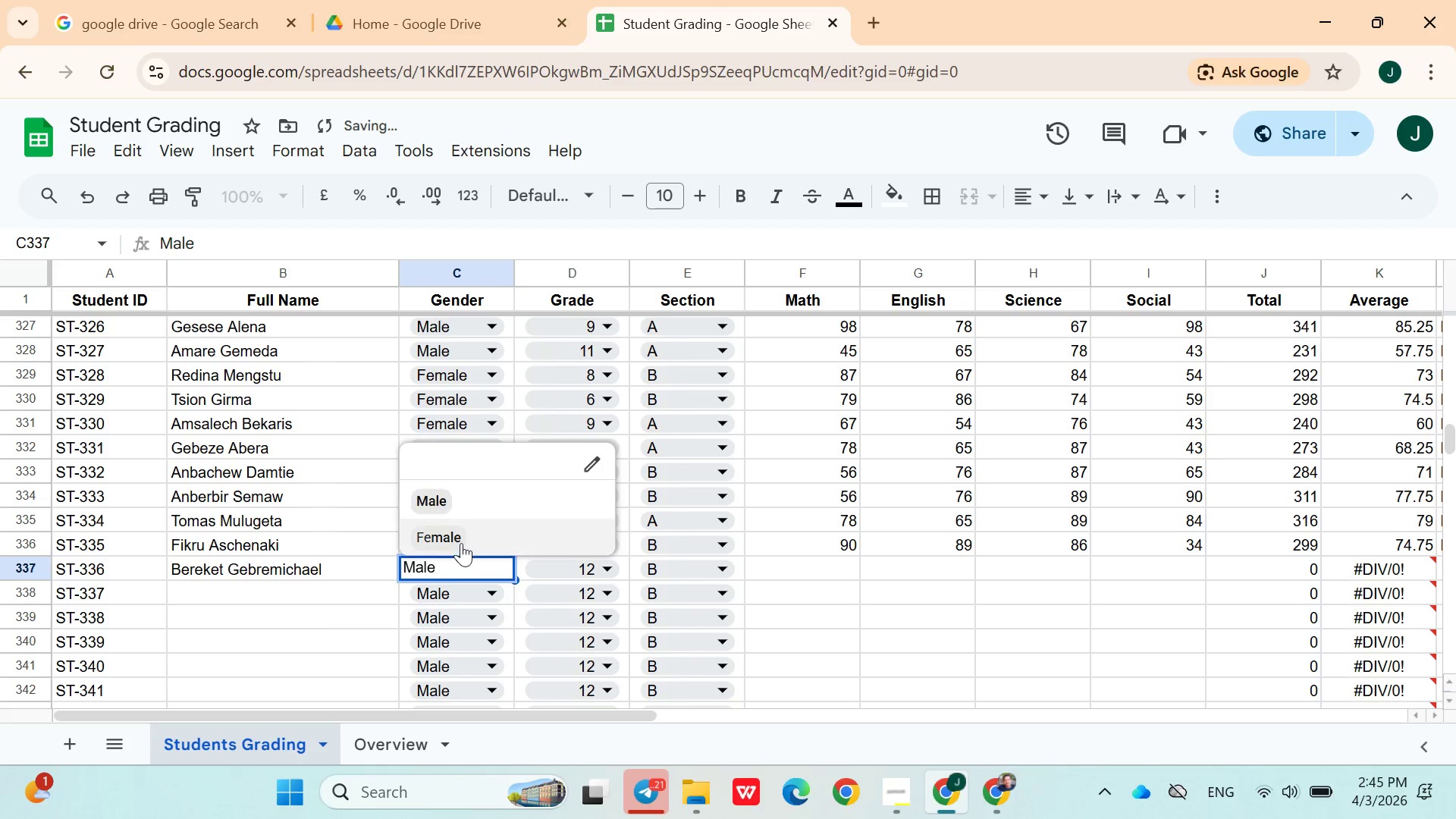 
left_click([461, 538])
 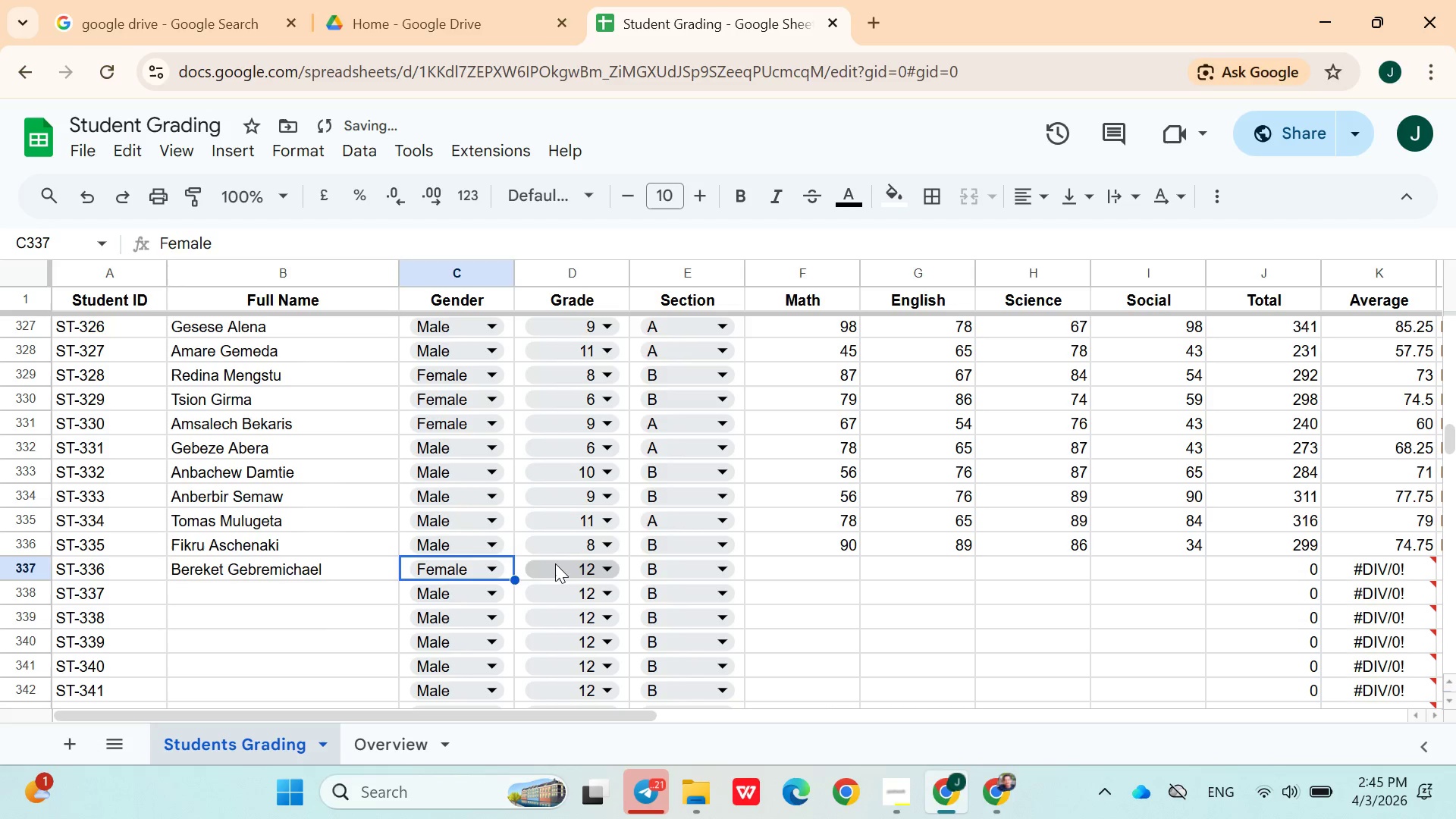 
left_click([555, 563])
 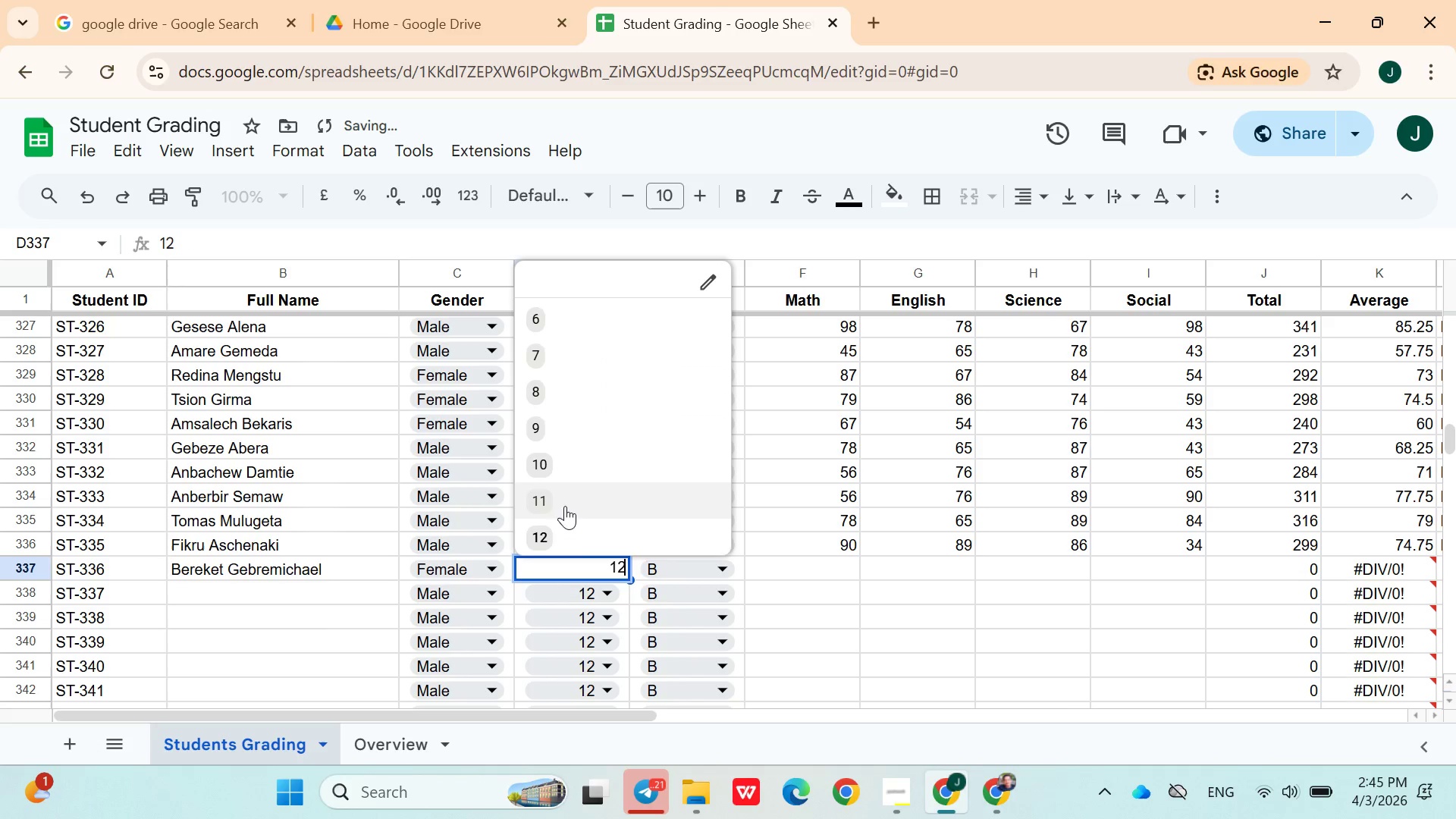 
left_click([579, 534])
 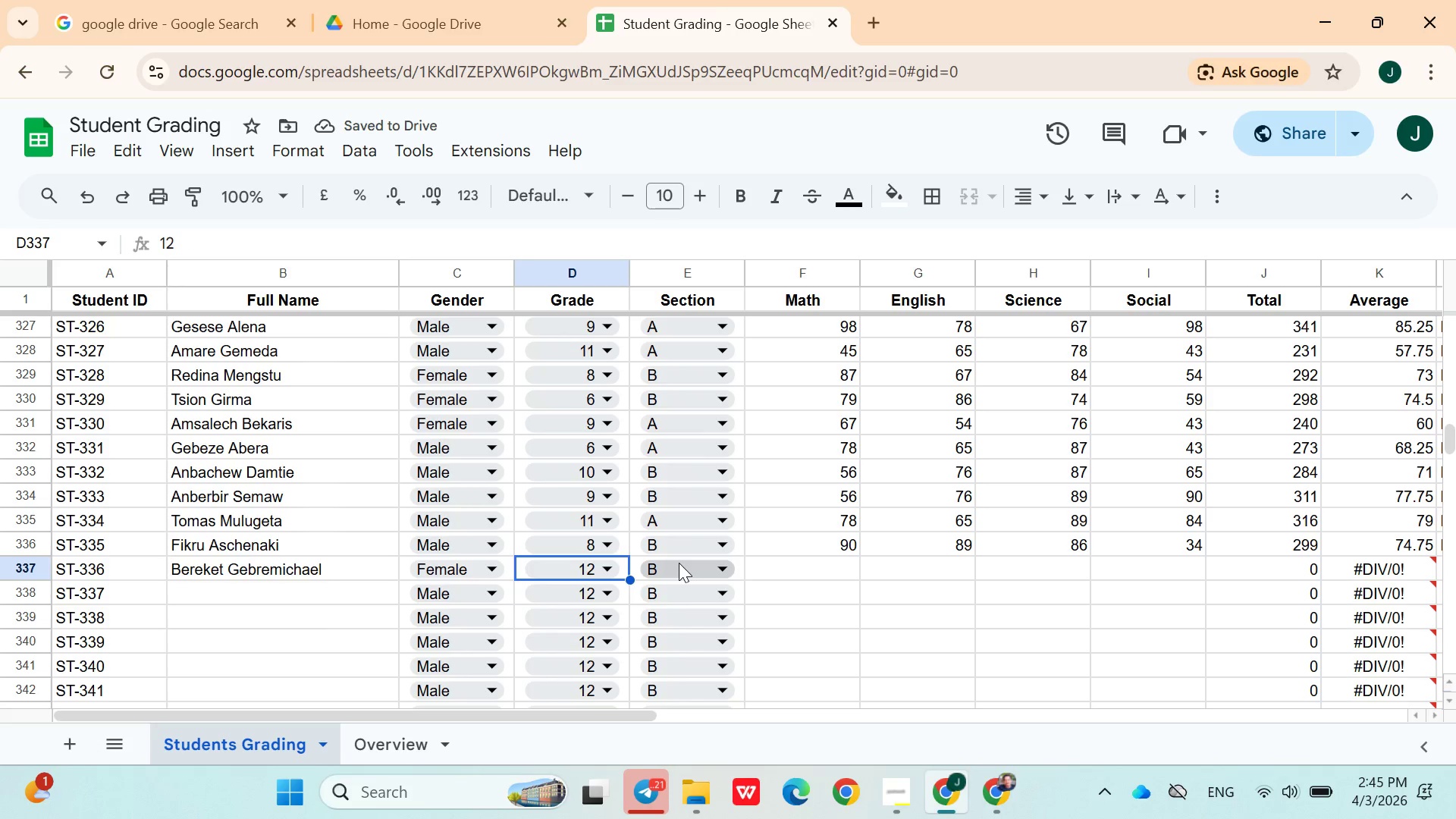 
left_click([679, 565])
 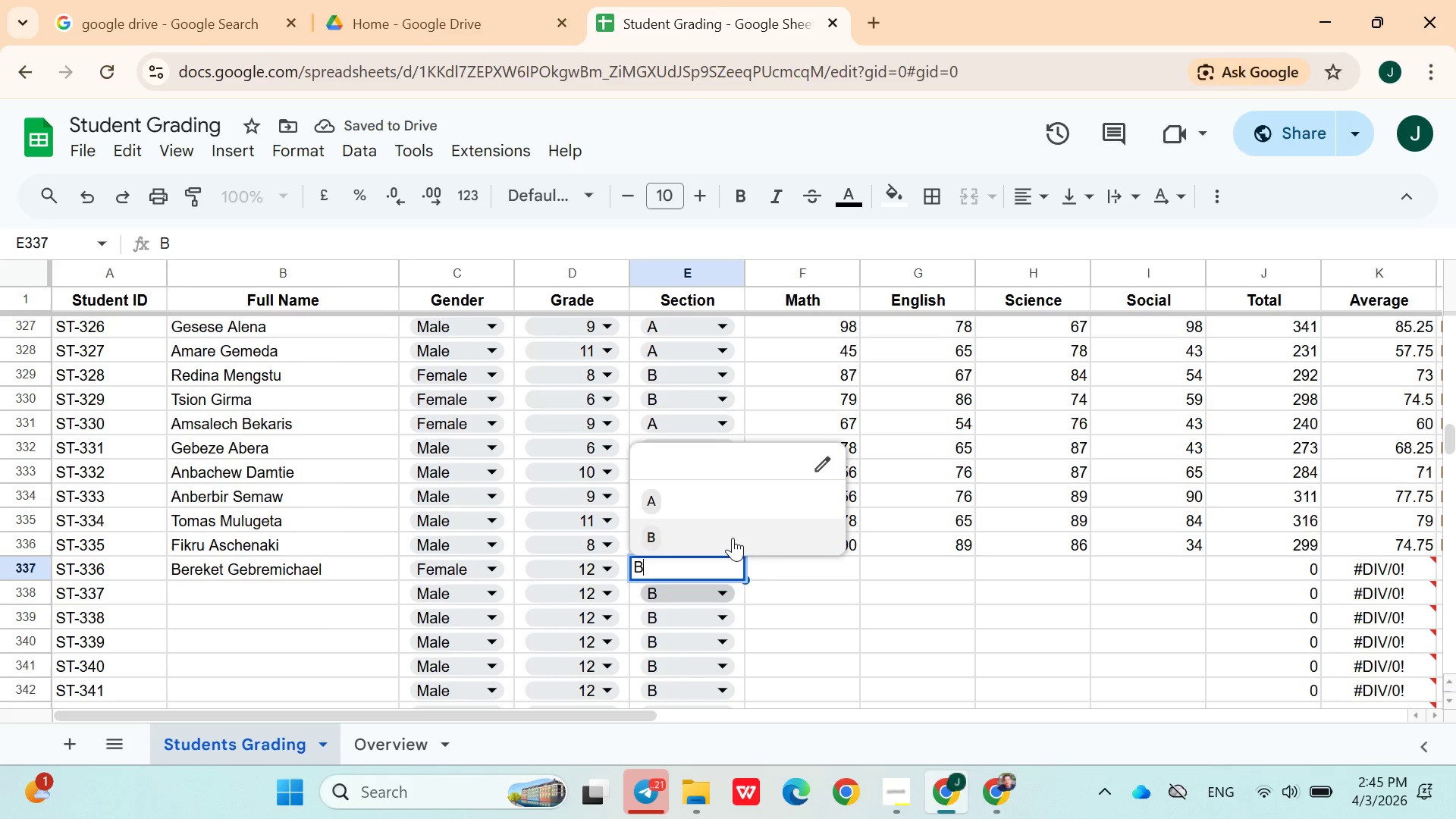 
left_click([777, 563])
 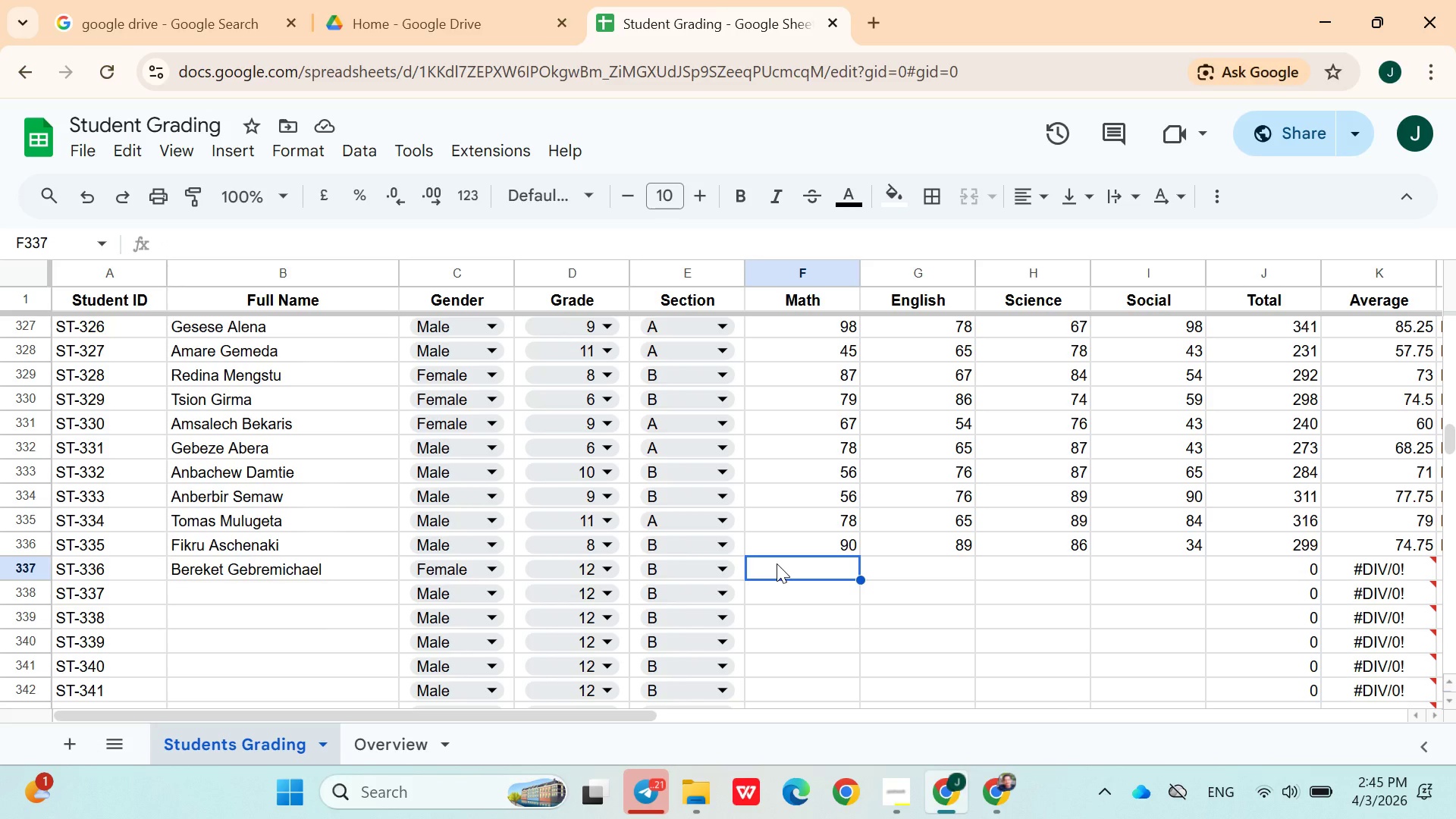 
wait(8.62)
 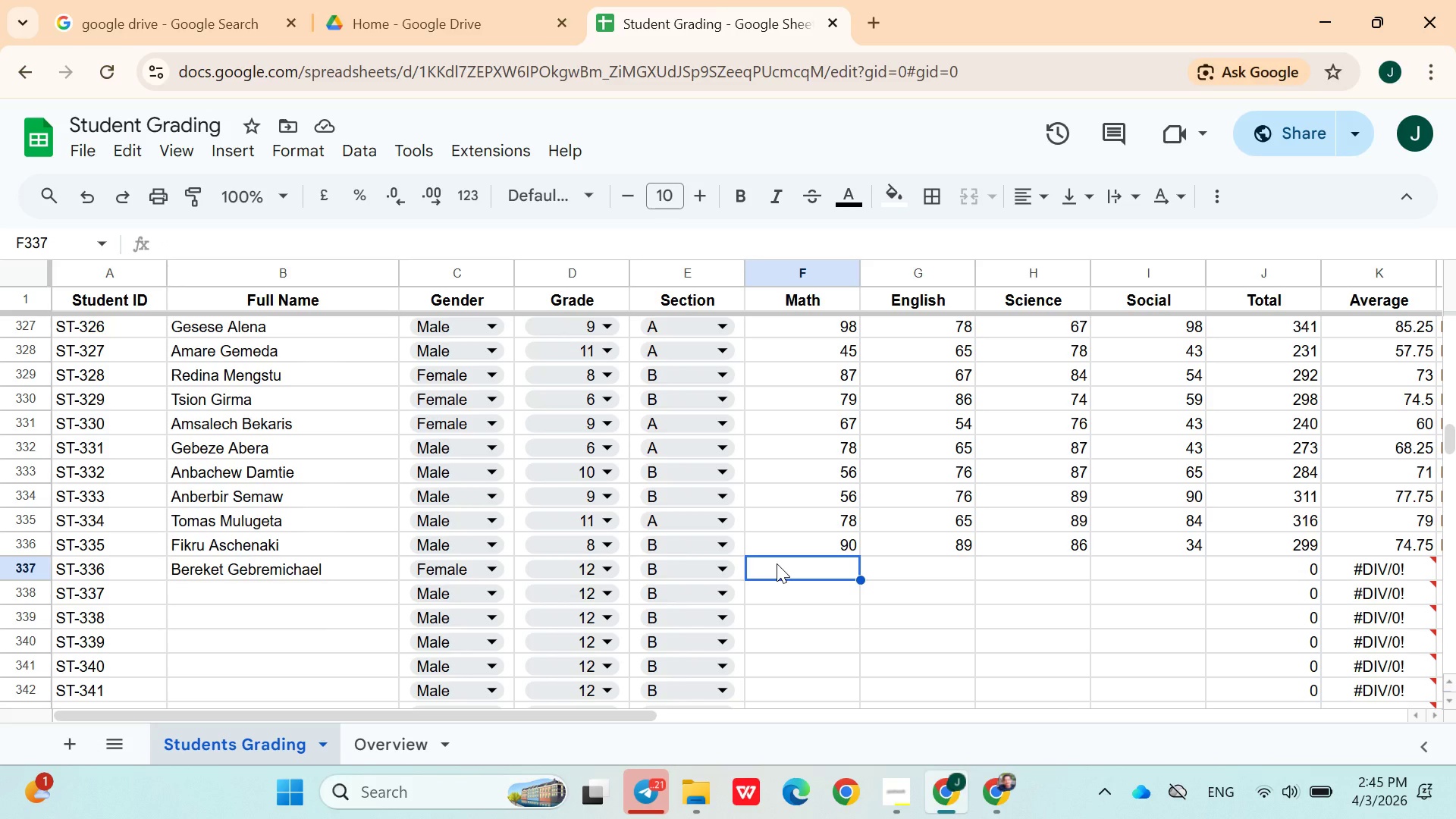 
type(54)
 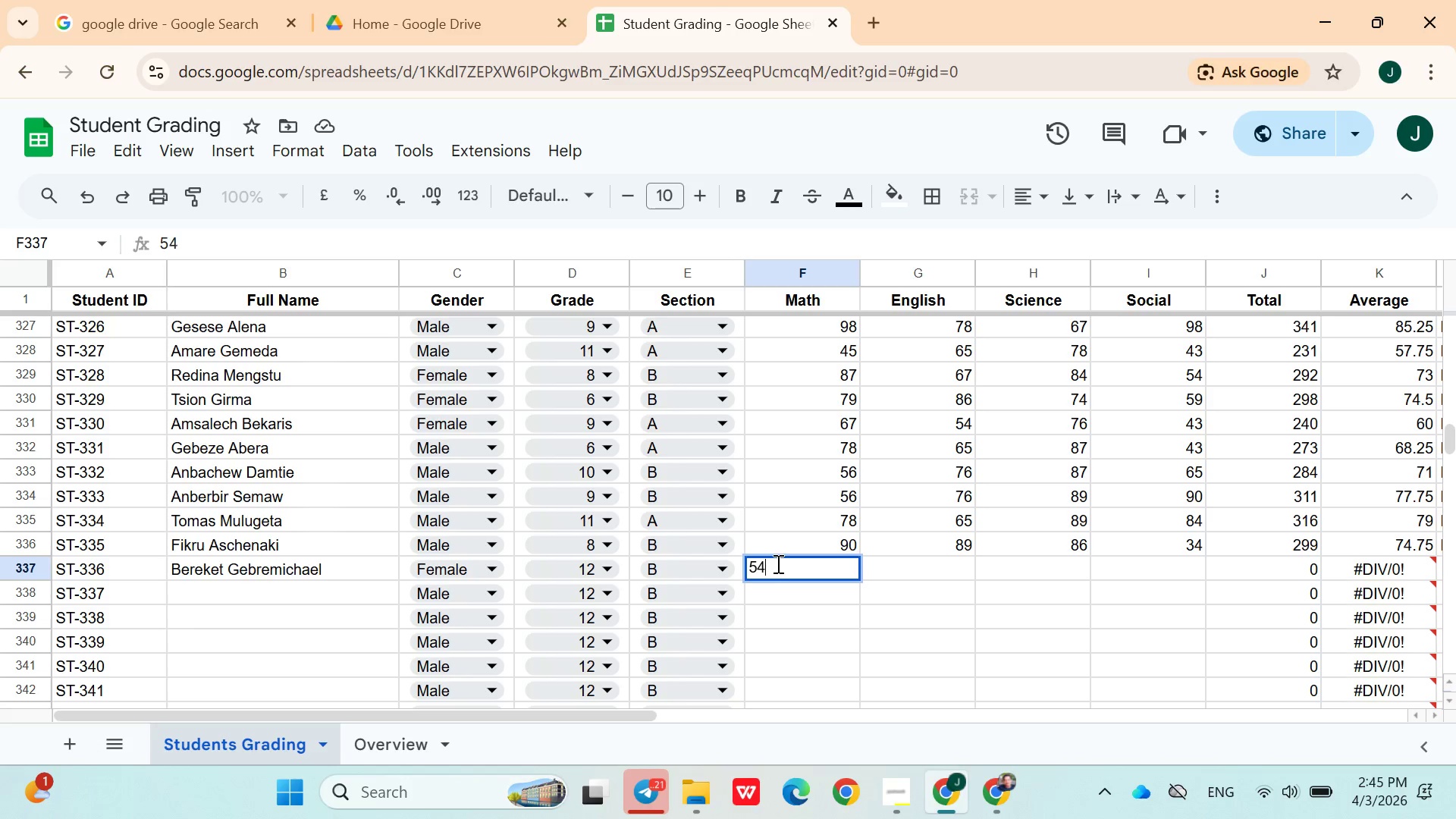 
key(ArrowRight)
 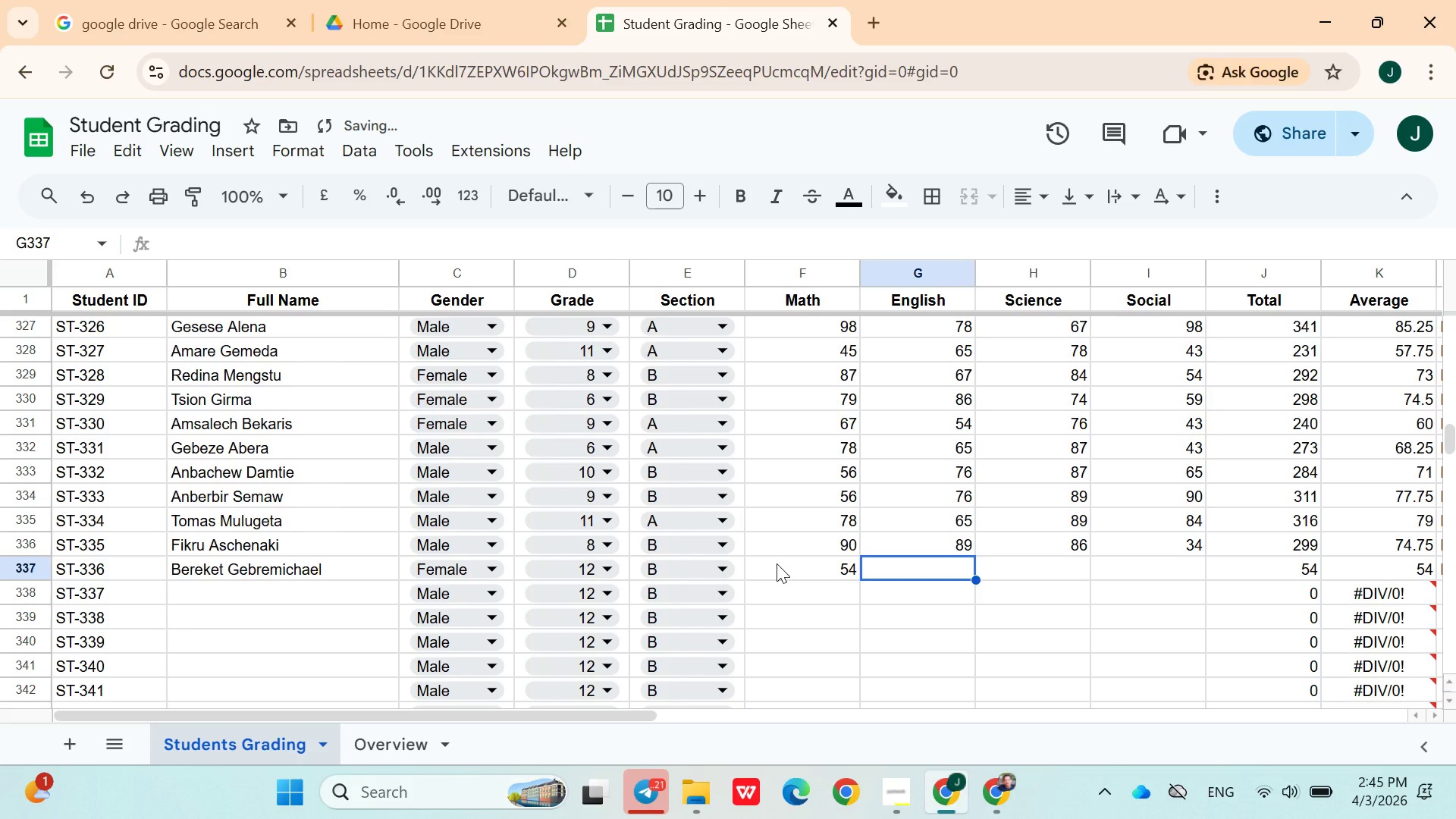 
type(34)
 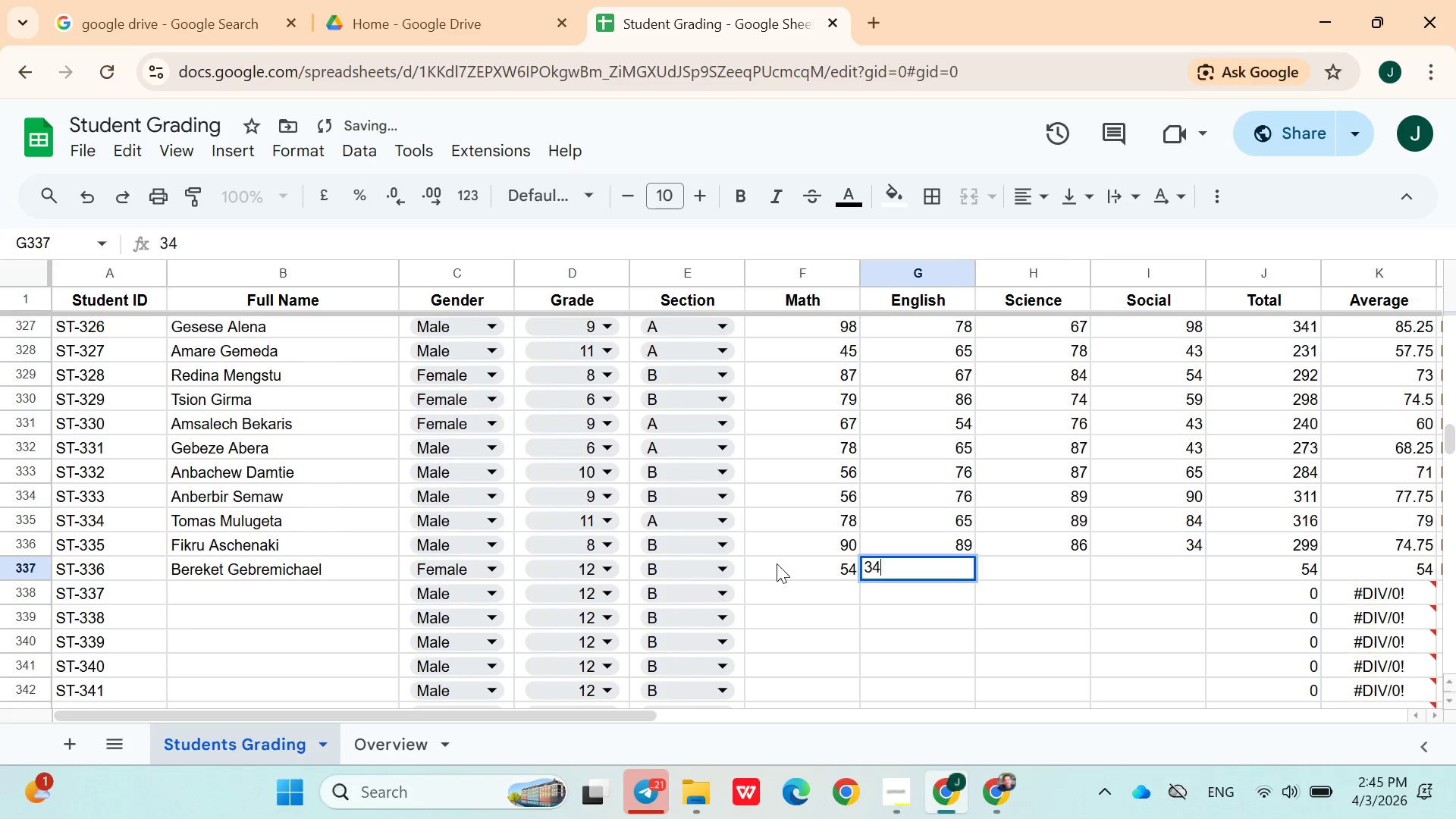 
key(ArrowRight)
 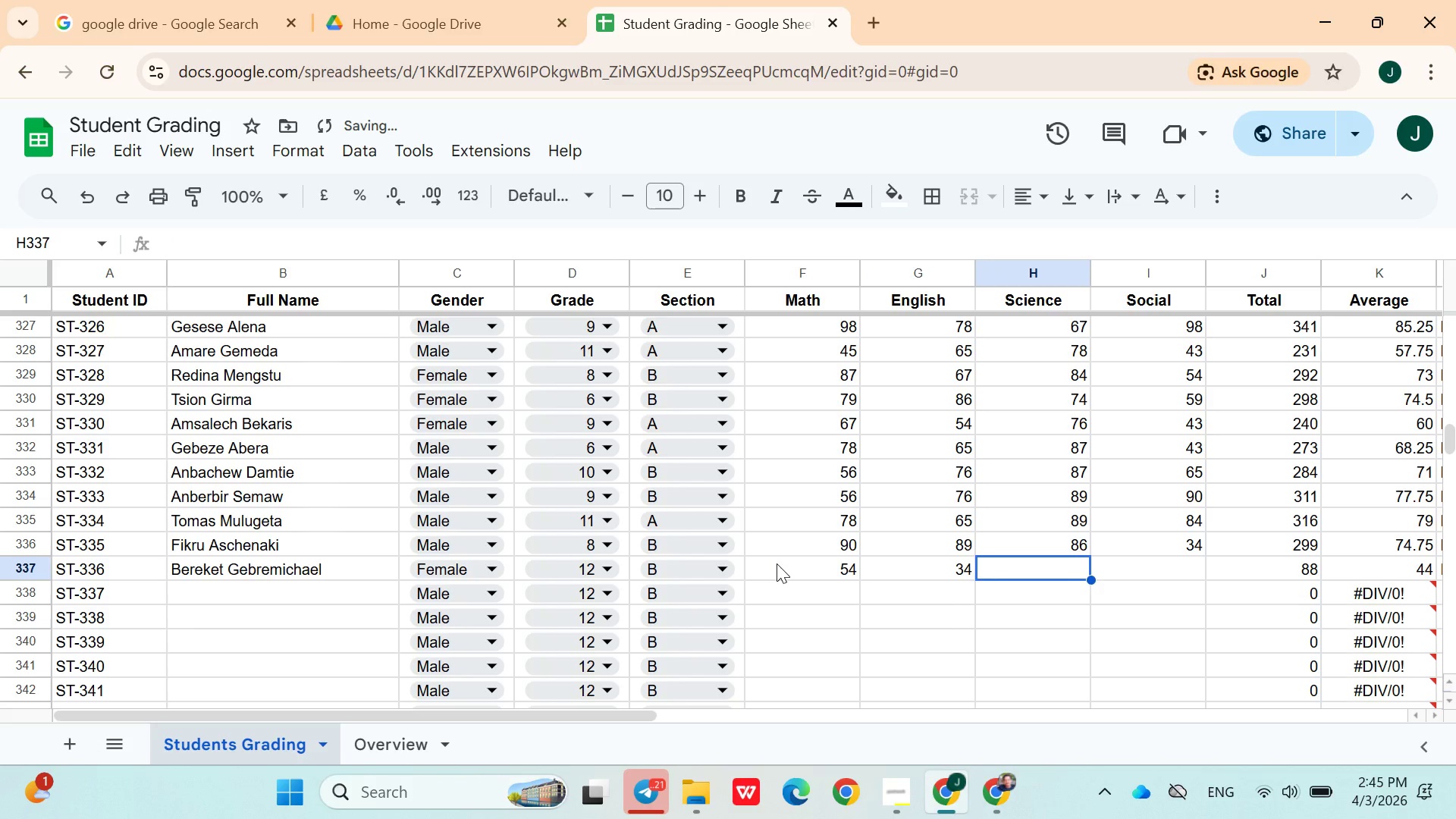 
type(32)
 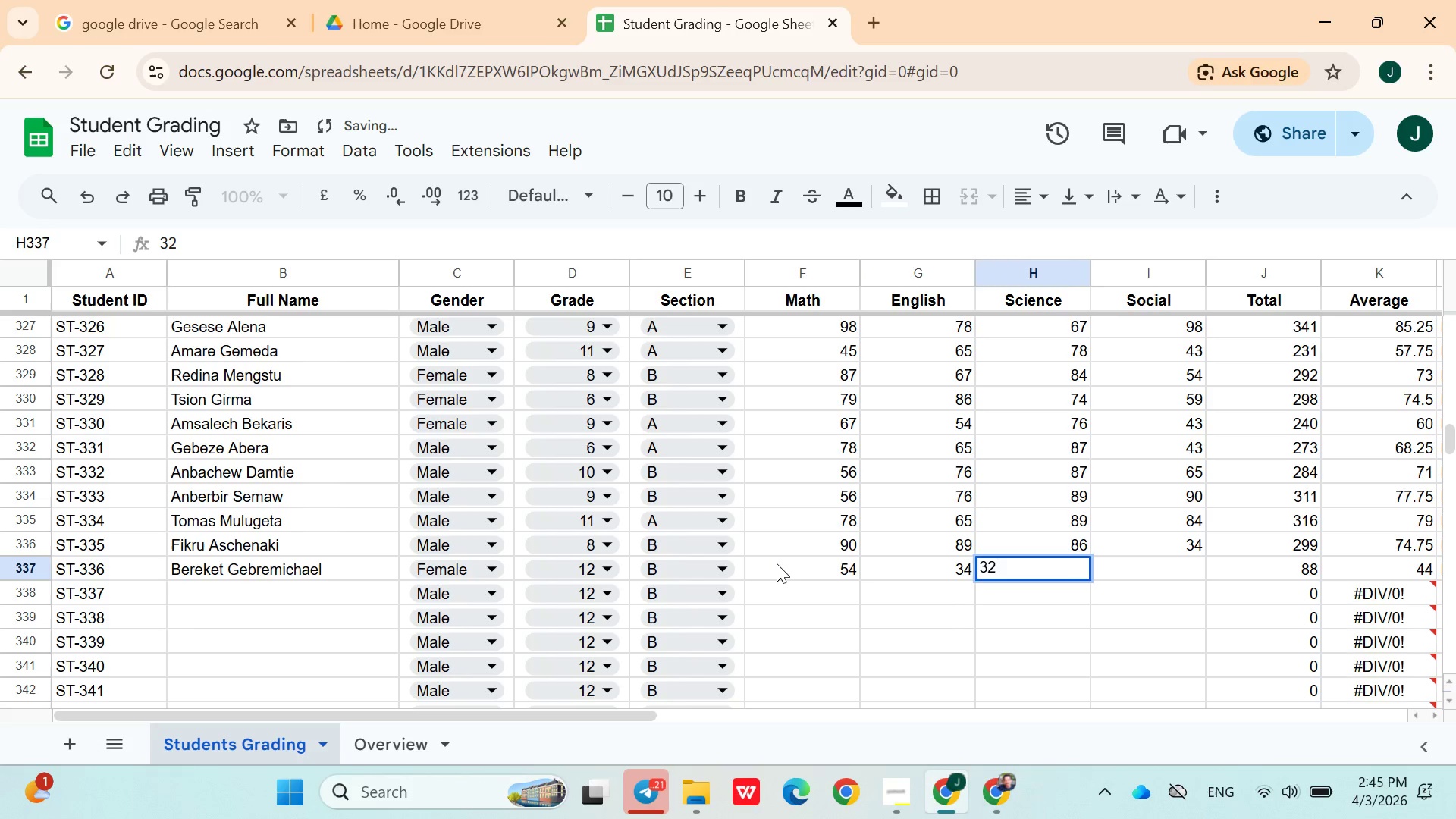 
key(ArrowRight)
 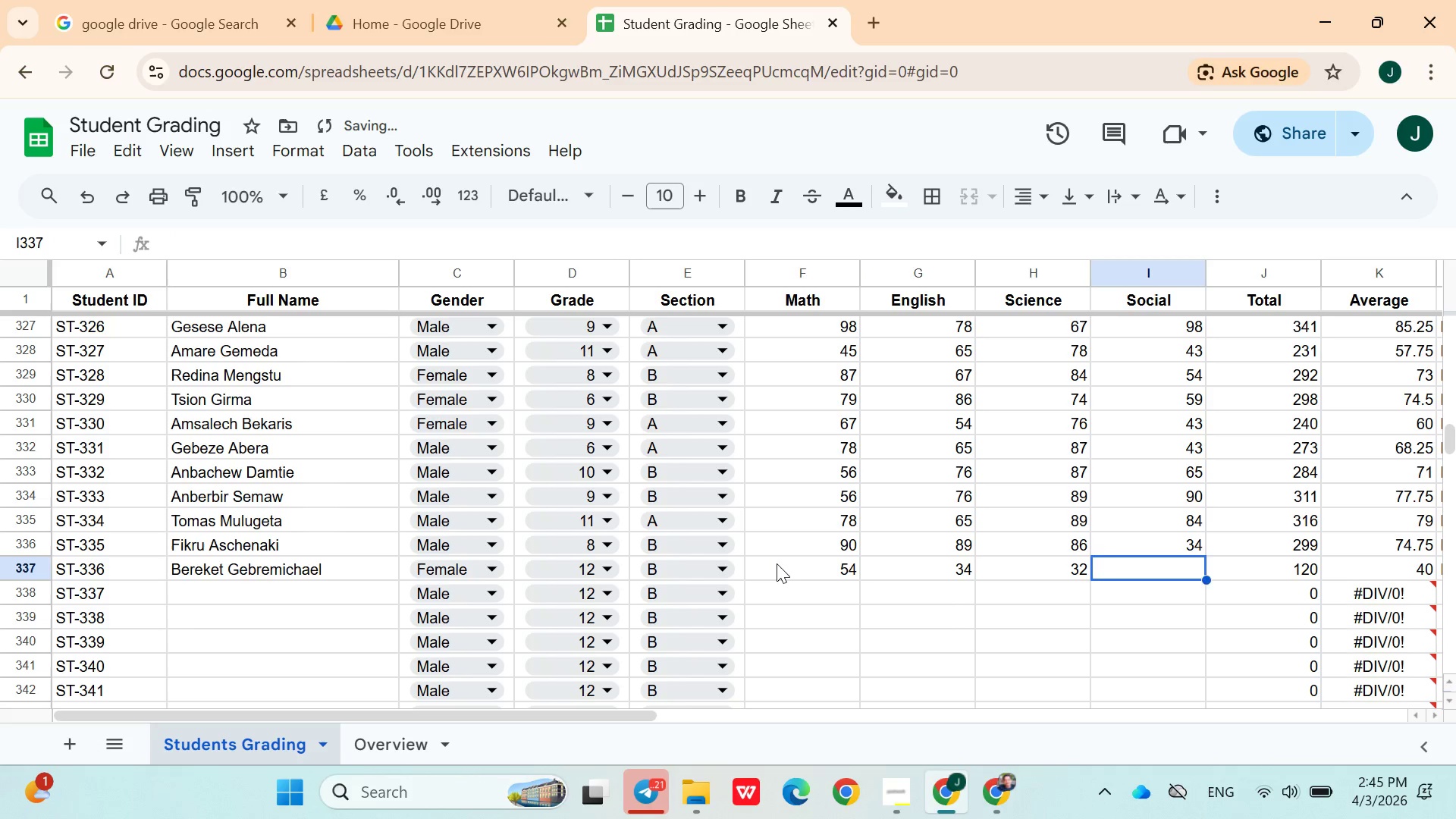 
type(12)
 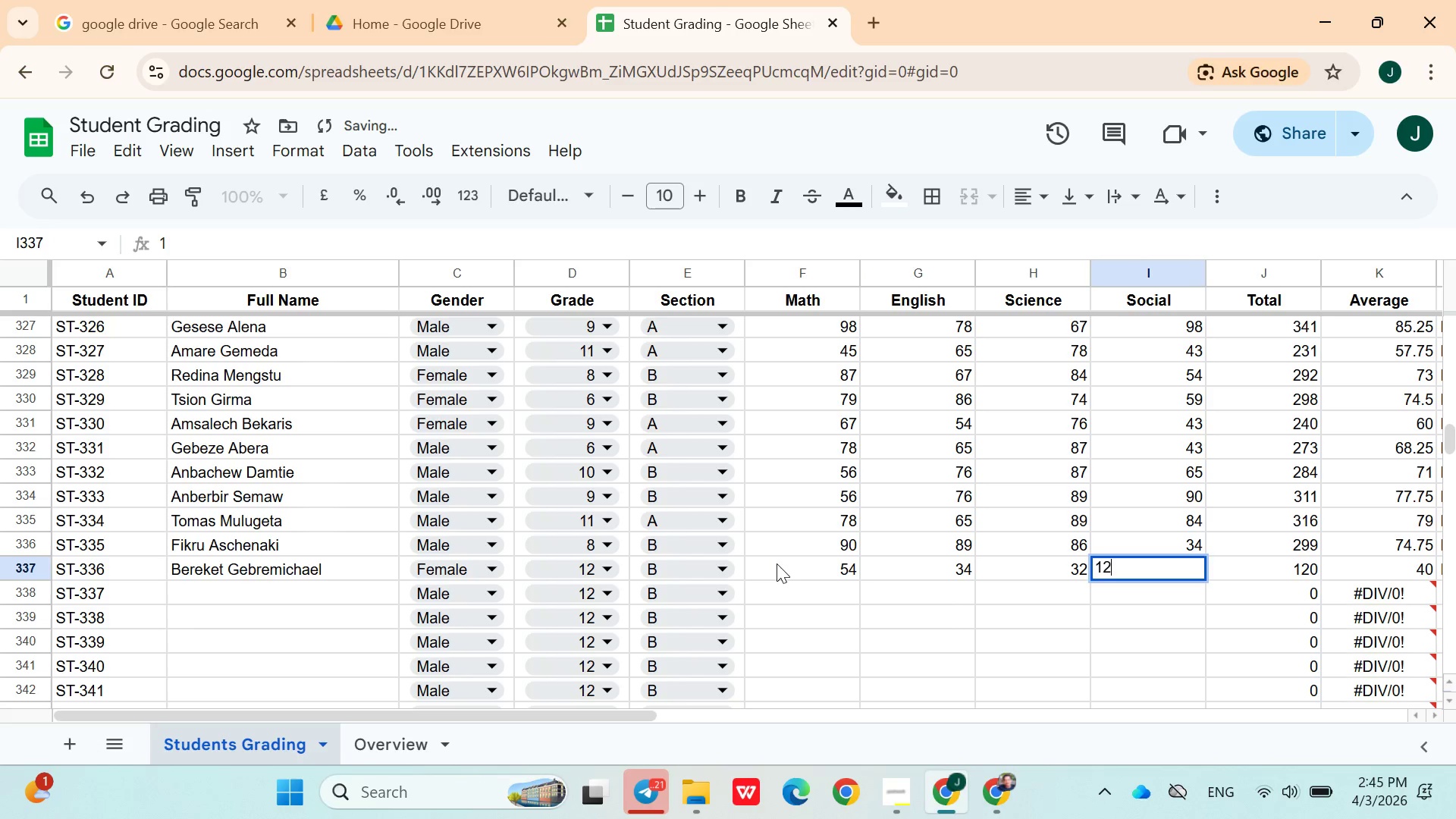 
key(ArrowRight)
 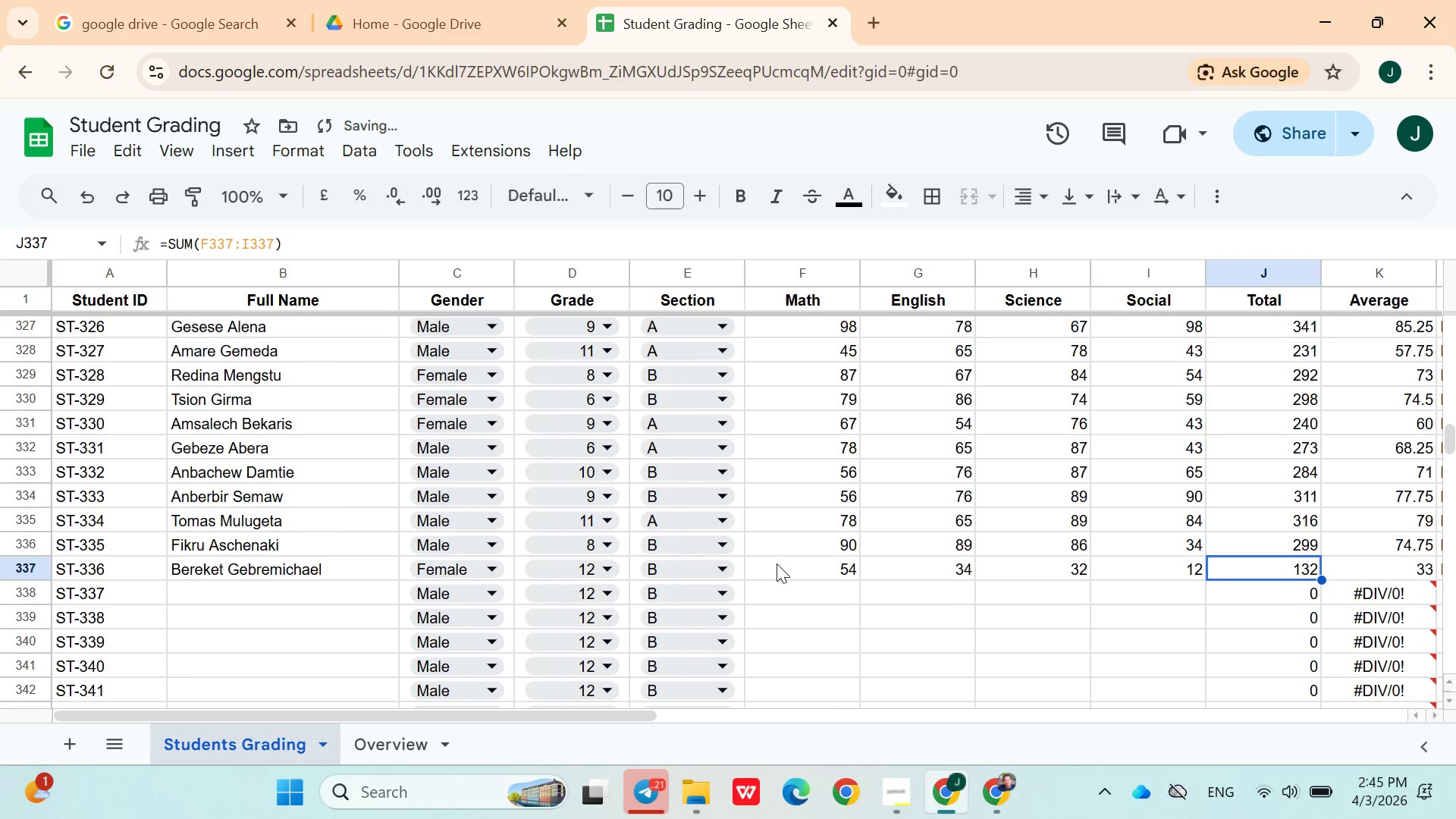 
key(ArrowDown)
 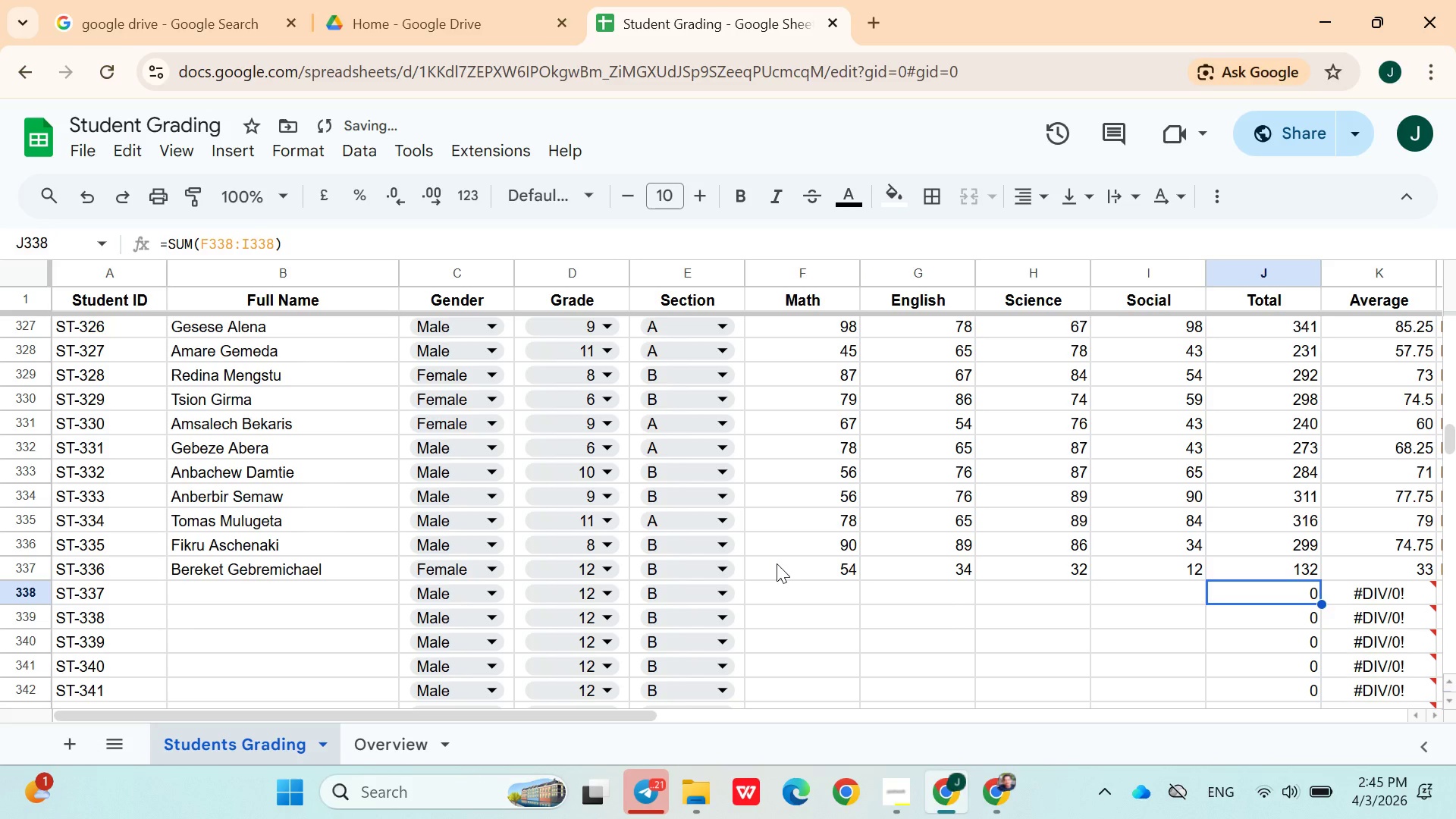 
hold_key(key=ArrowLeft, duration=0.83)
 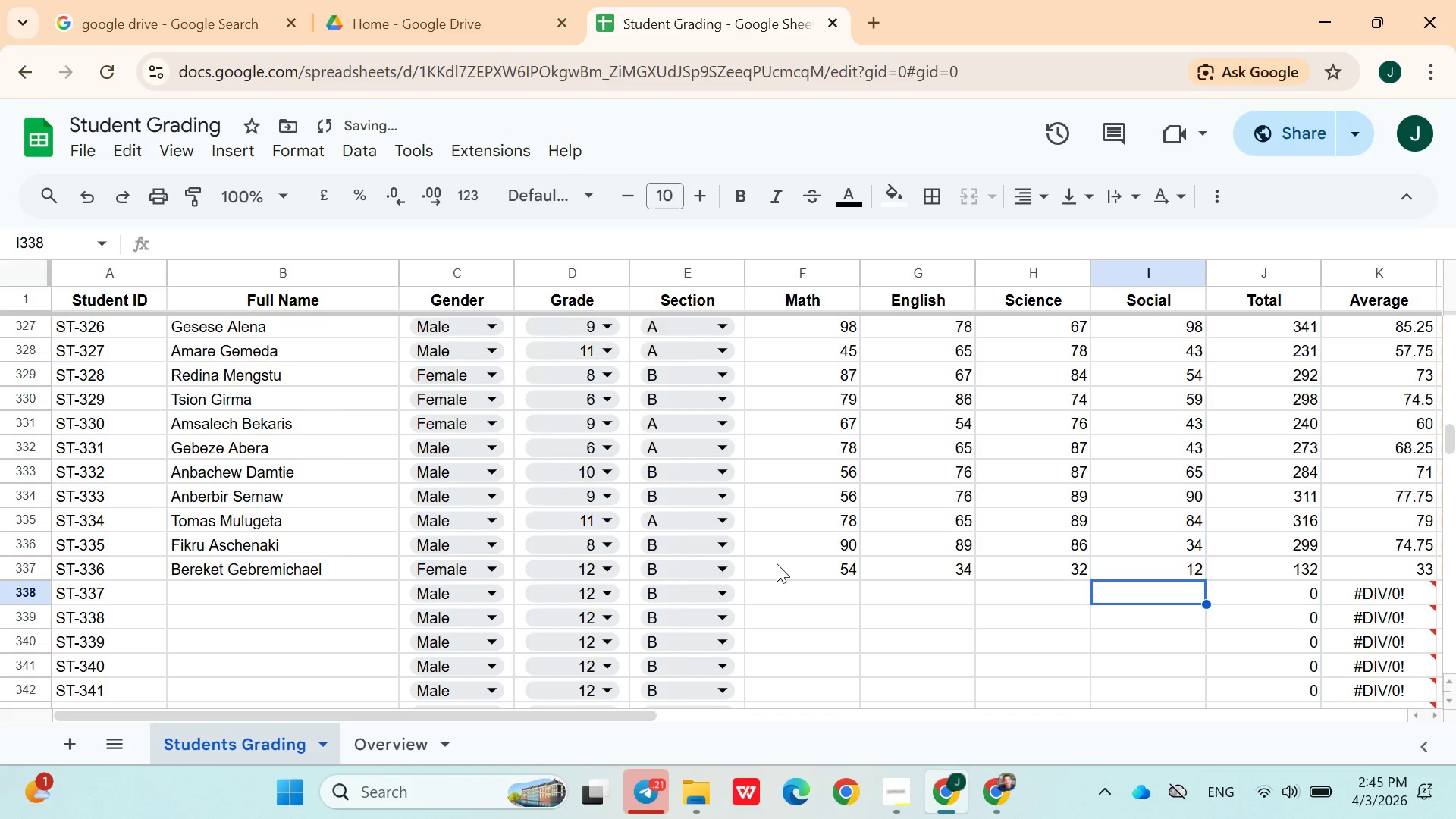 
key(ArrowRight)
 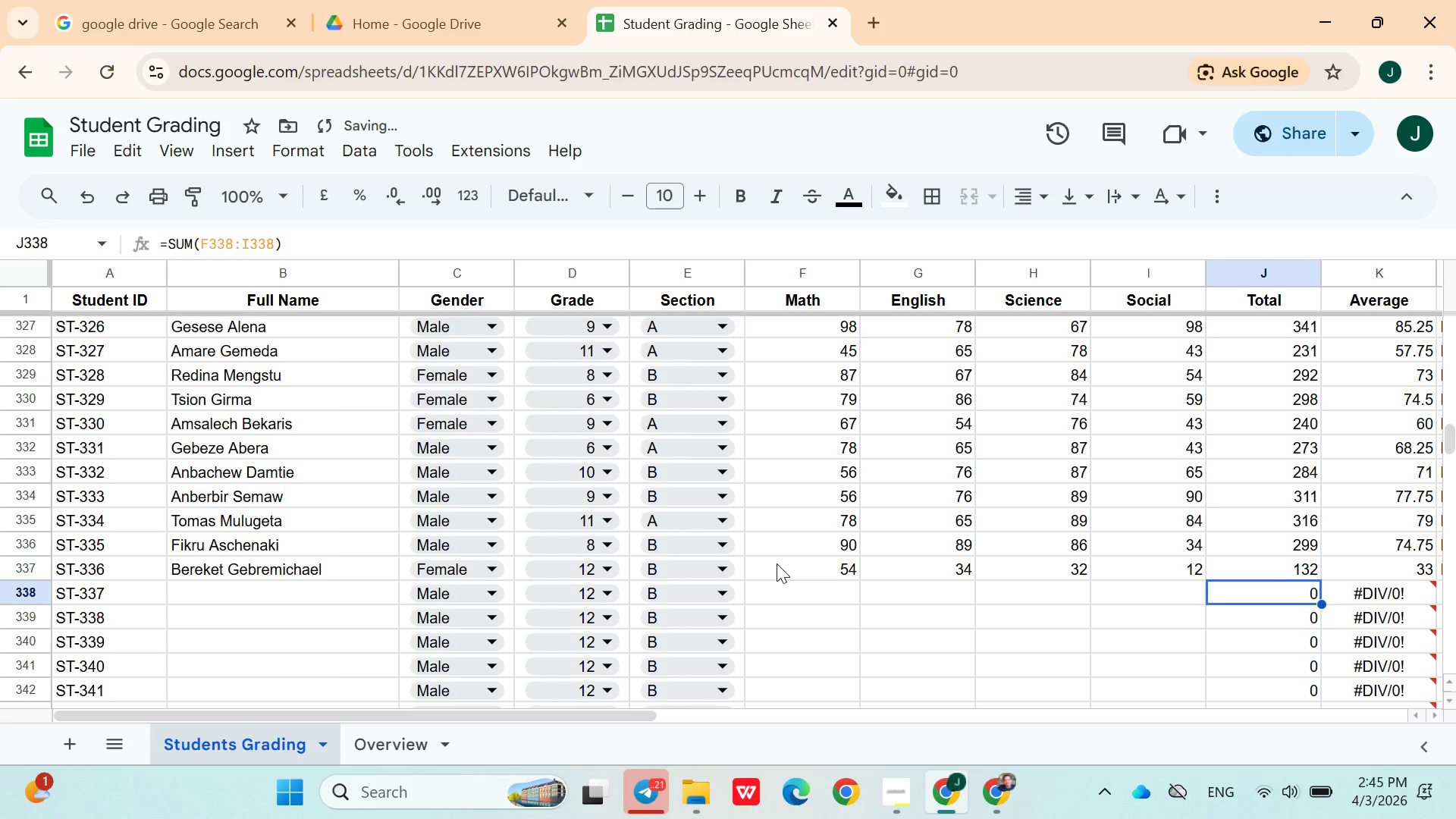 
hold_key(key=ArrowLeft, duration=0.88)
 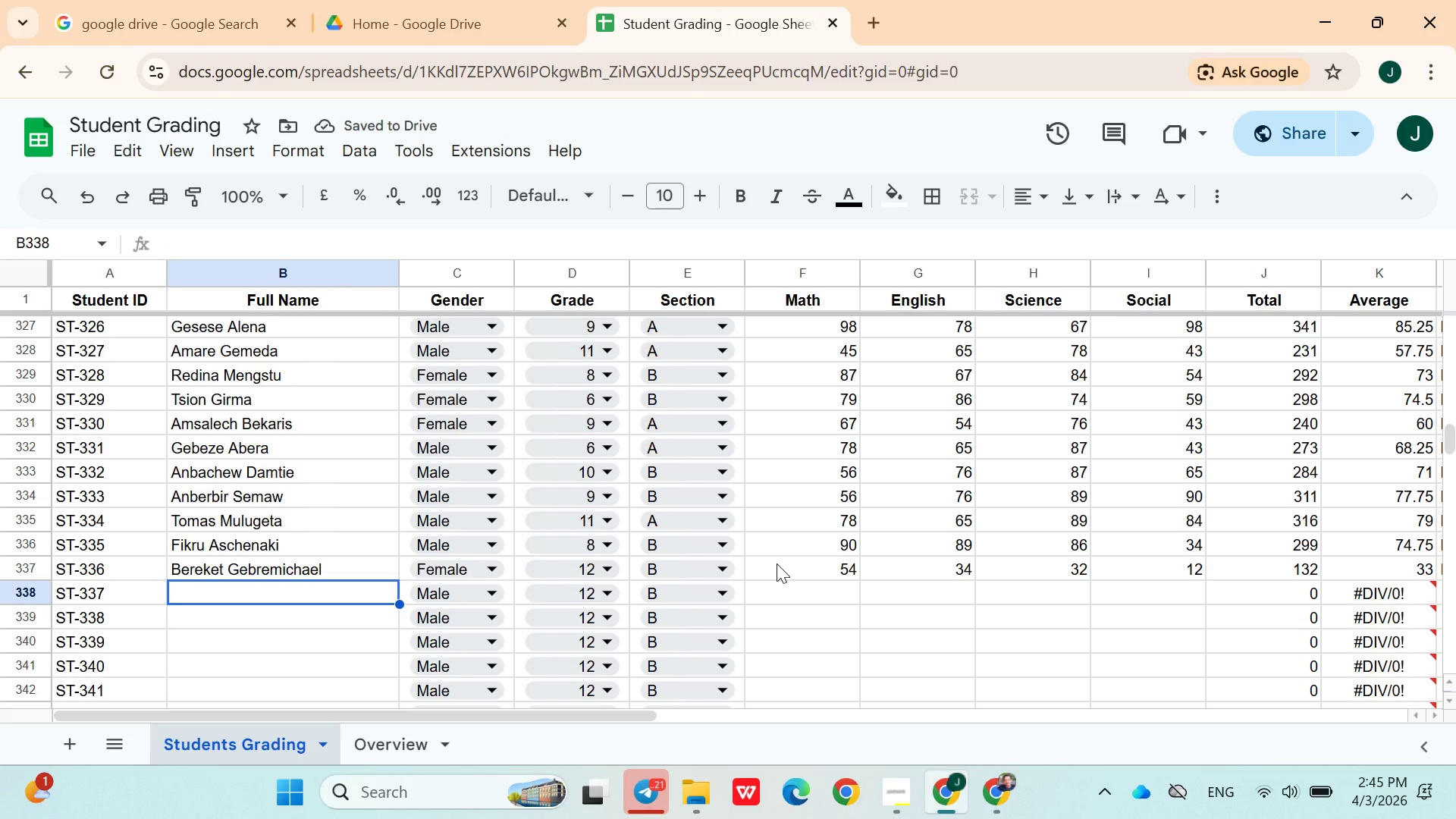 
key(ArrowRight)
 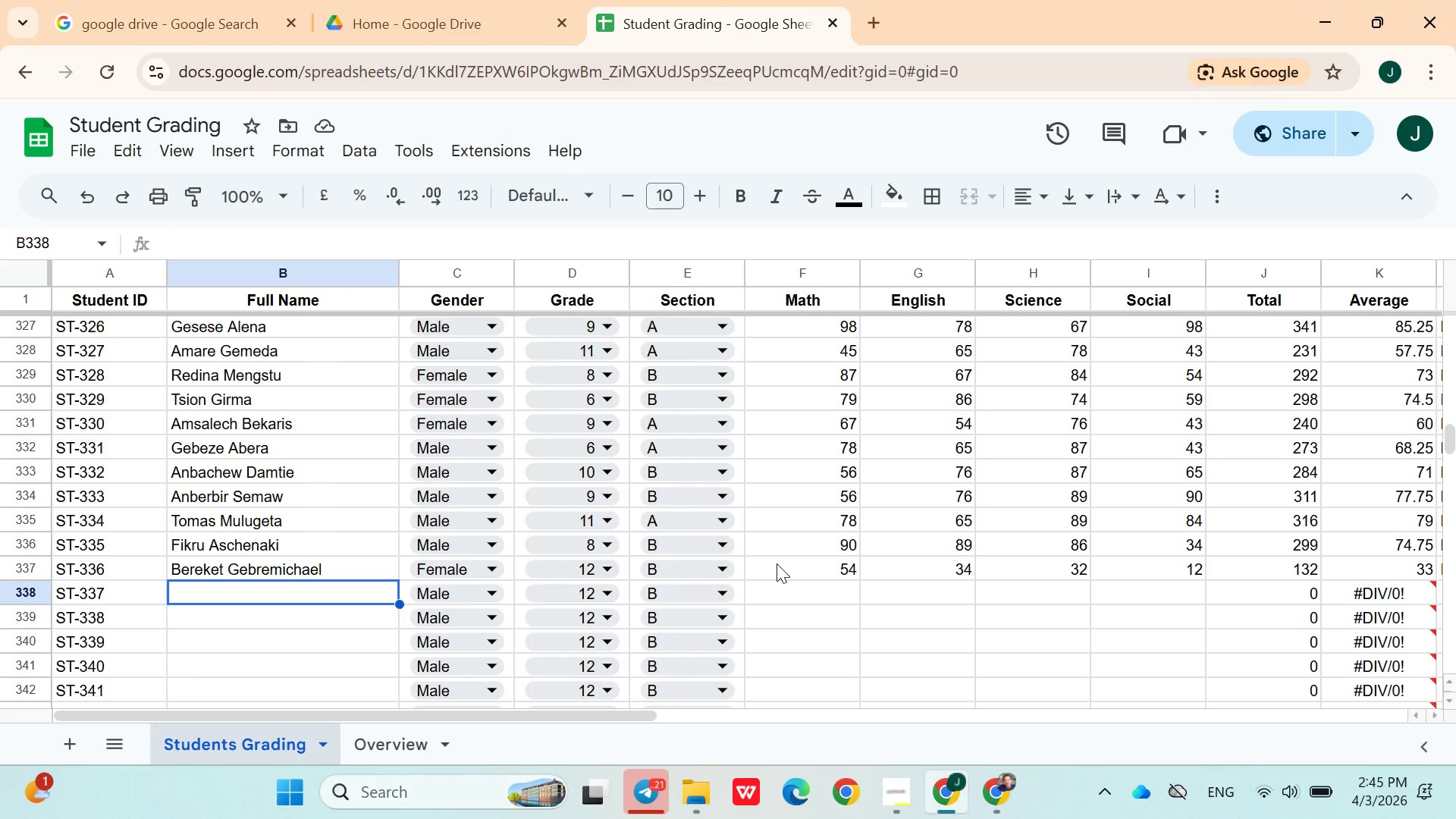 
wait(7.51)
 